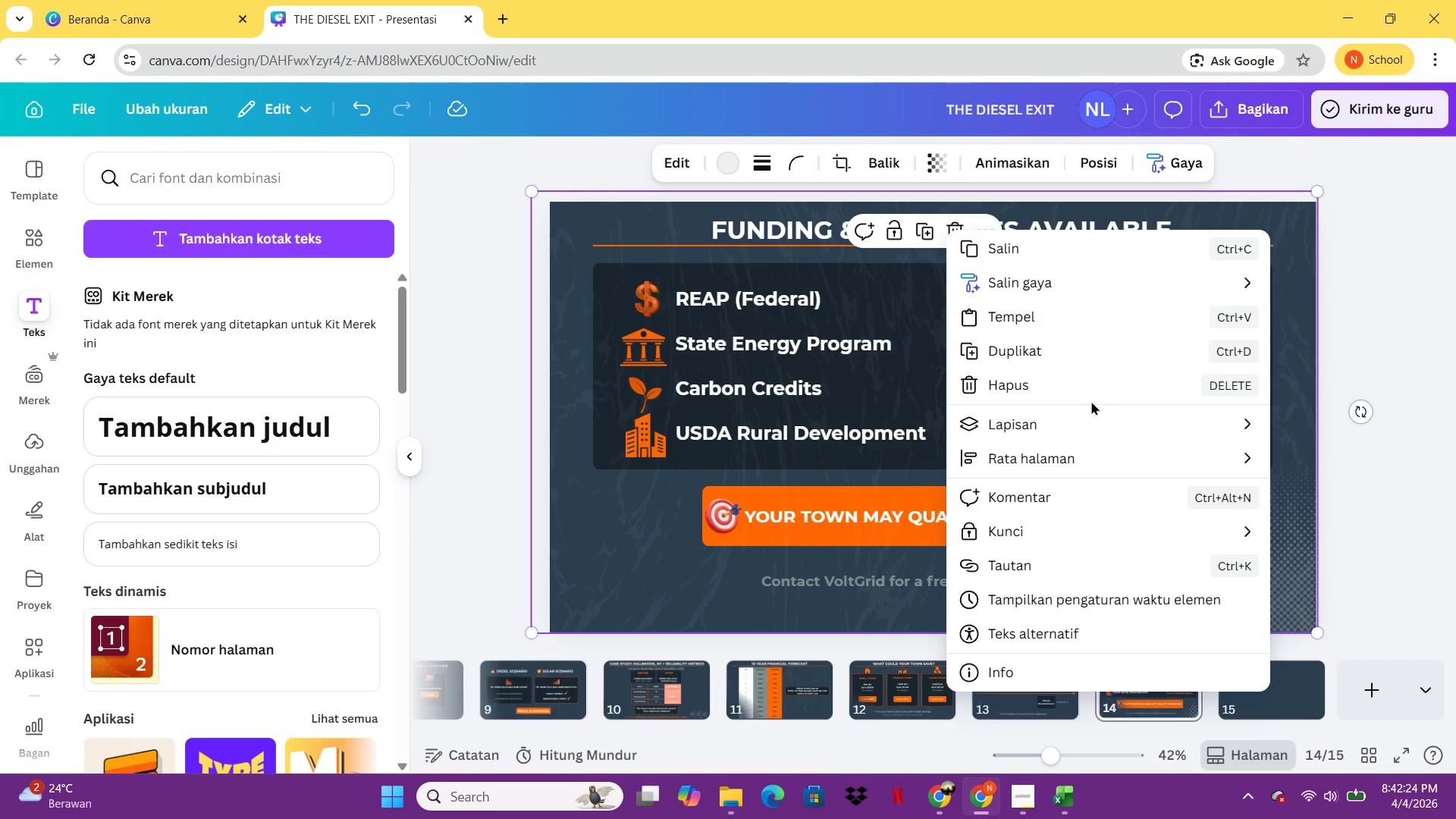 
left_click([1083, 416])
 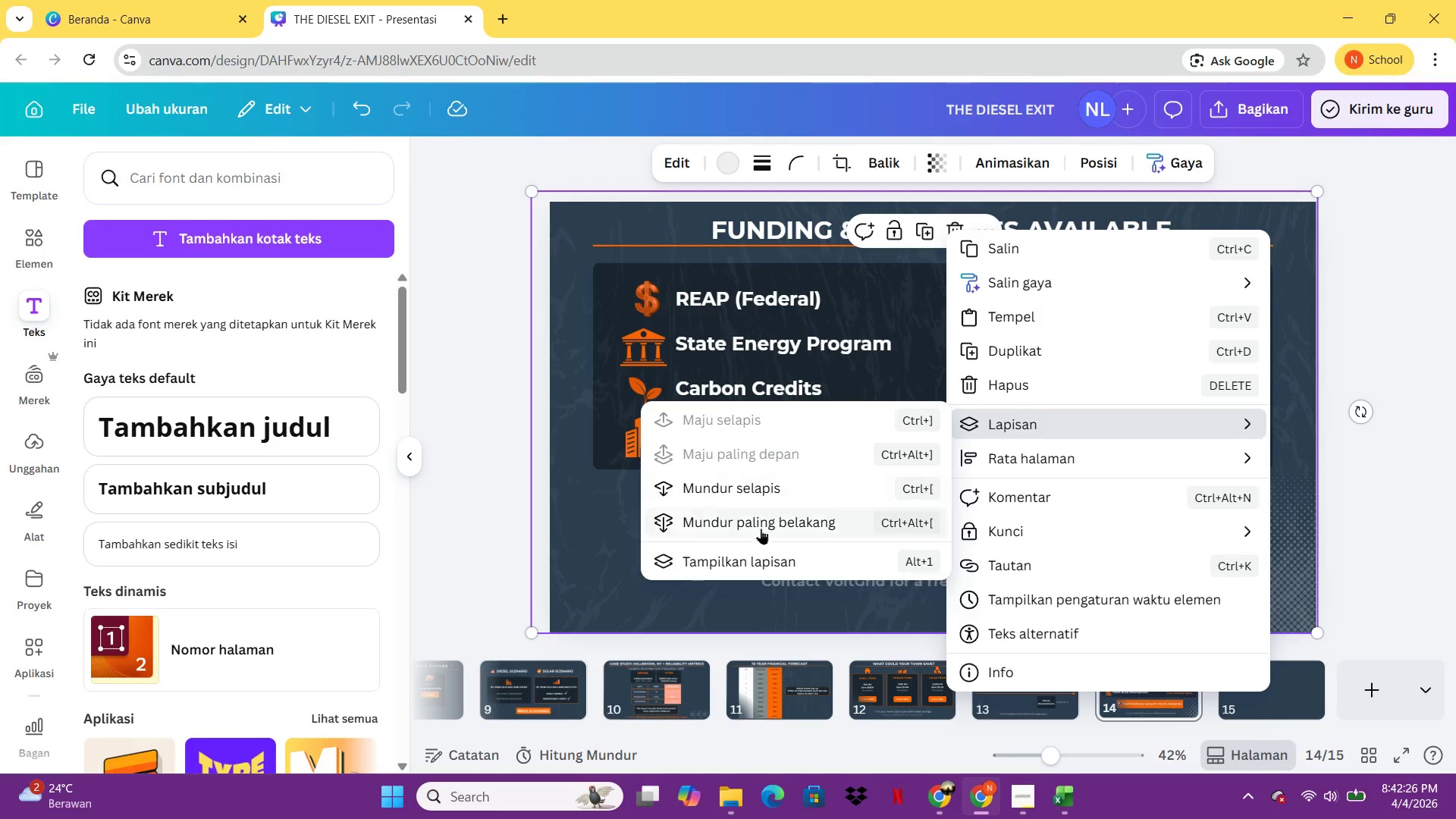 
left_click([761, 528])
 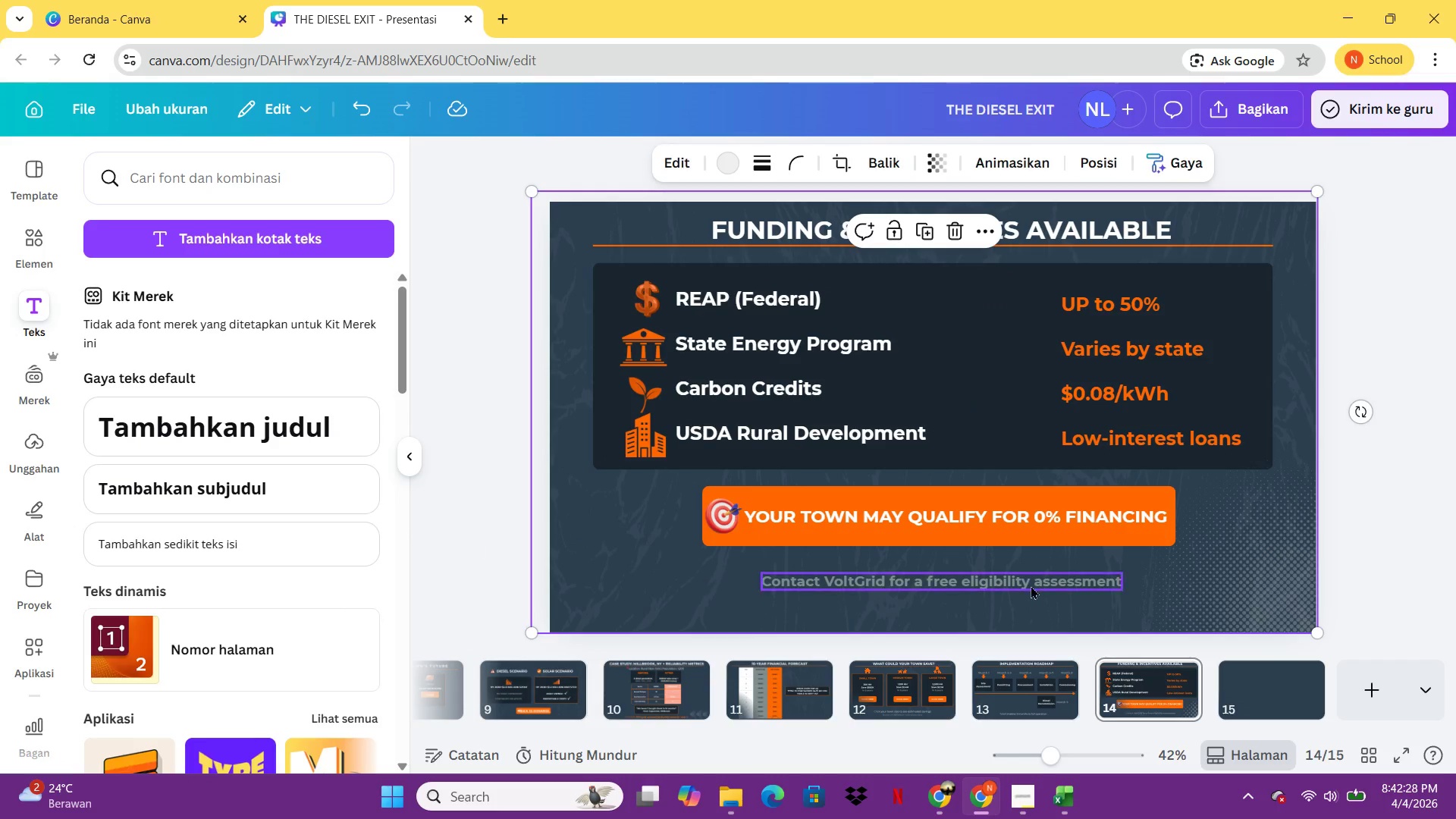 
left_click([1252, 578])
 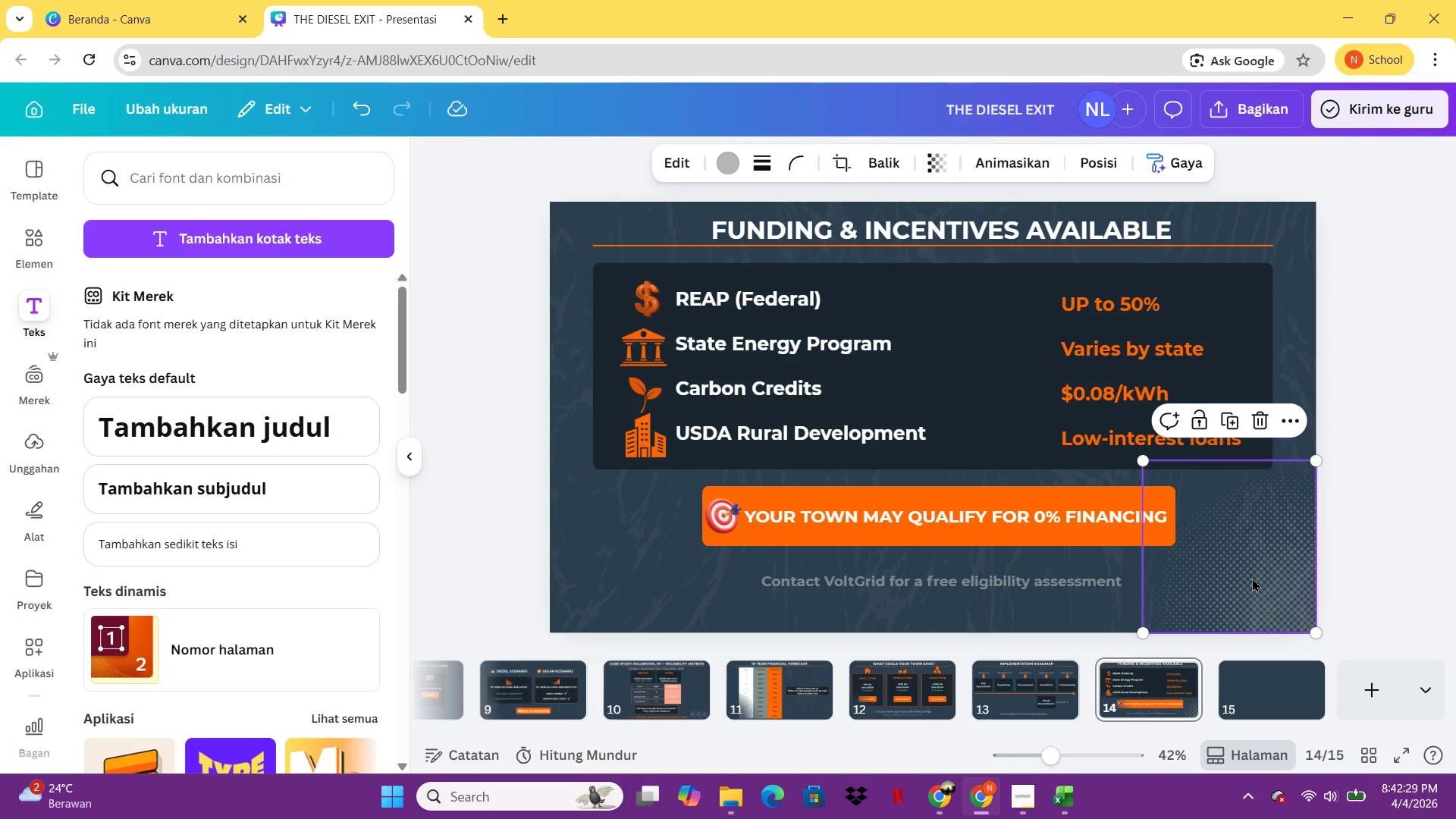 
key(Delete)
 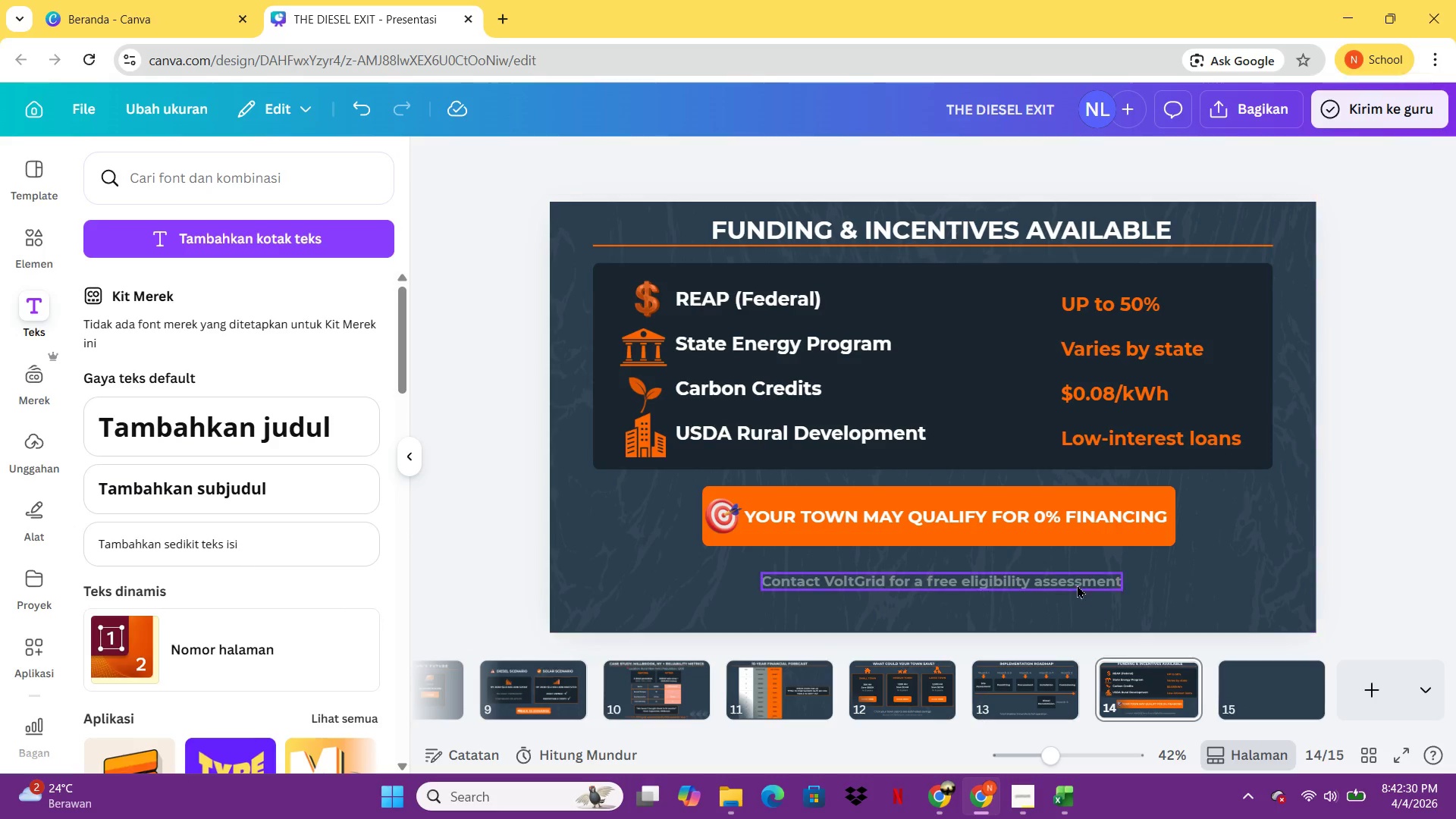 
left_click([1078, 585])
 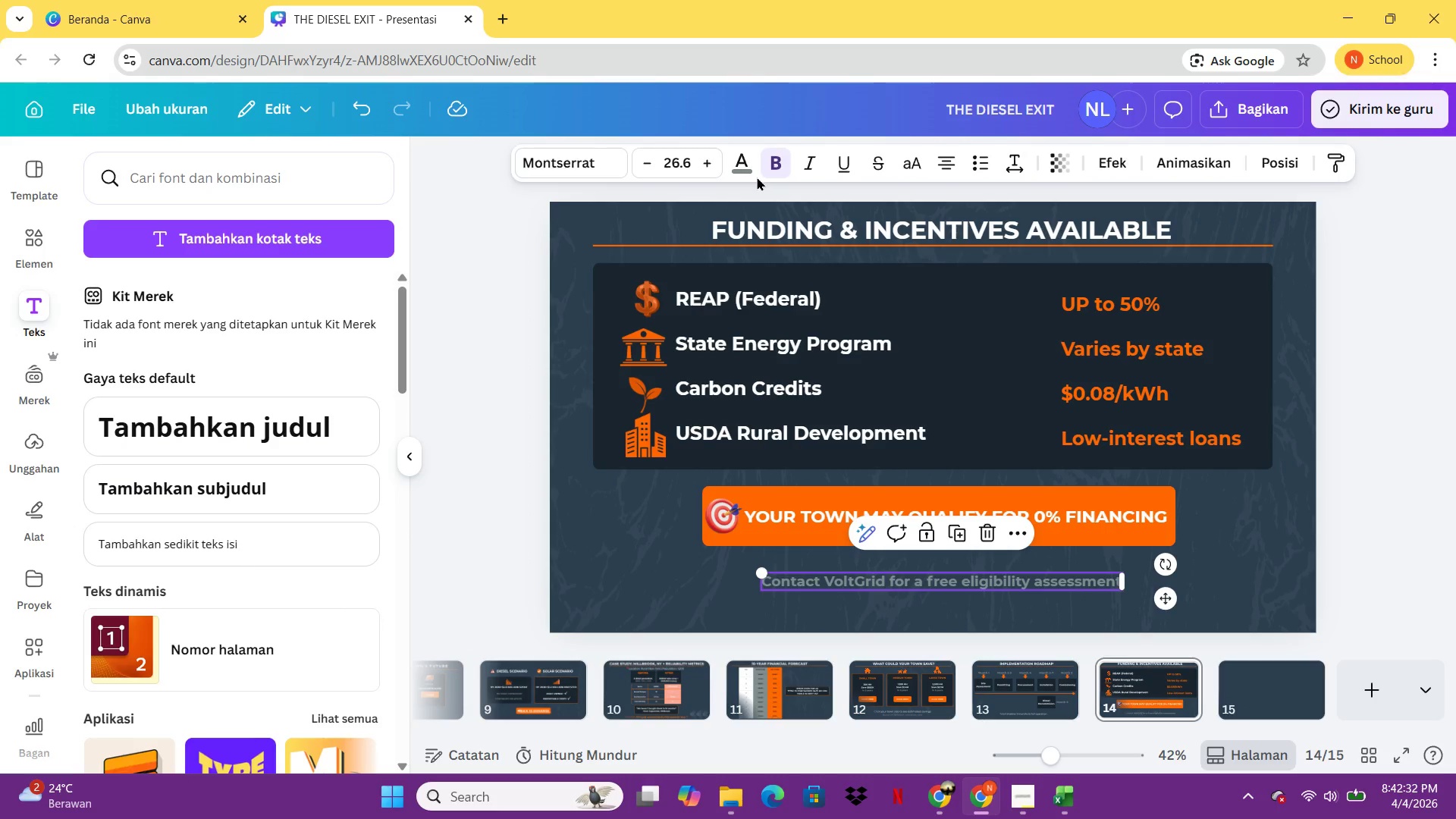 
mouse_move([761, 160])
 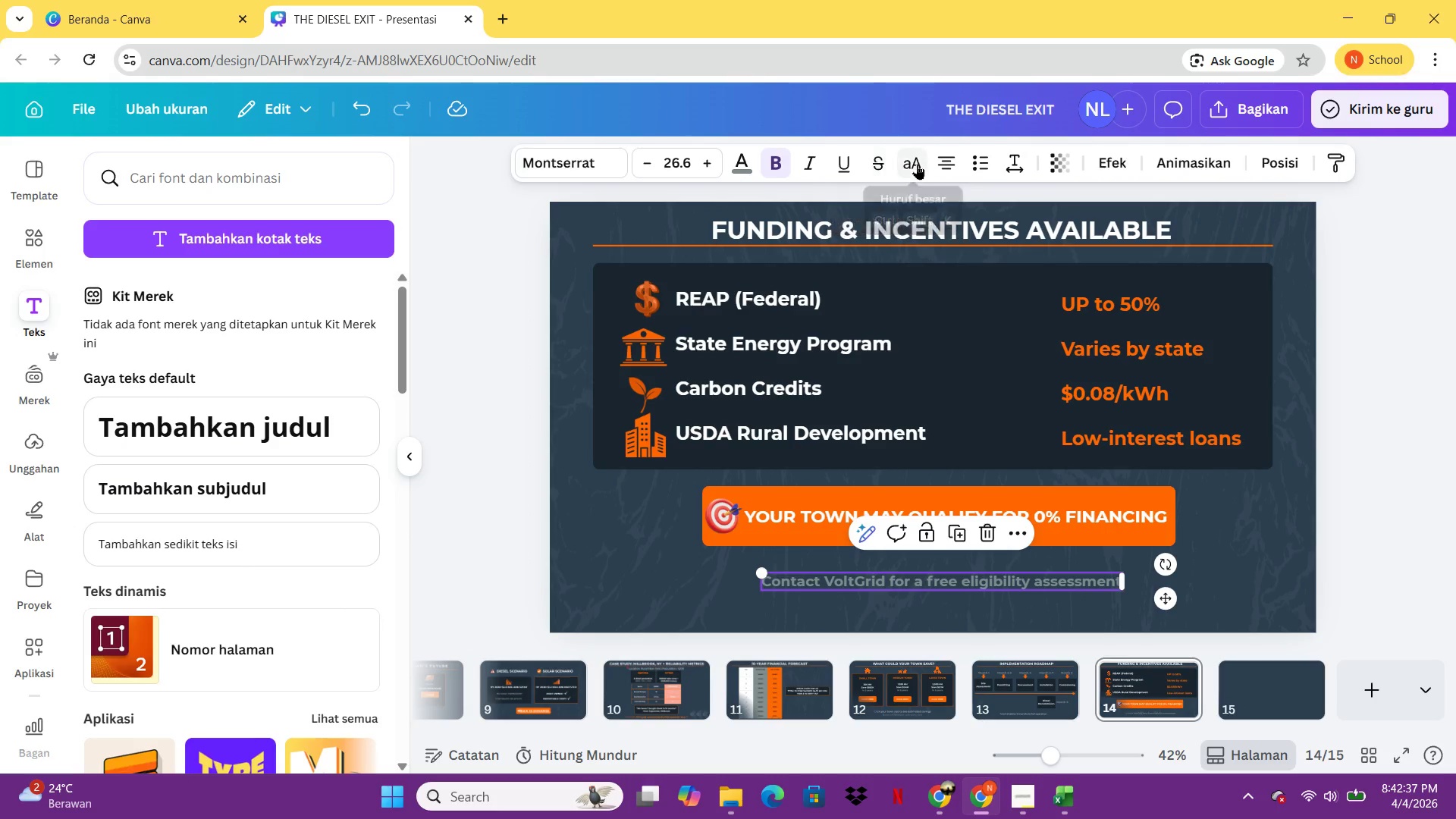 
wait(8.24)
 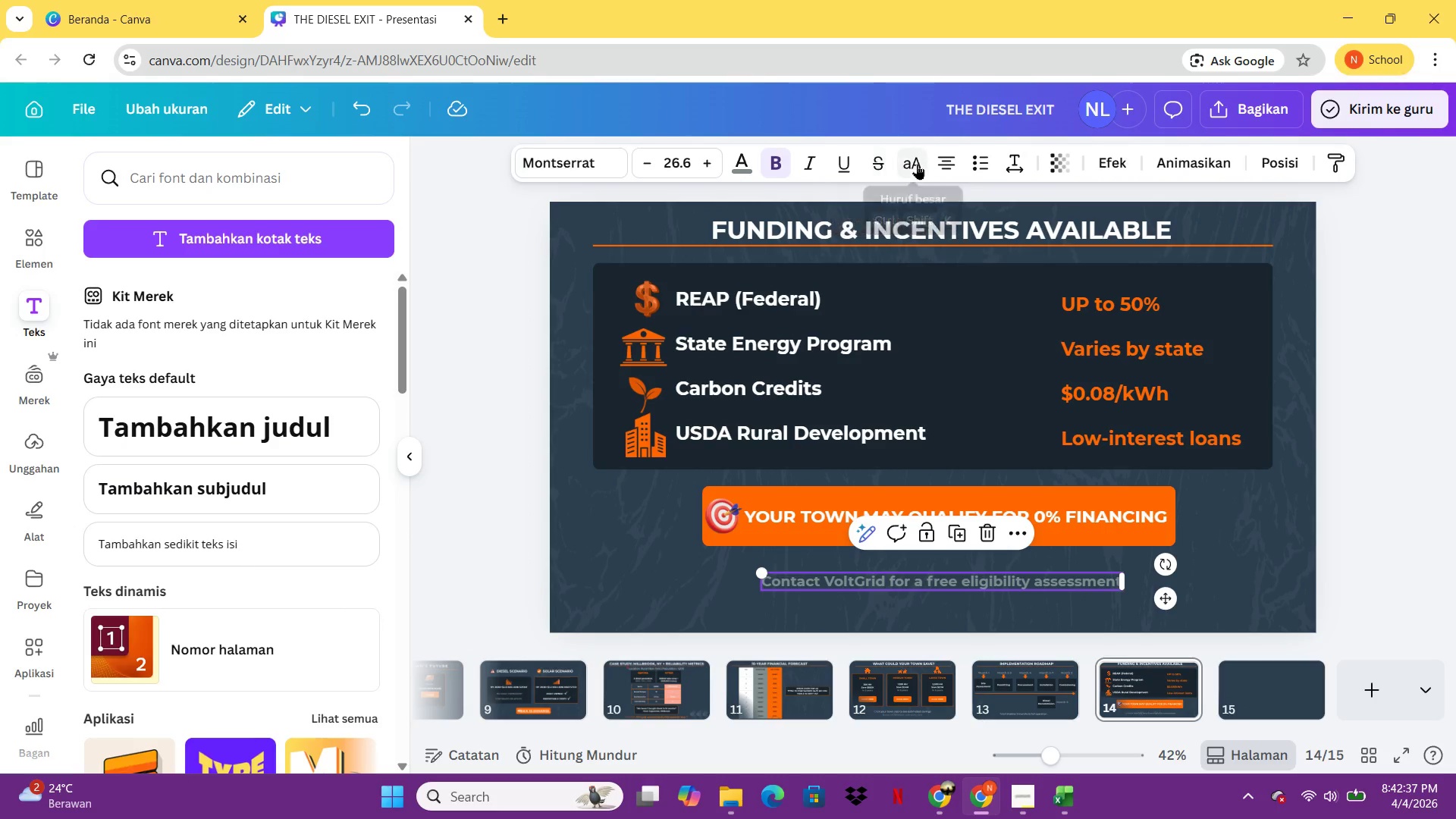 
double_click([1015, 542])
 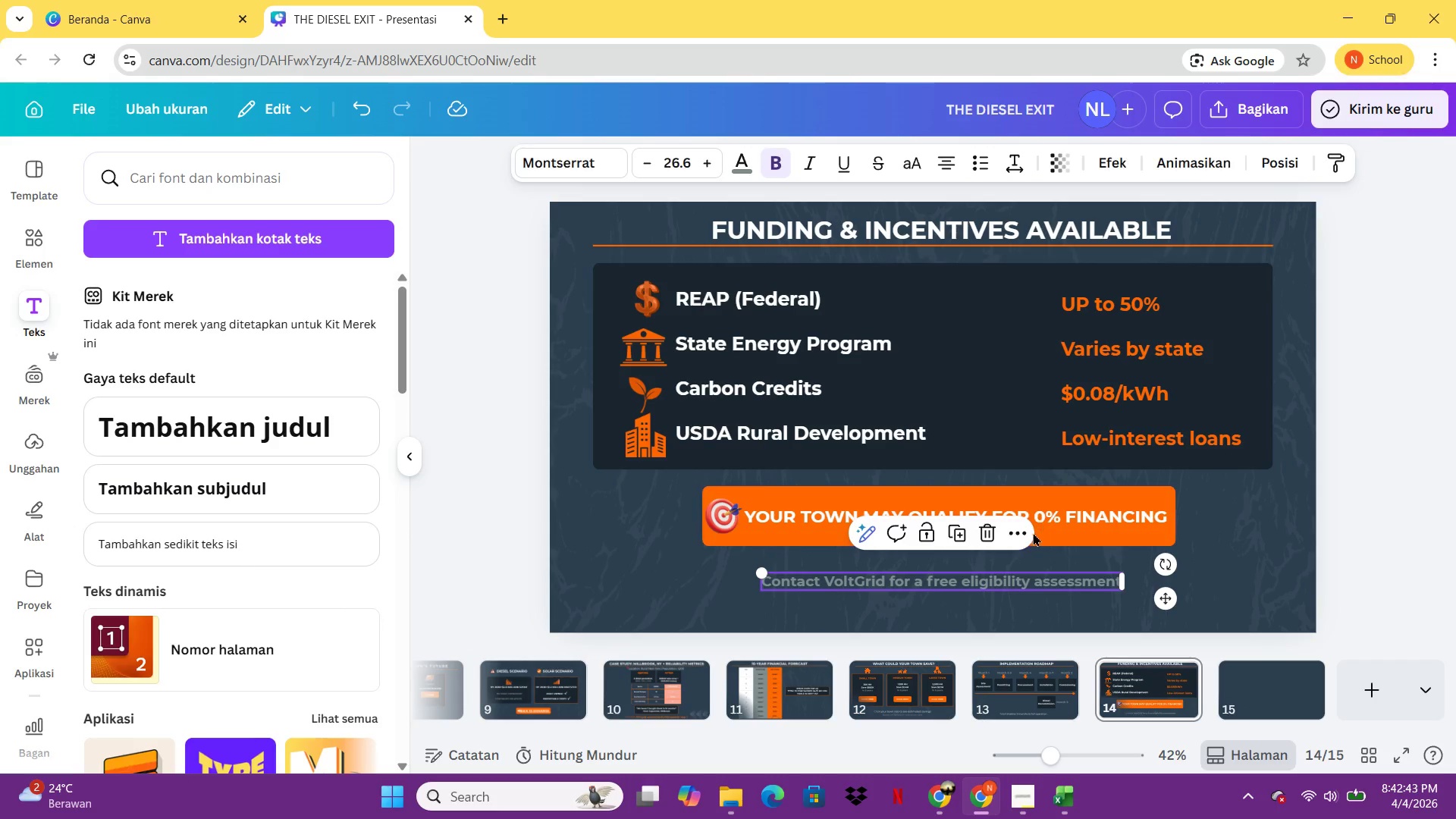 
double_click([1011, 535])
 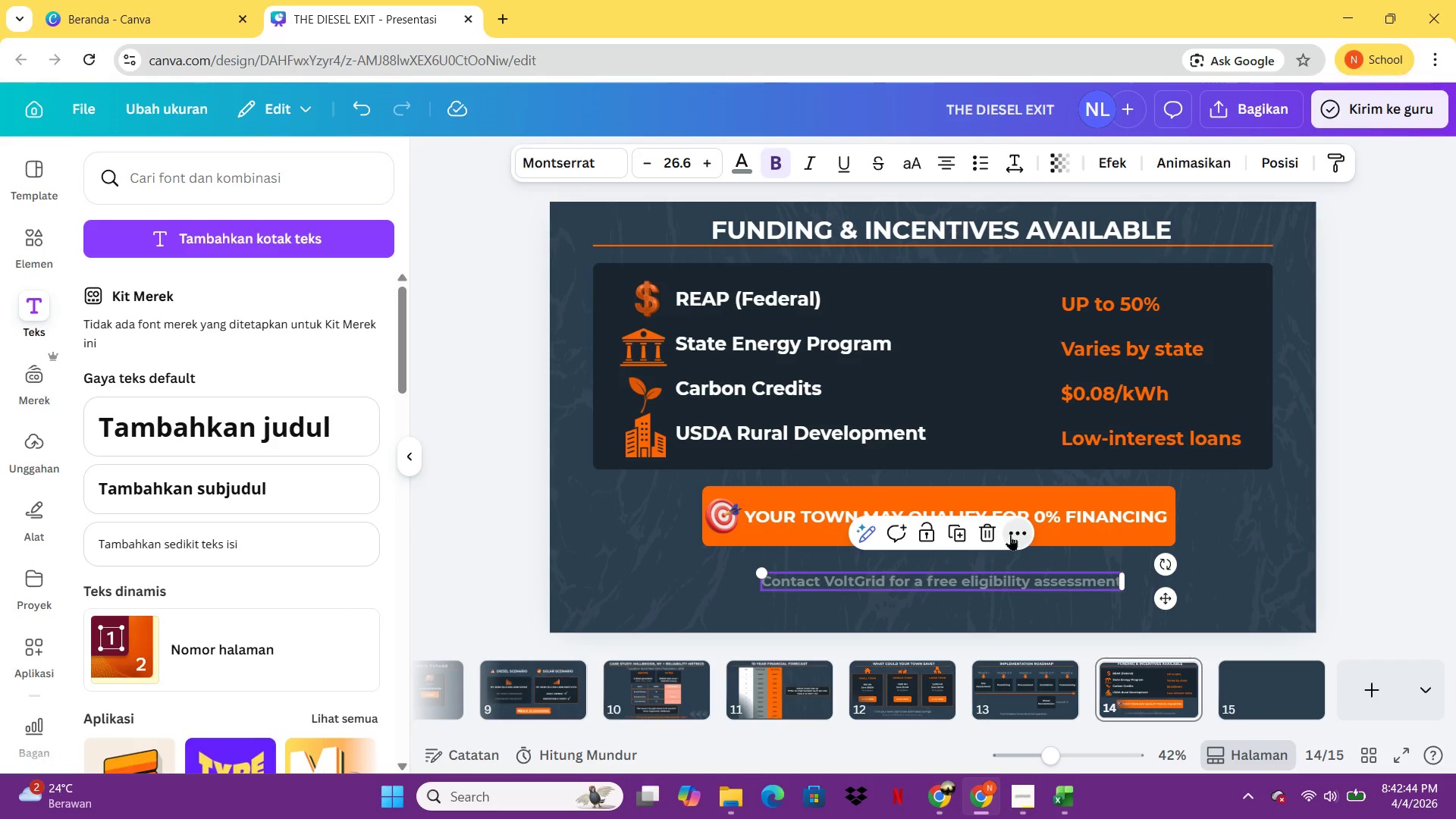 
double_click([1010, 535])
 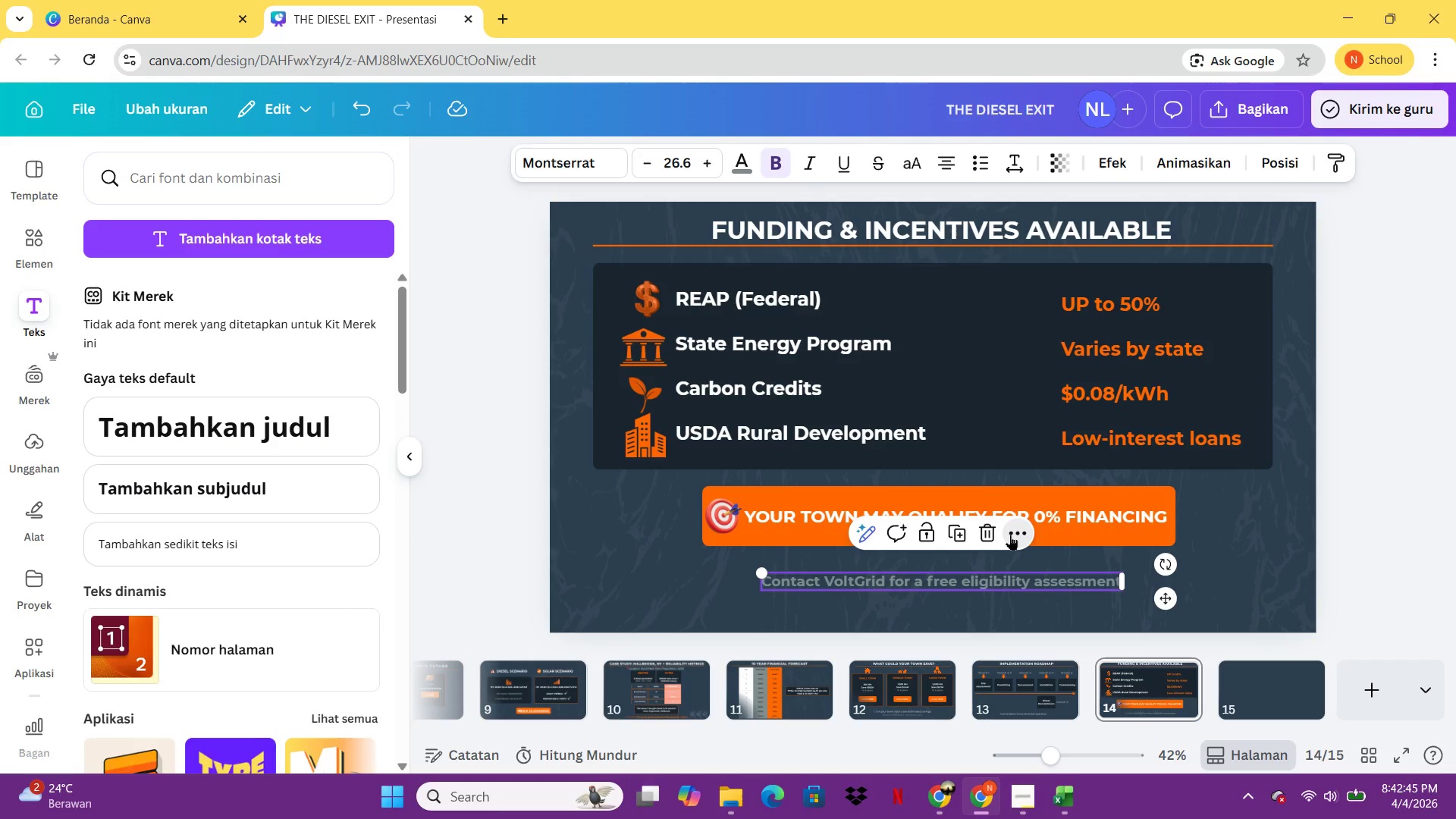 
double_click([1010, 535])
 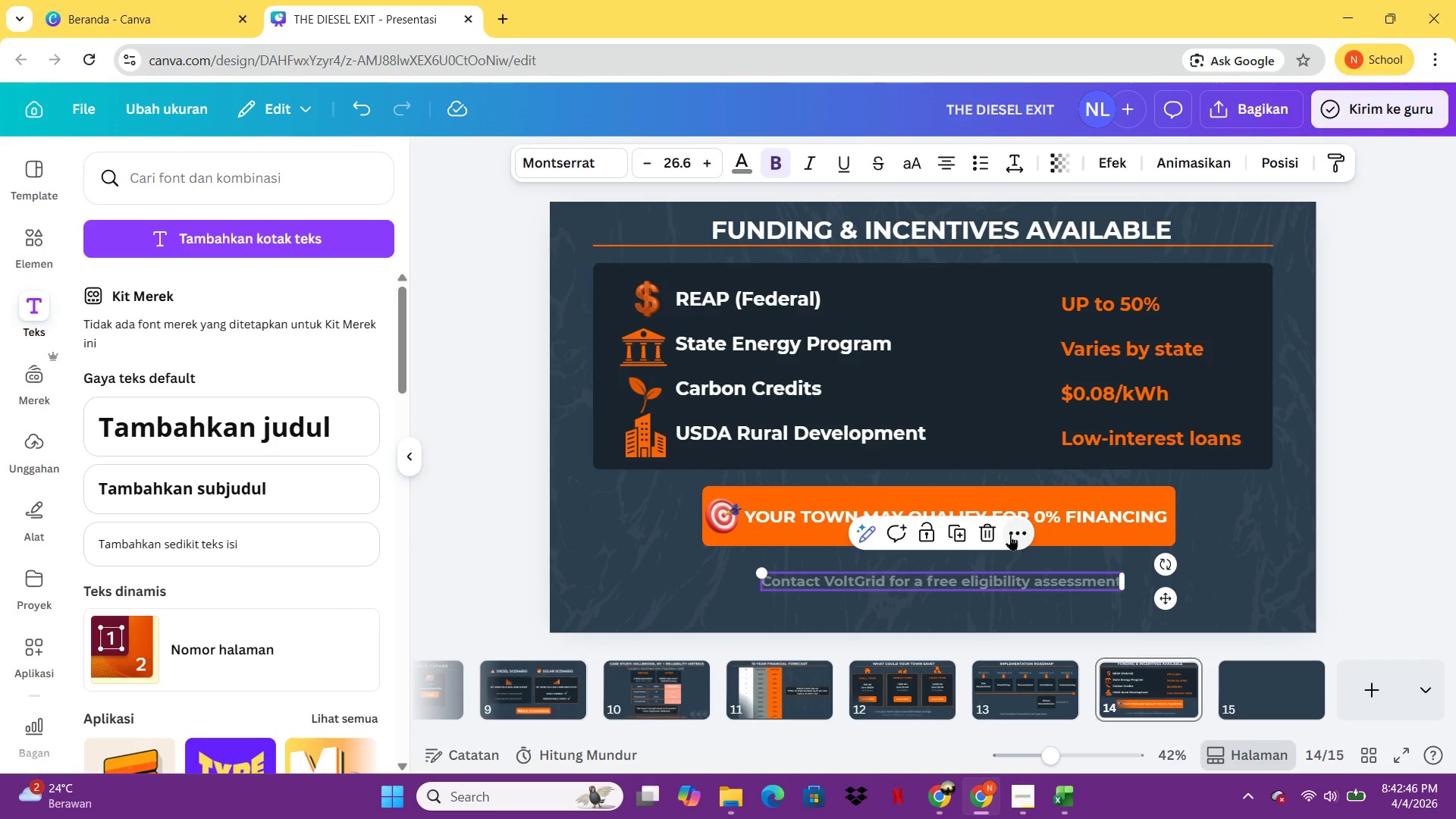 
double_click([1010, 535])
 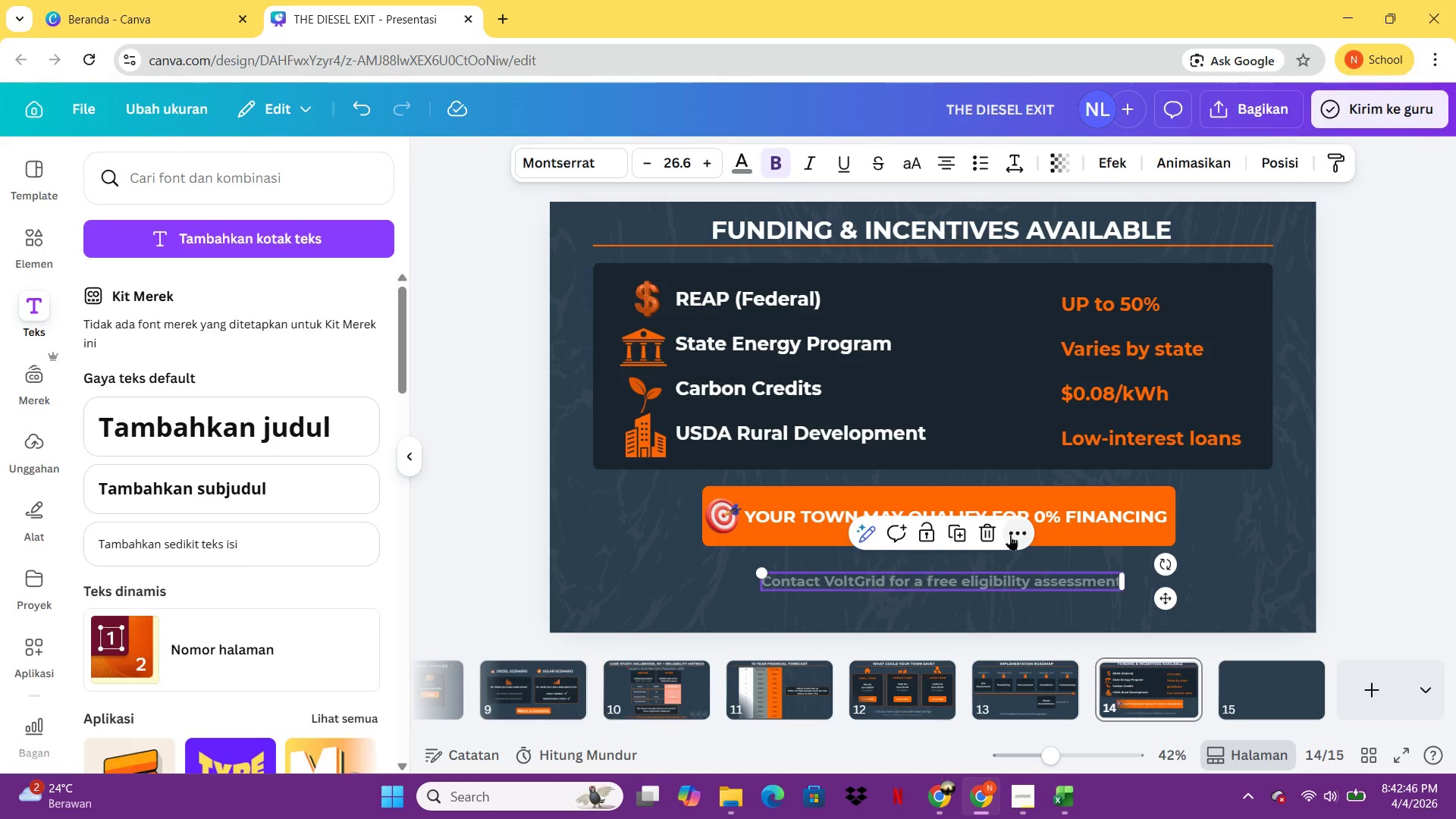 
left_click([1010, 535])
 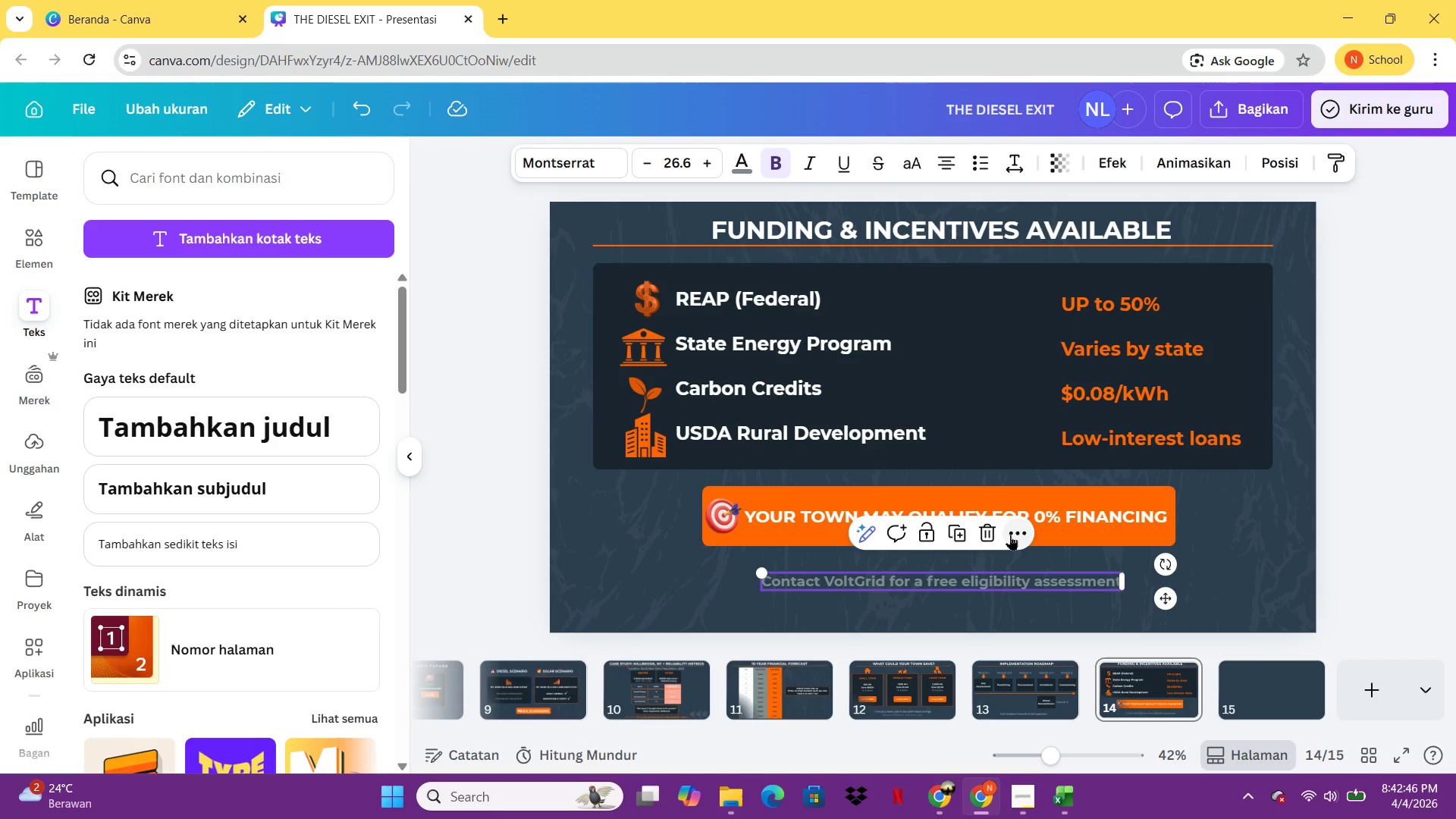 
left_click([1010, 535])
 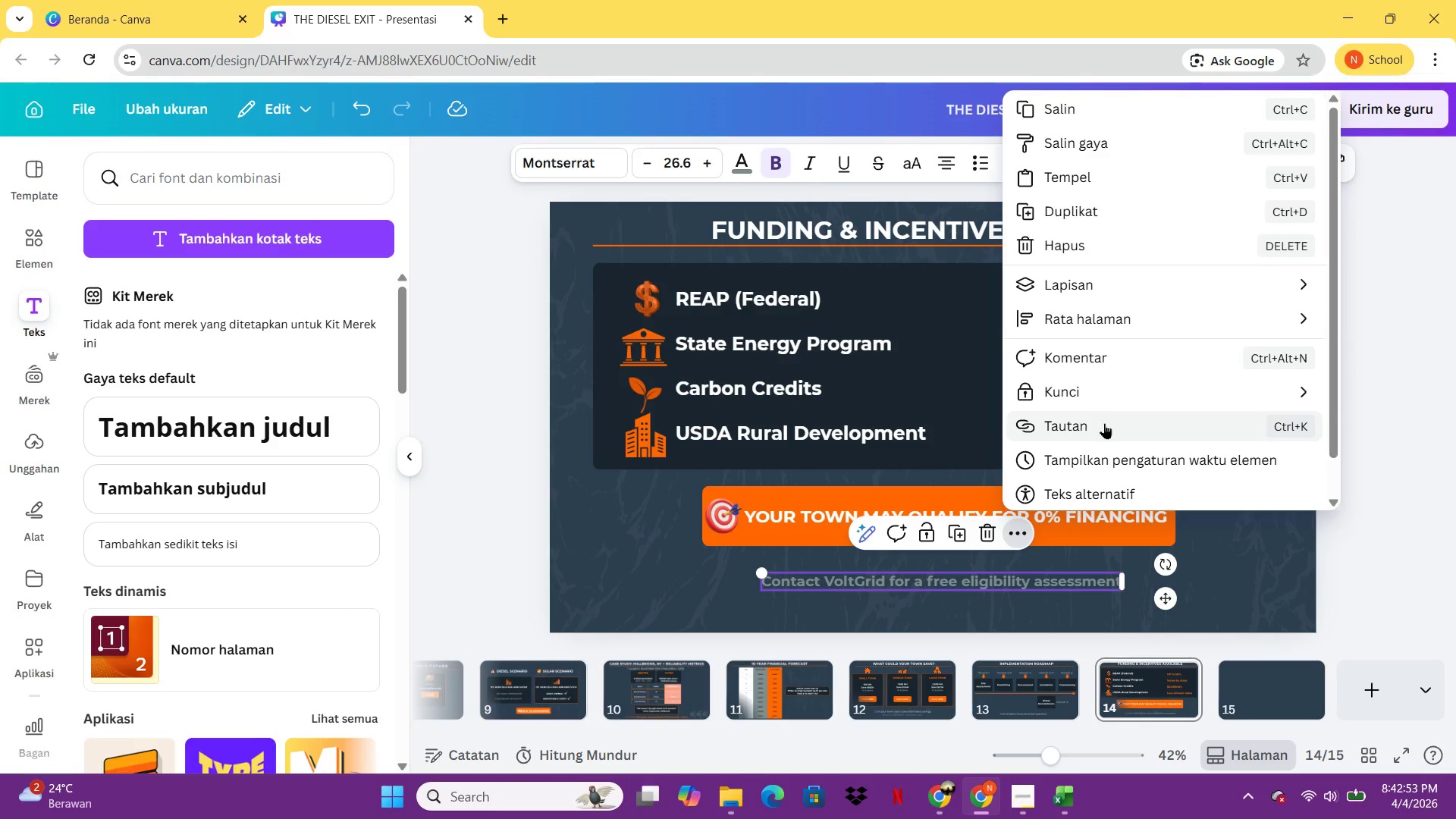 
wait(7.98)
 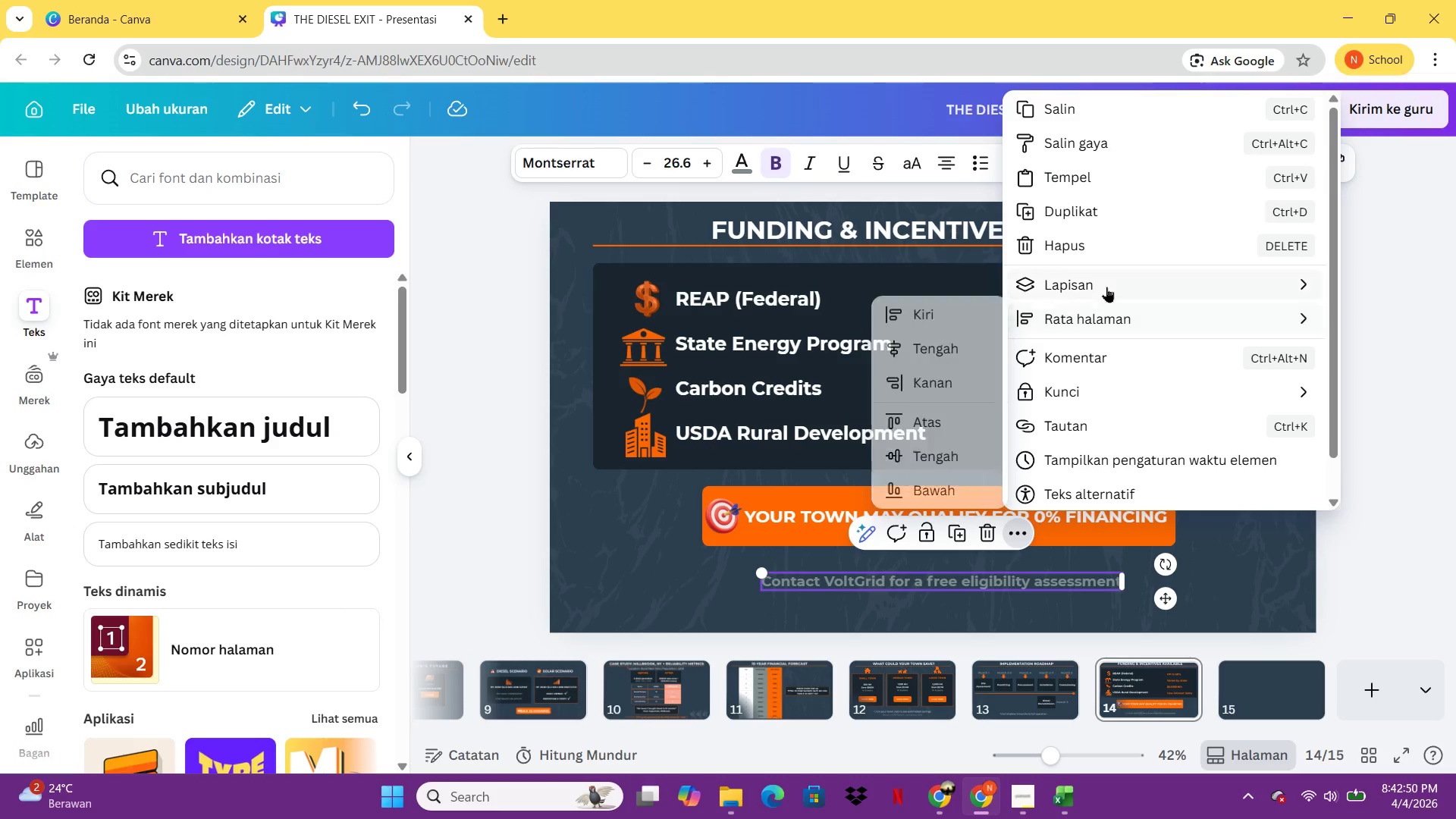 
double_click([1097, 573])
 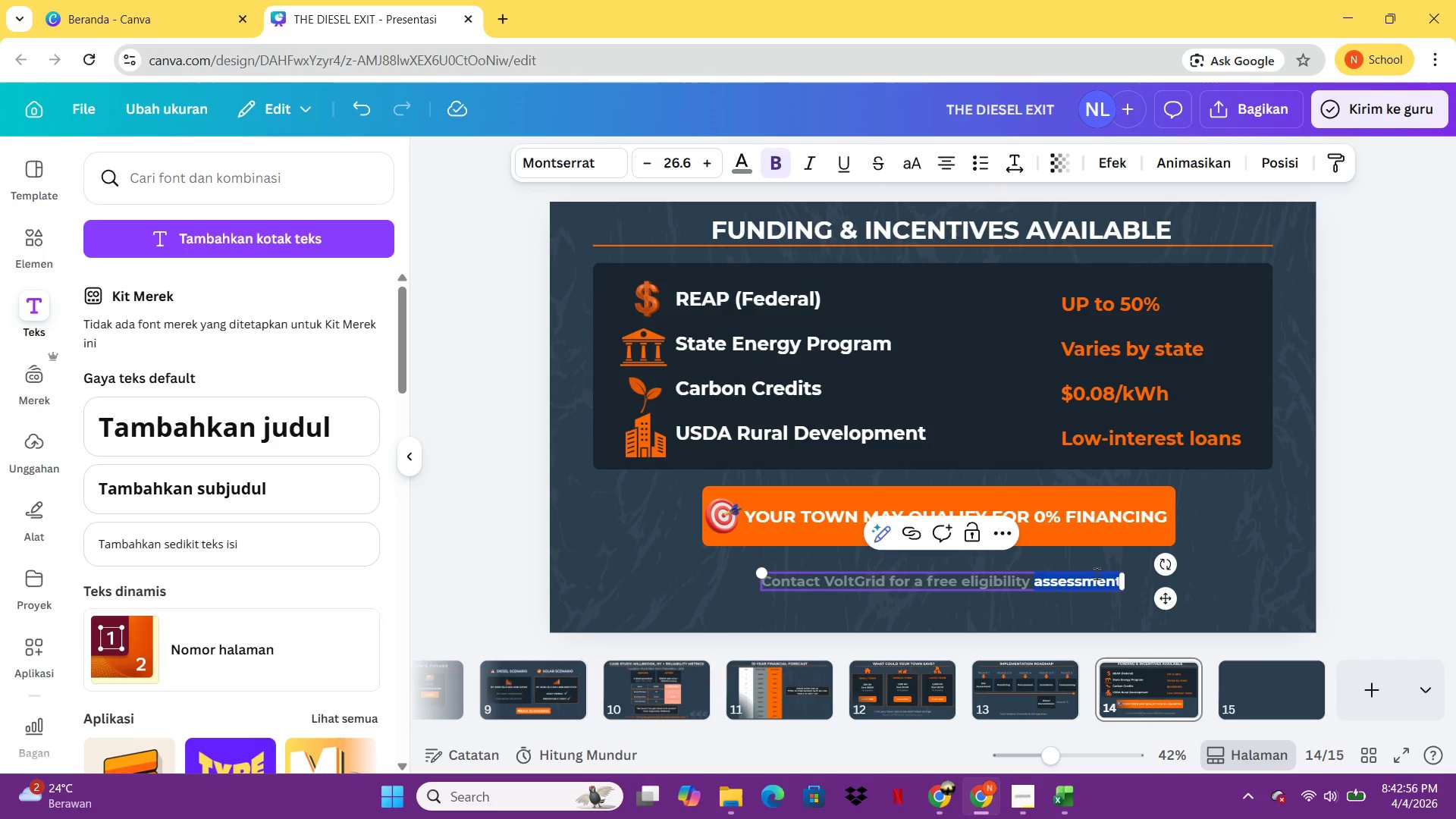 
key(Control+A)
 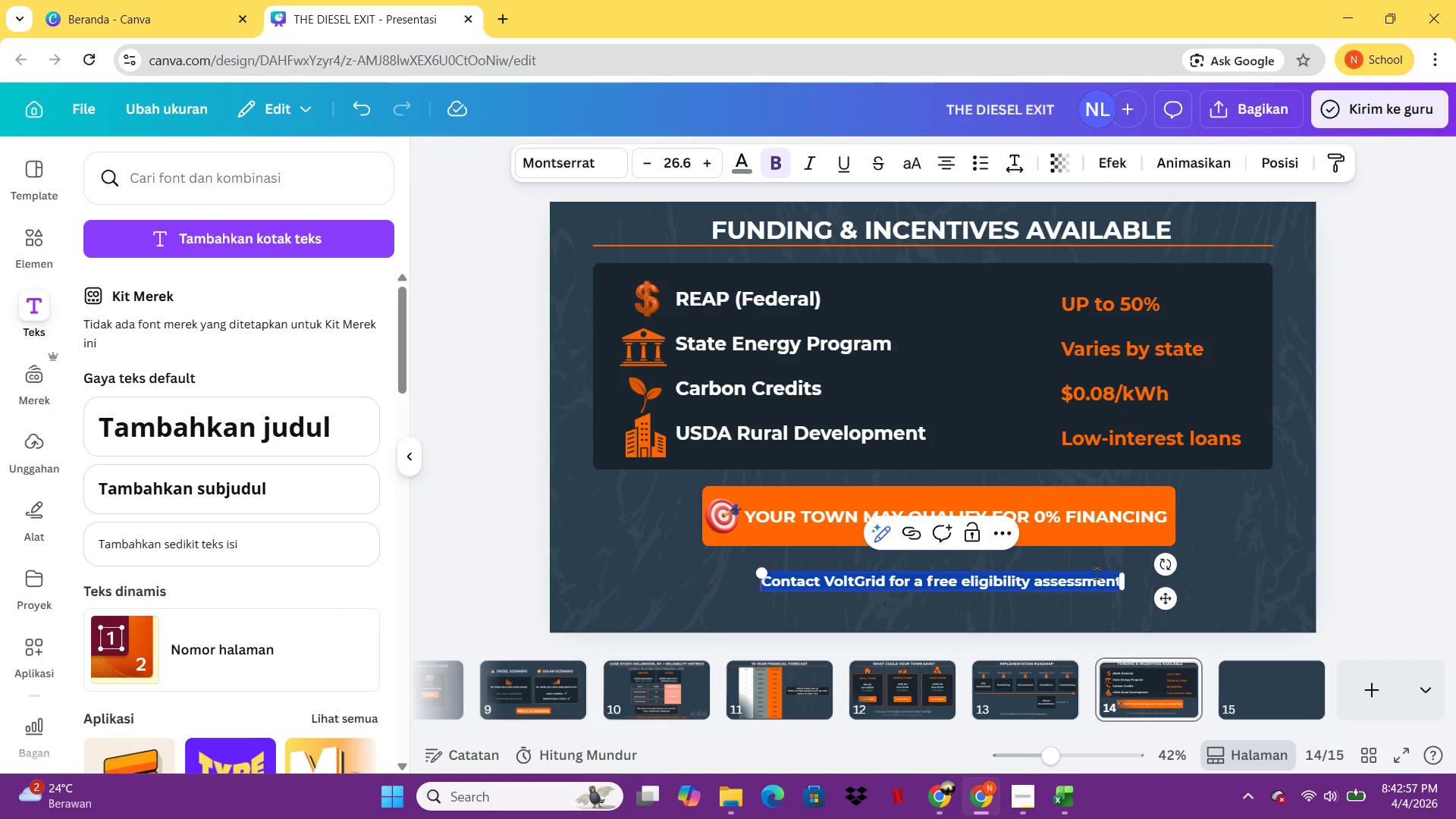 
key(Control+X)
 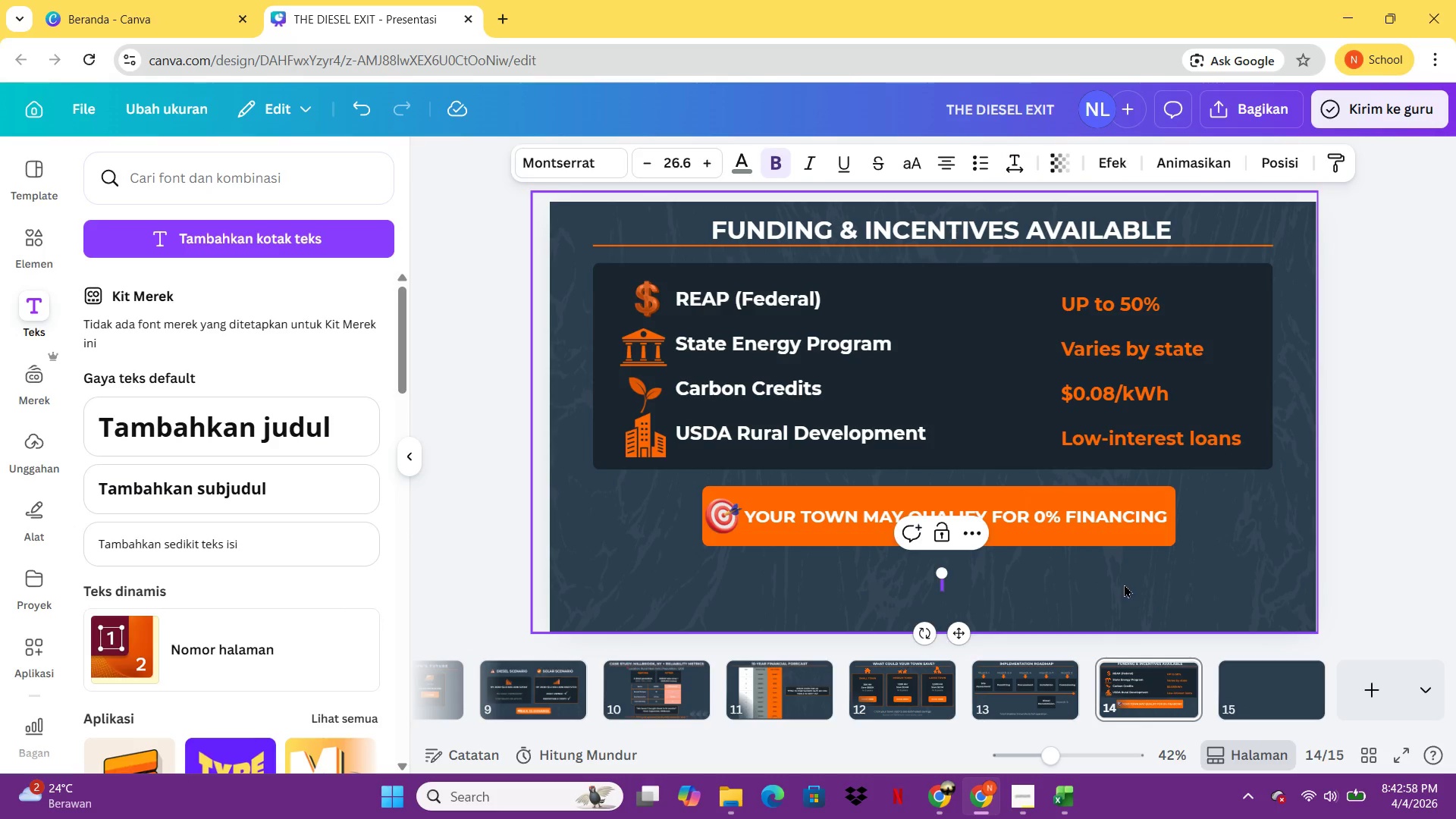 
left_click([1125, 584])
 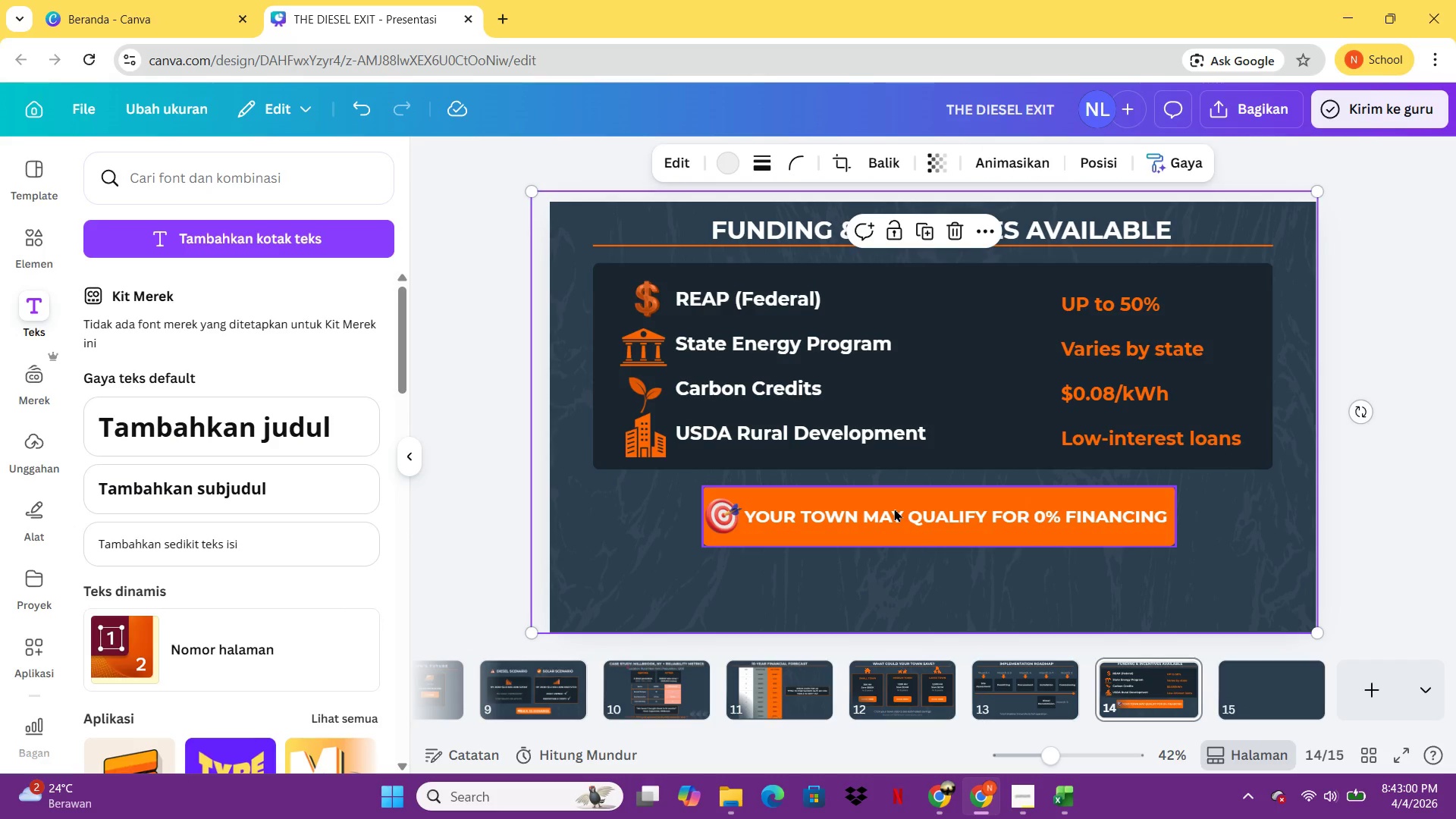 
left_click([894, 508])
 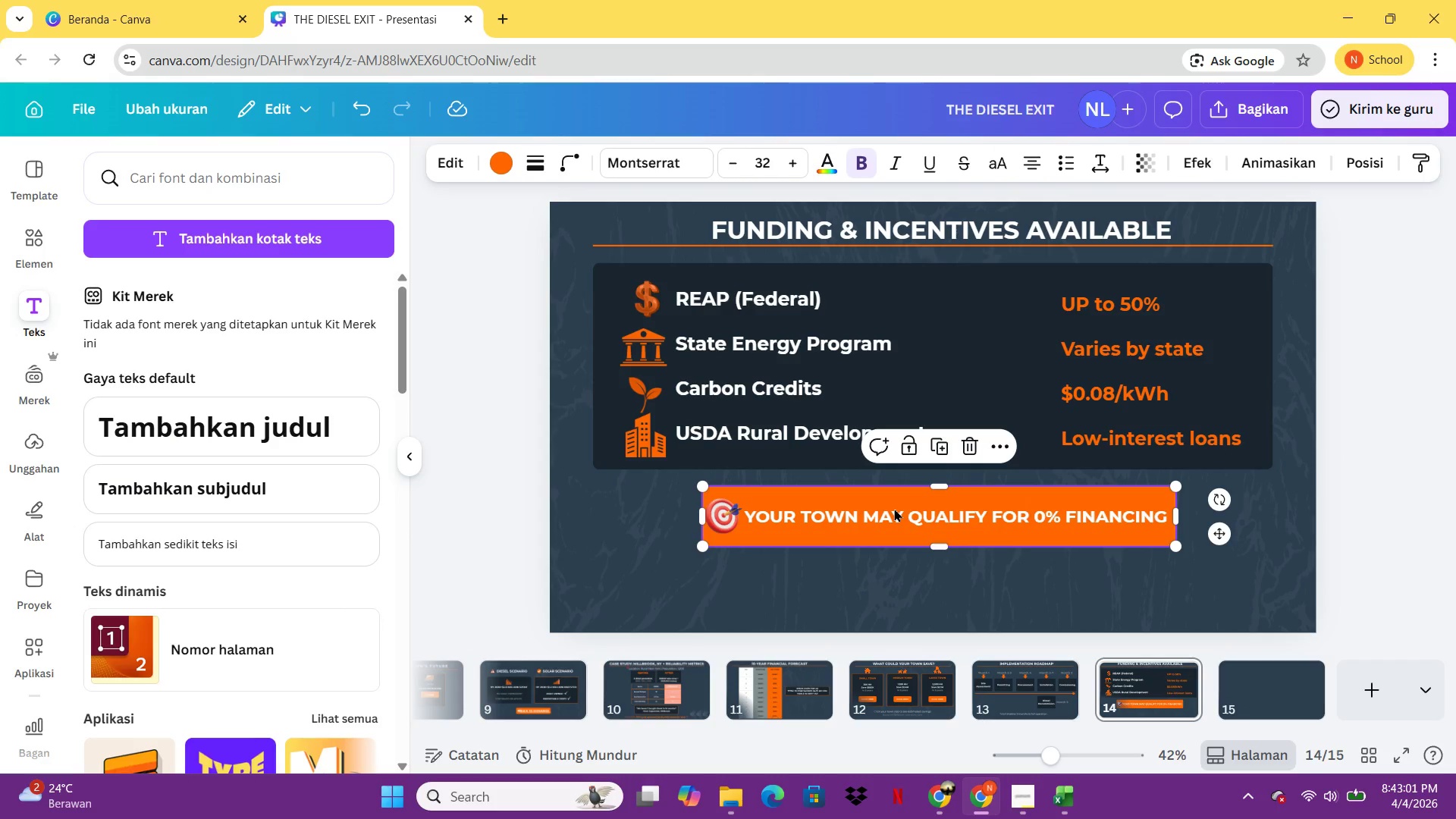 
key(Control+C)
 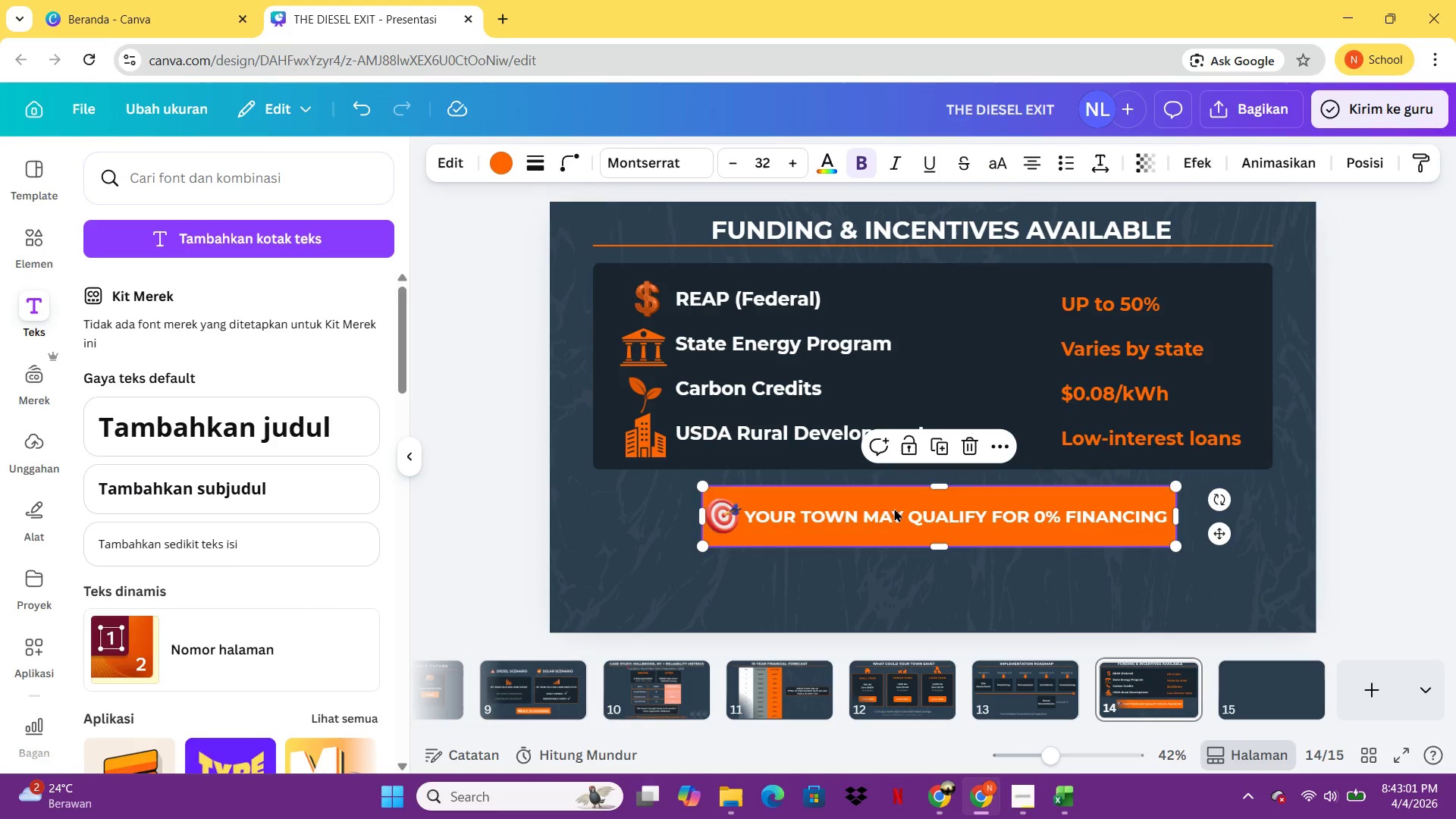 
key(Control+V)
 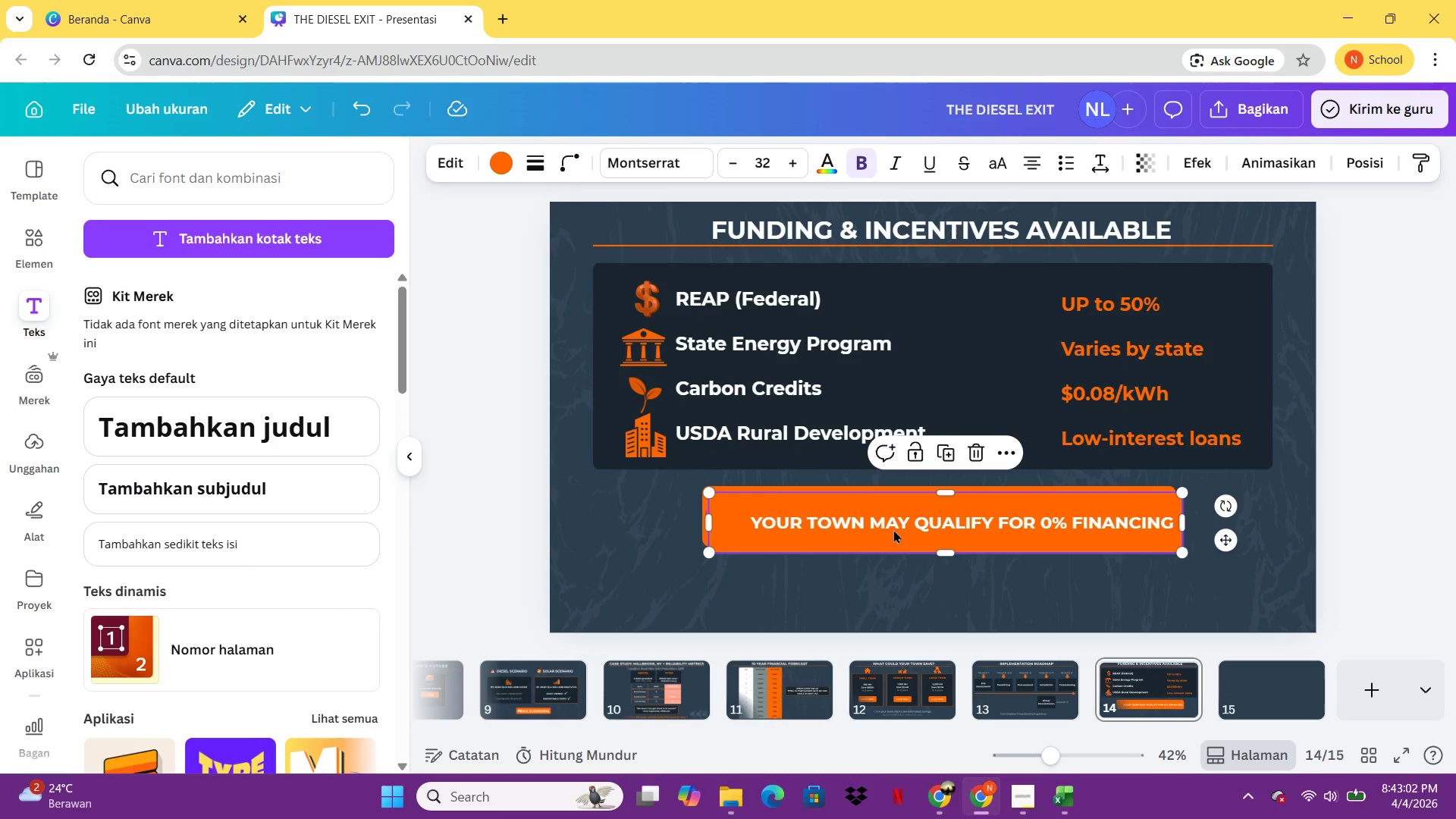 
left_click_drag(start_coordinate=[894, 508], to_coordinate=[887, 573])
 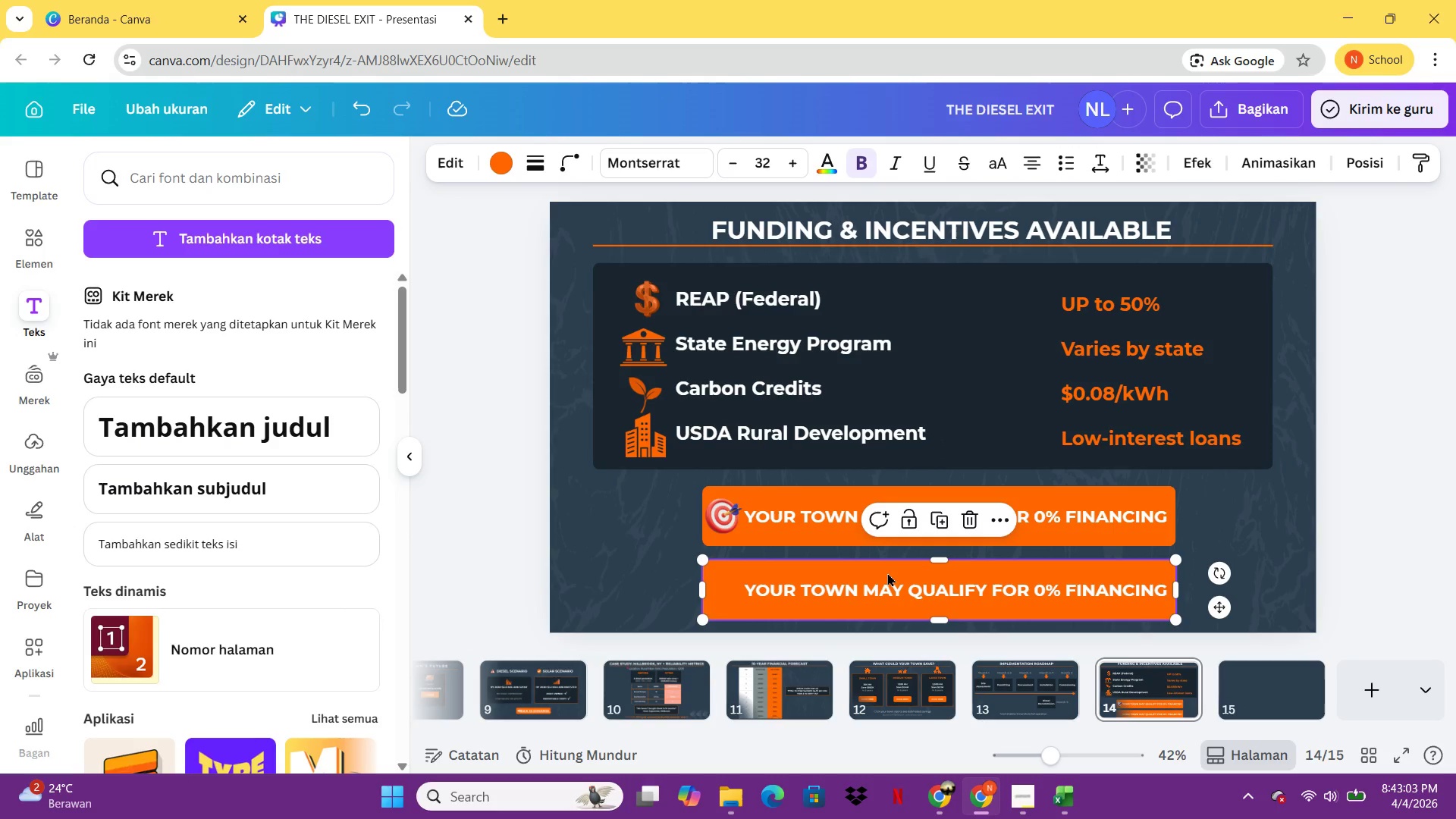 
double_click([887, 573])
 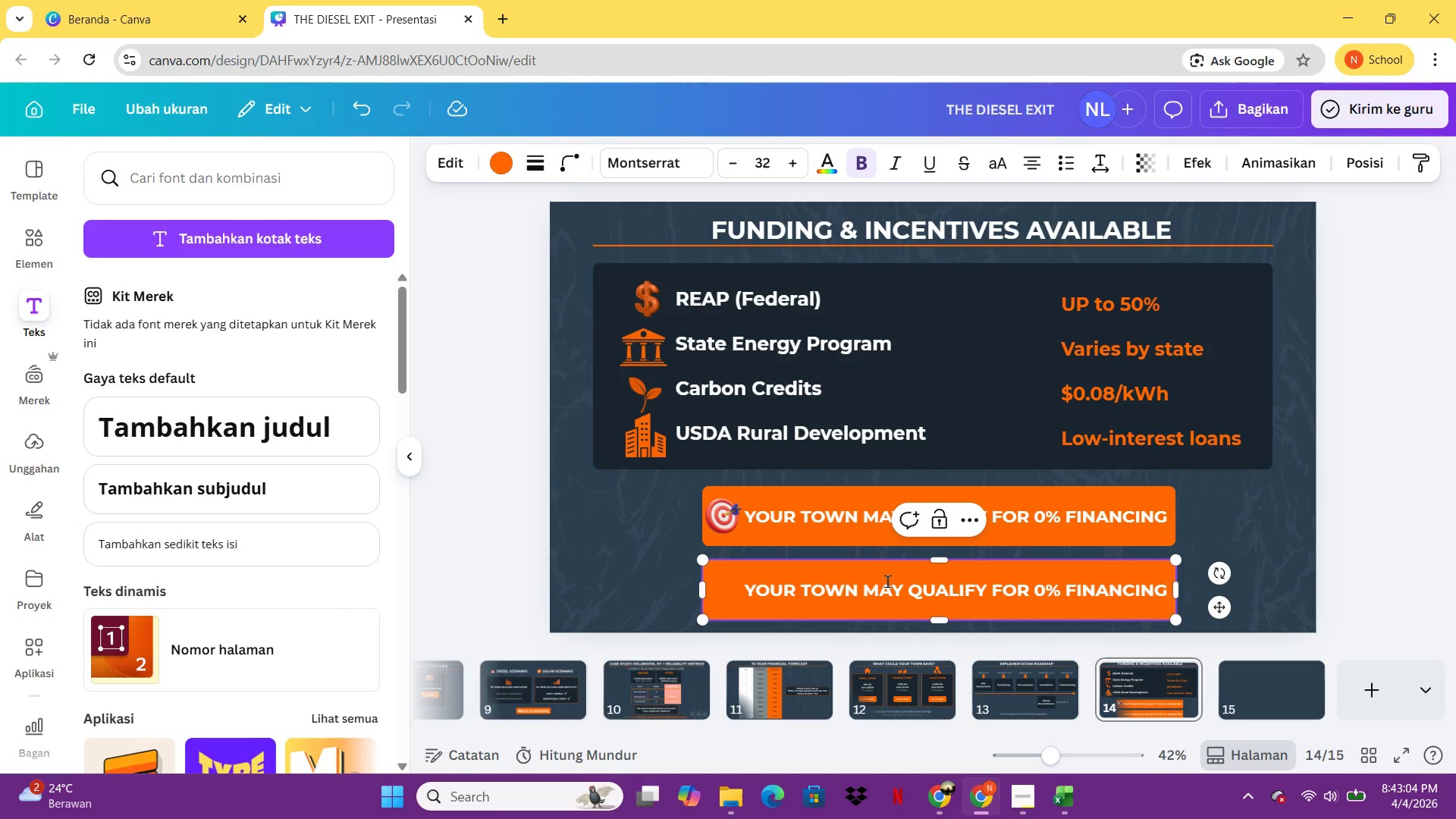 
left_click([887, 581])
 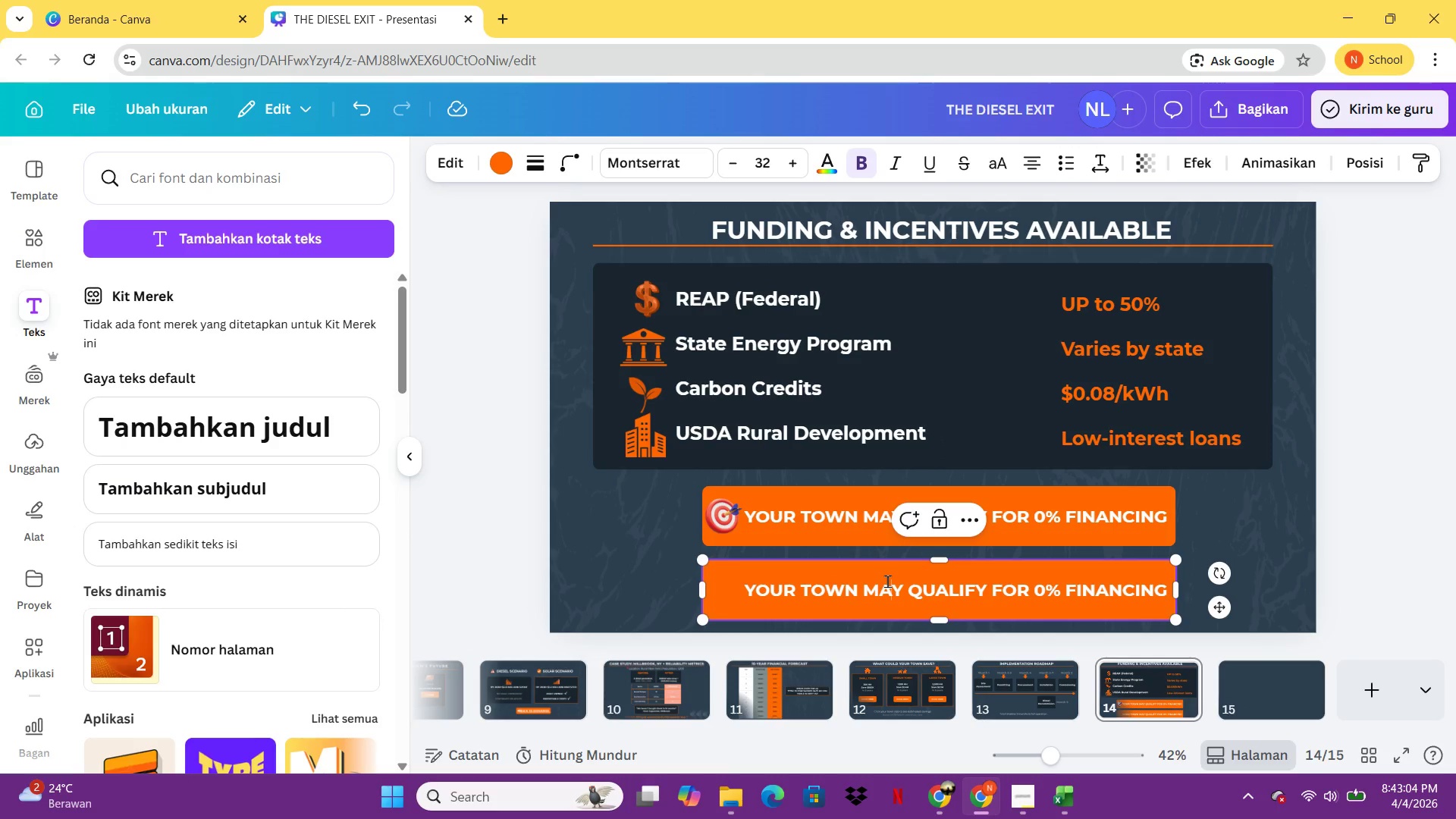 
key(Control+A)
 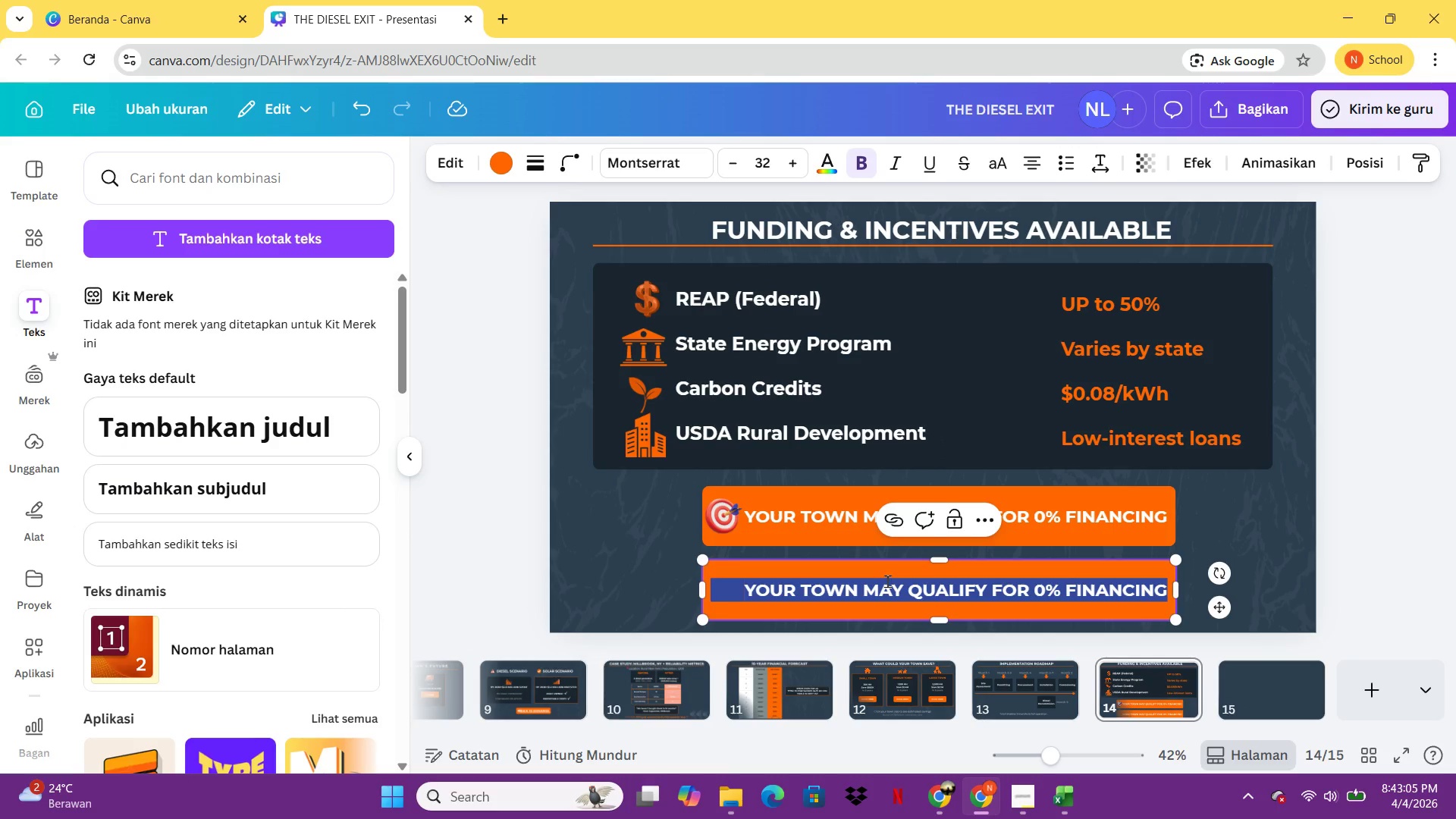 
key(Control+V)
 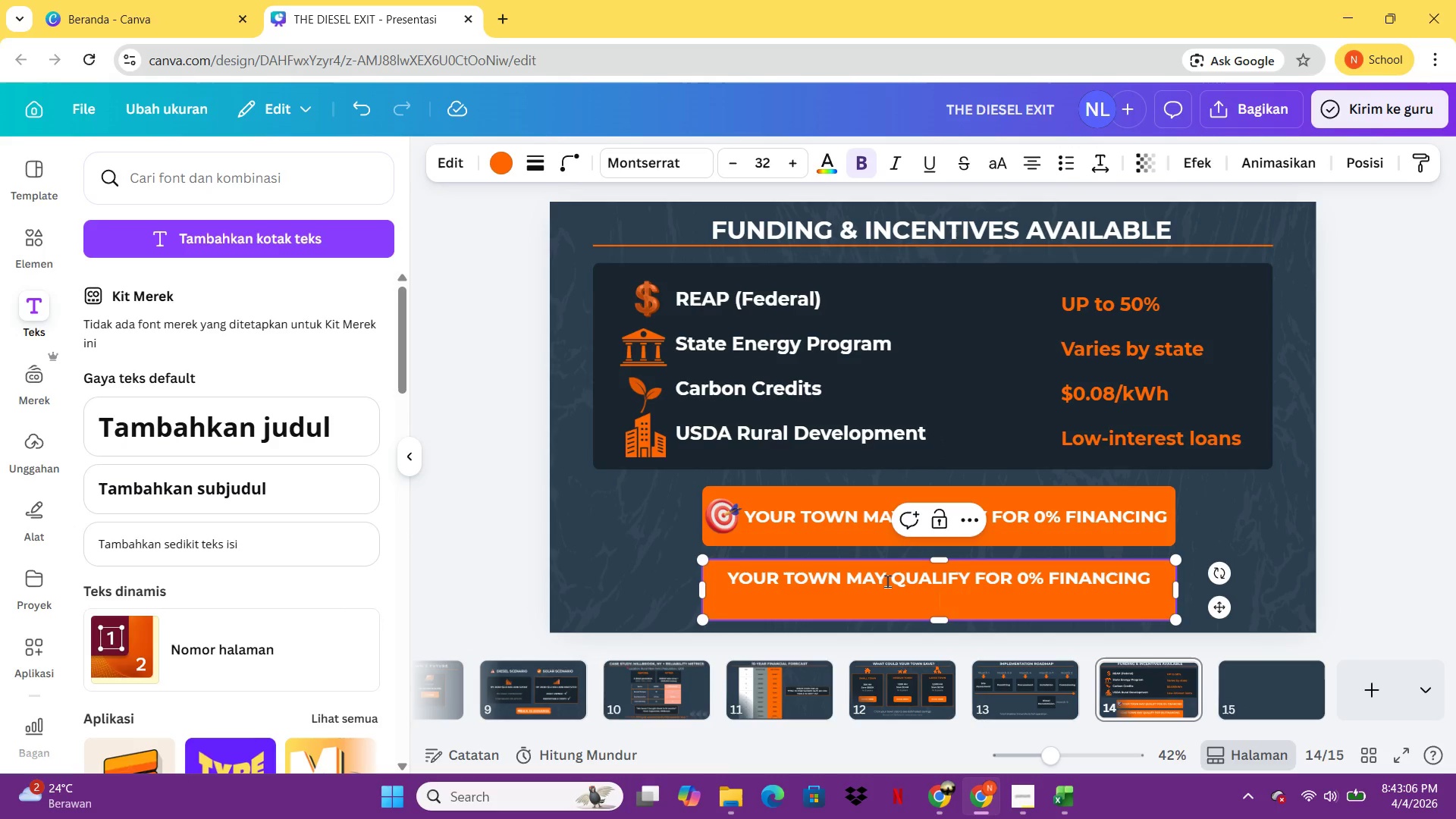 
key(Control+Z)
 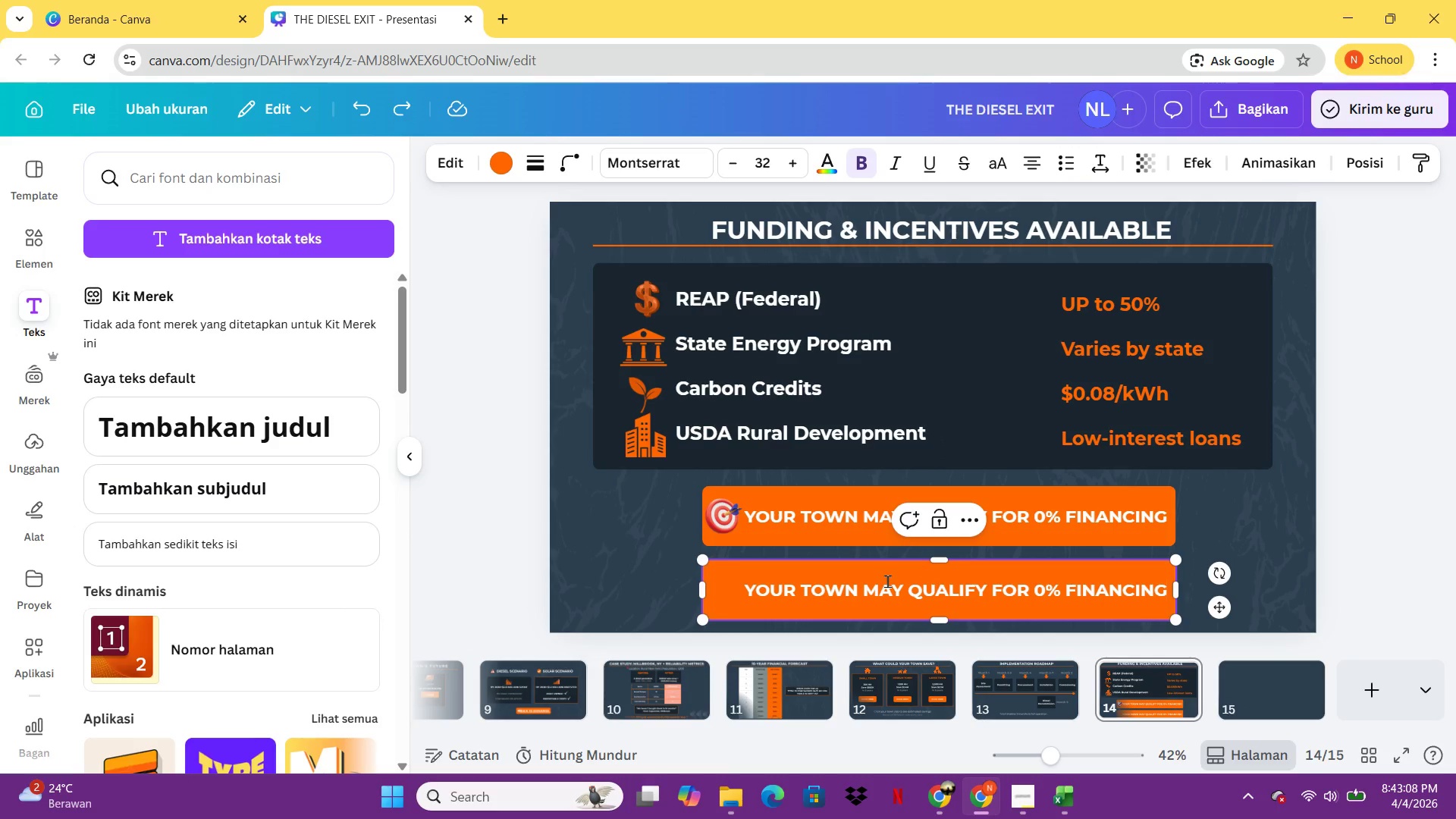 
key(Control+Z)
 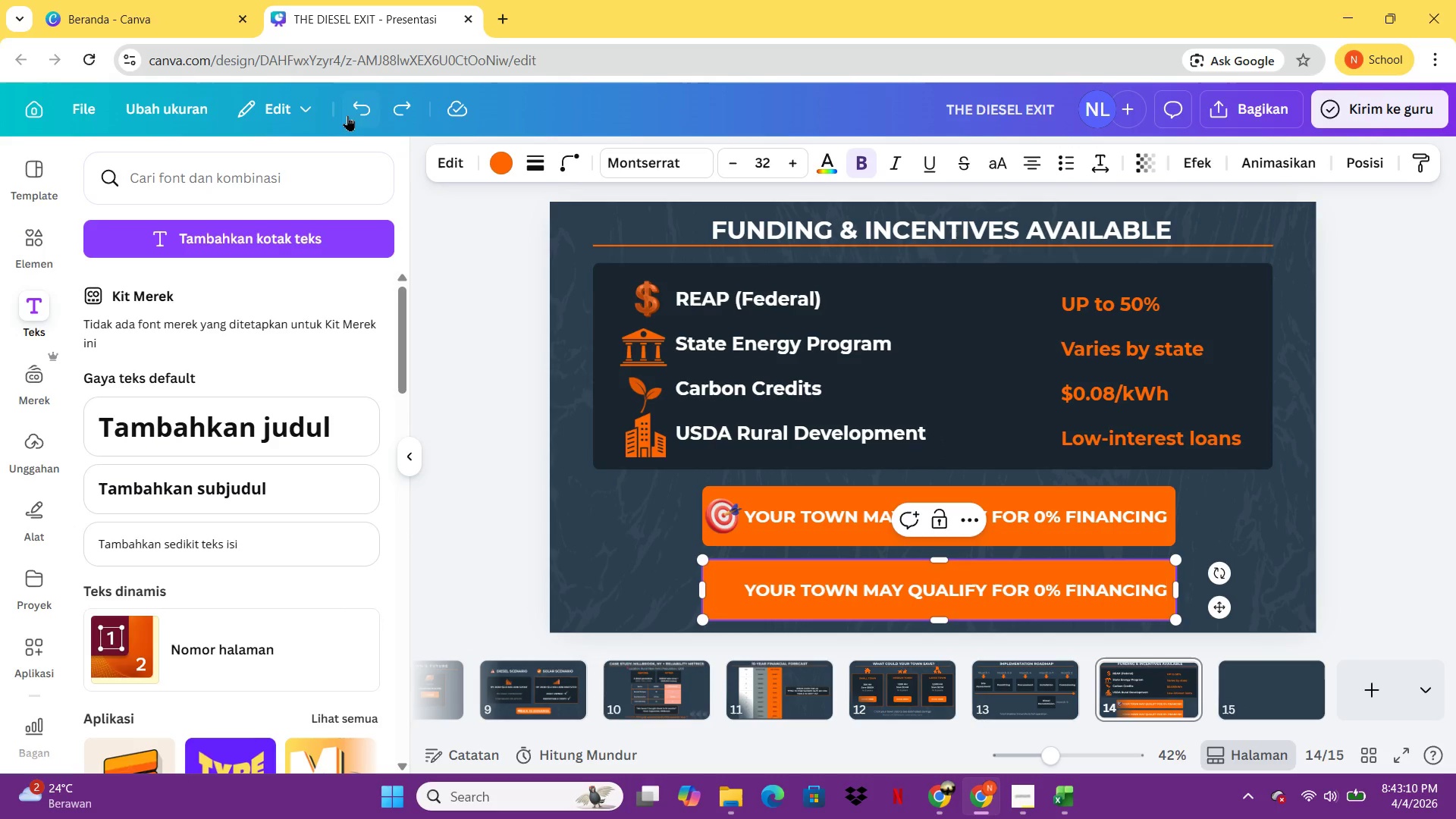 
double_click([349, 113])
 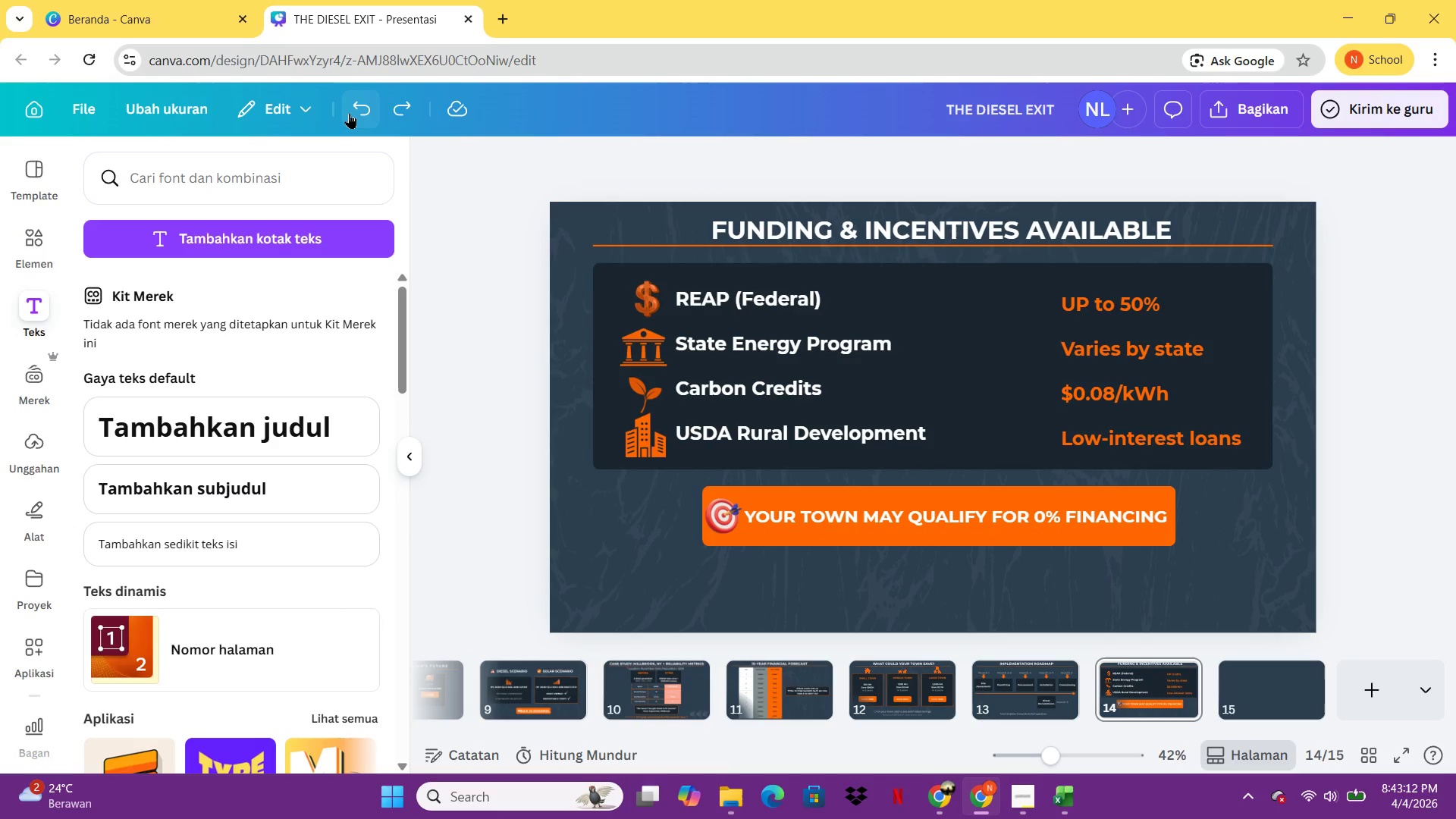 
double_click([349, 113])
 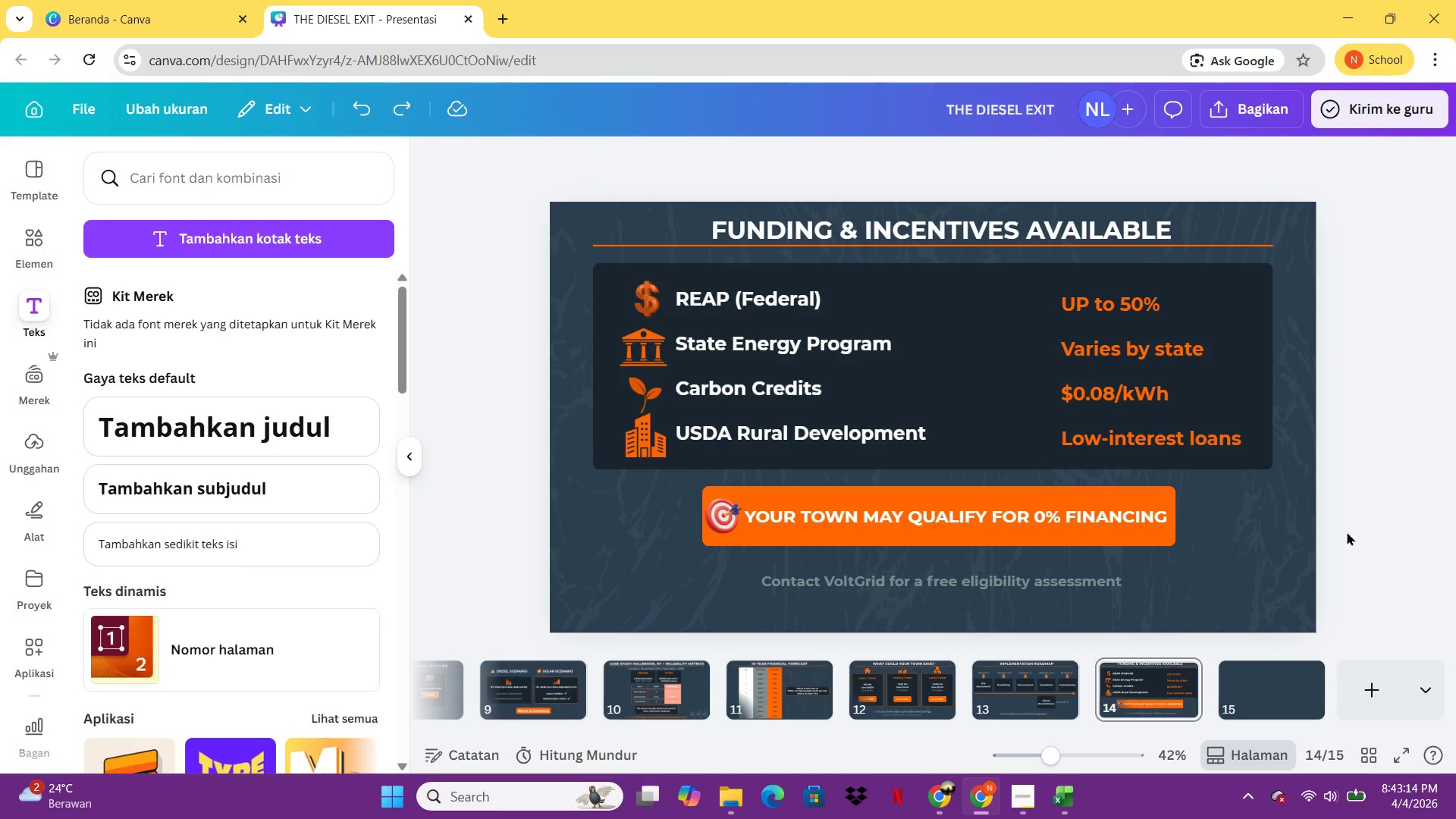 
left_click([1367, 516])
 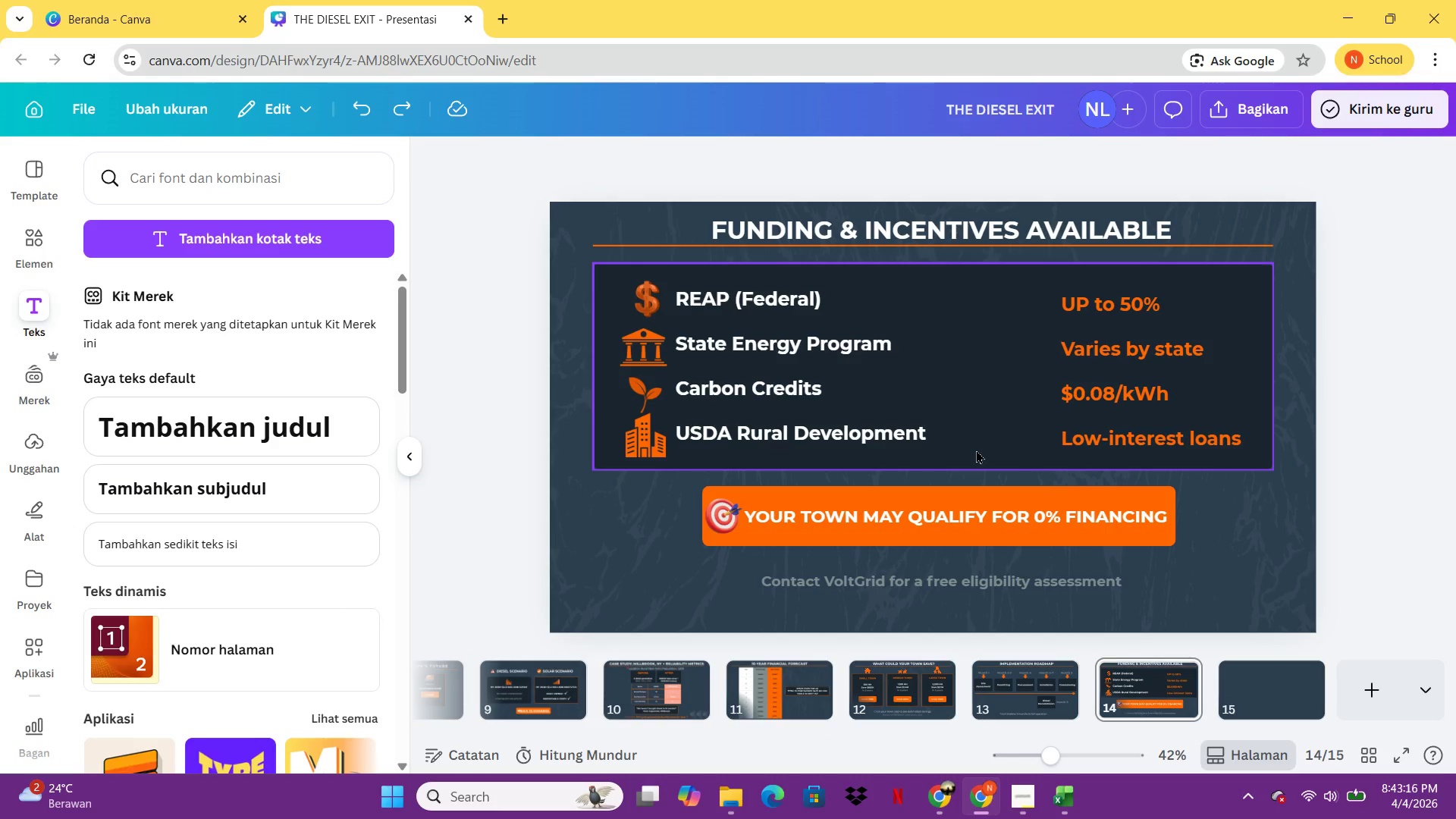 
left_click_drag(start_coordinate=[974, 439], to_coordinate=[973, 453])
 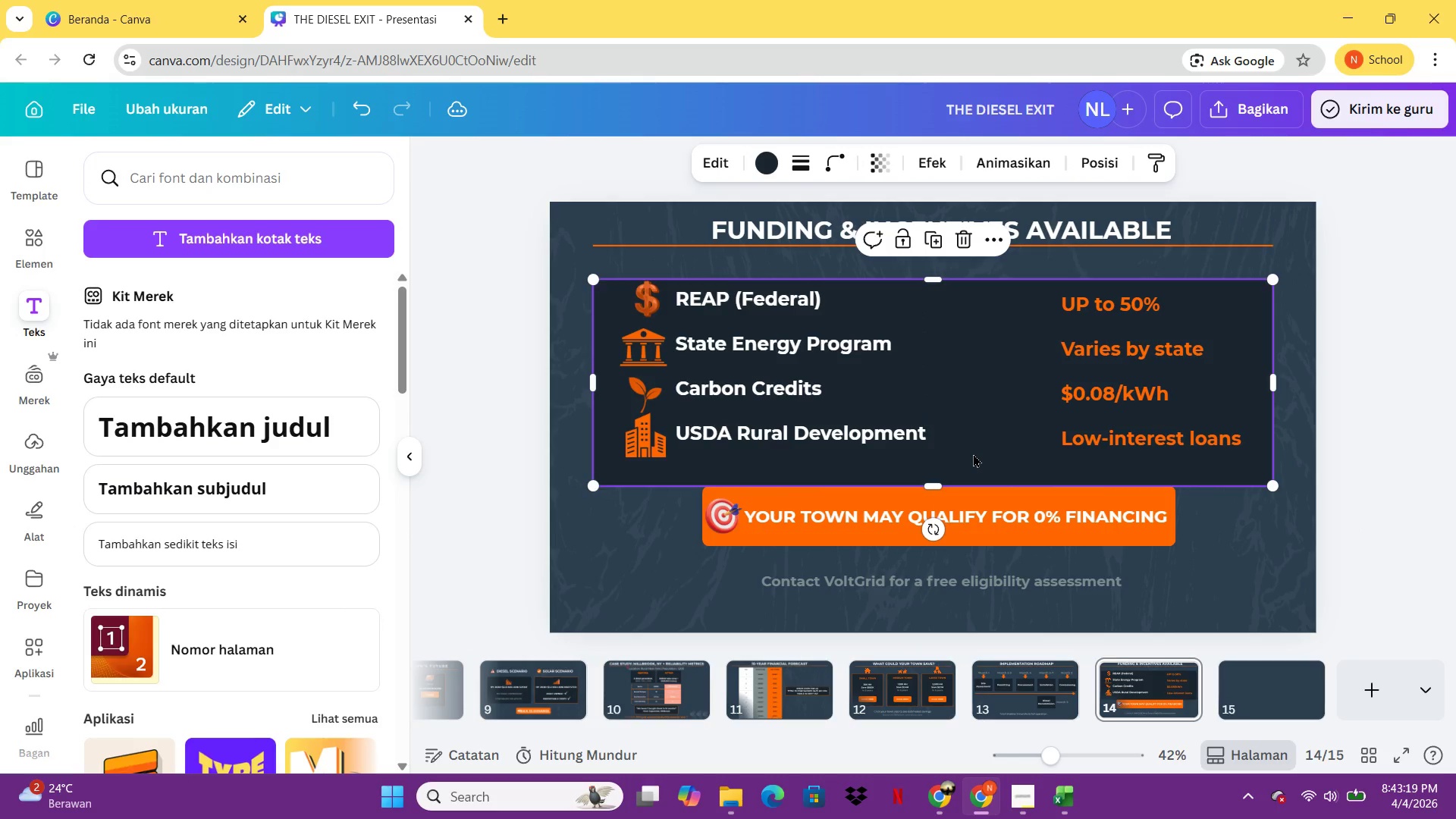 
key(Control+Z)
 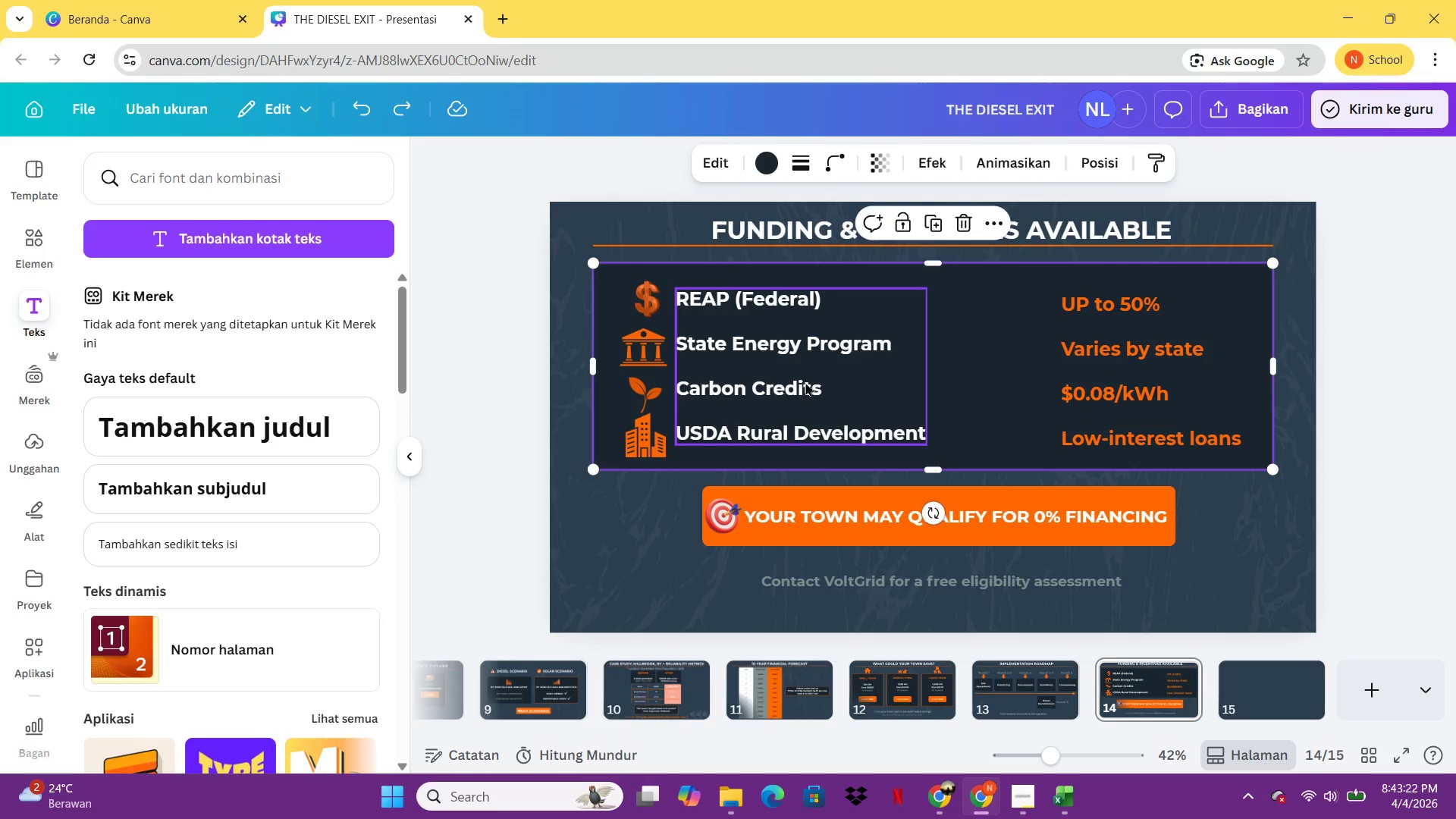 
left_click([1455, 403])
 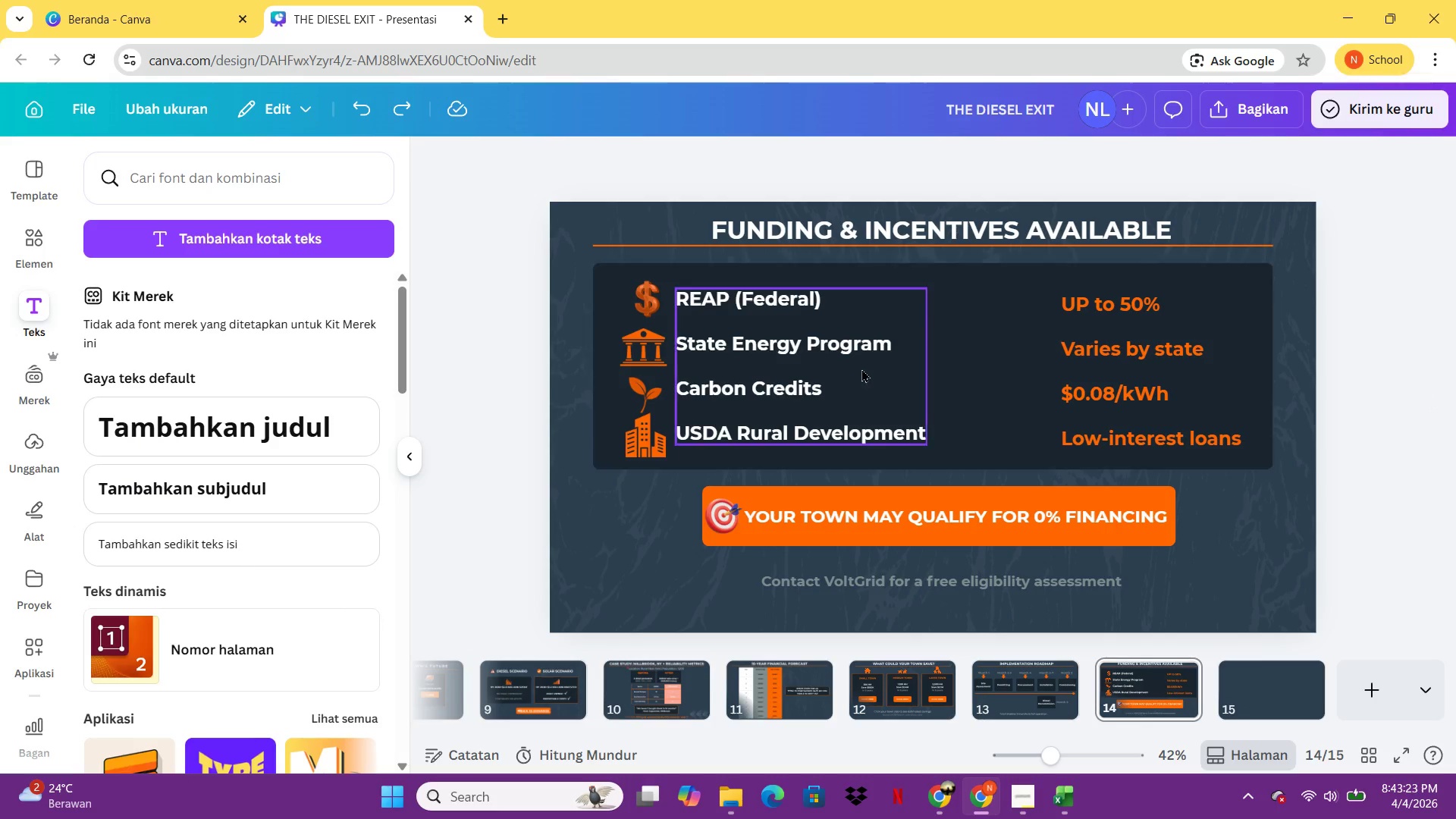 
left_click([860, 369])
 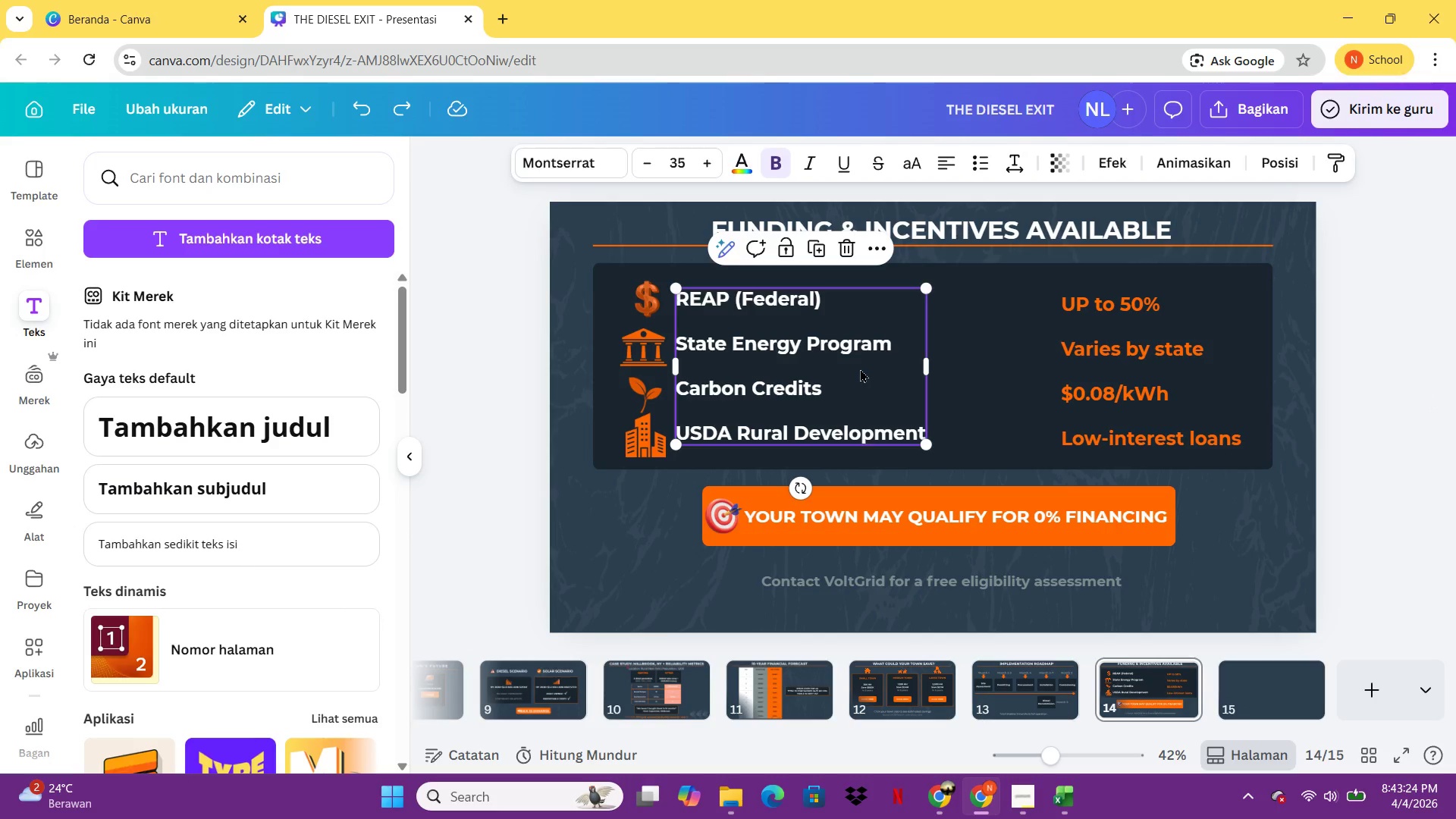 
hold_key(key=ControlLeft, duration=2.86)
left_click([1116, 372])
 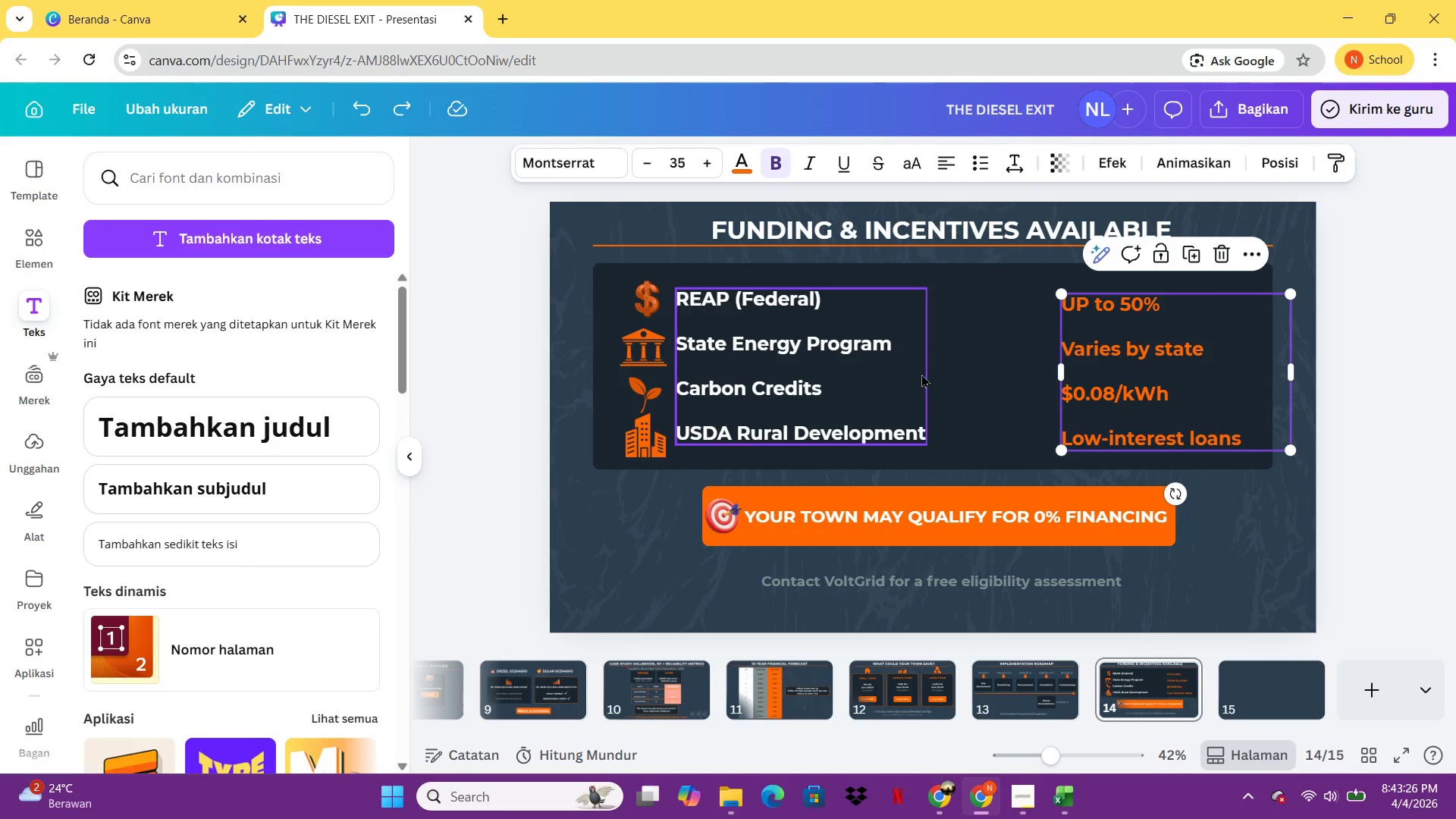 
hold_key(key=ShiftLeft, duration=0.91)
left_click([921, 374])
 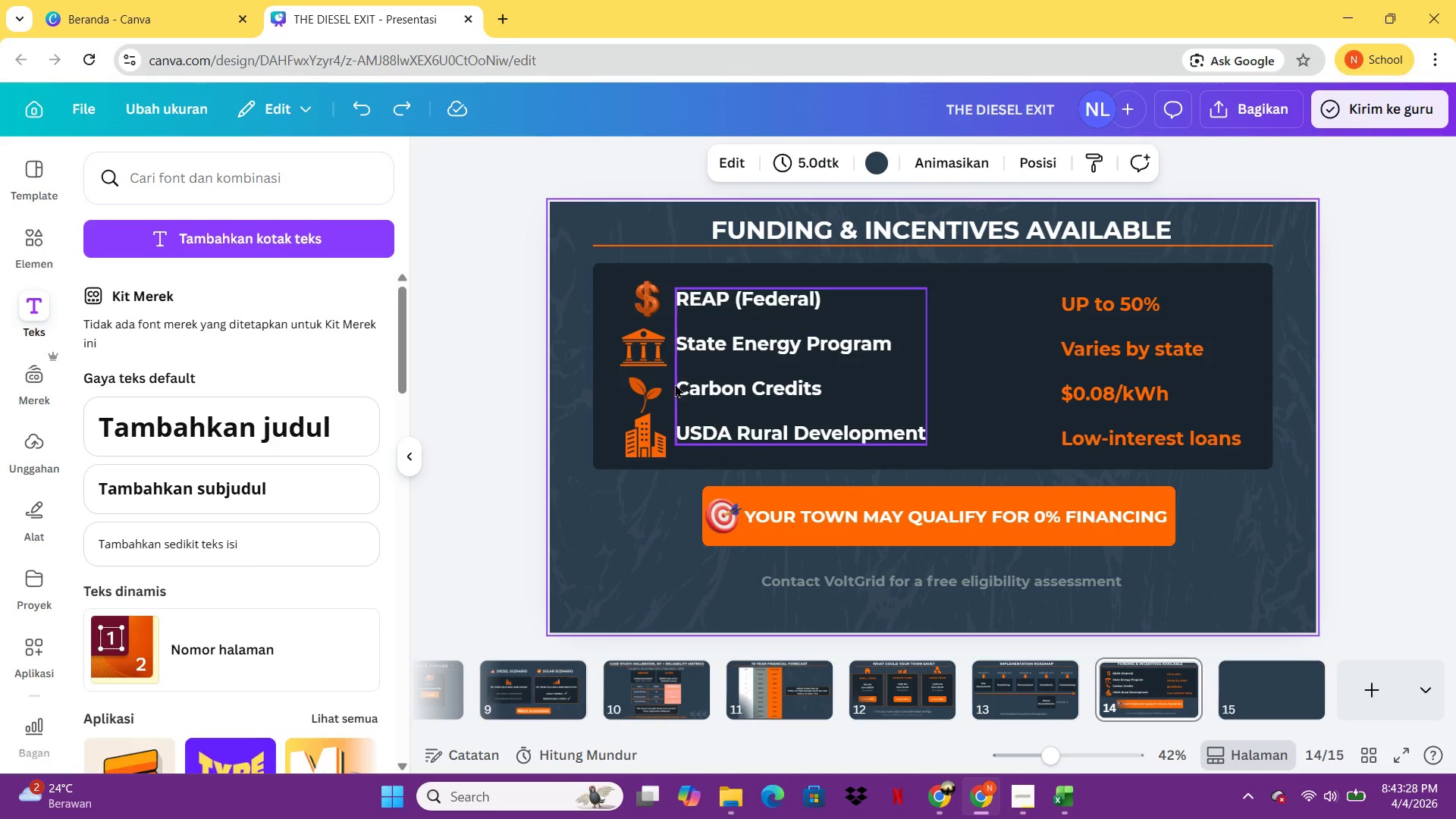 
hold_key(key=ShiftLeft, duration=0.67)
left_click([674, 383])
 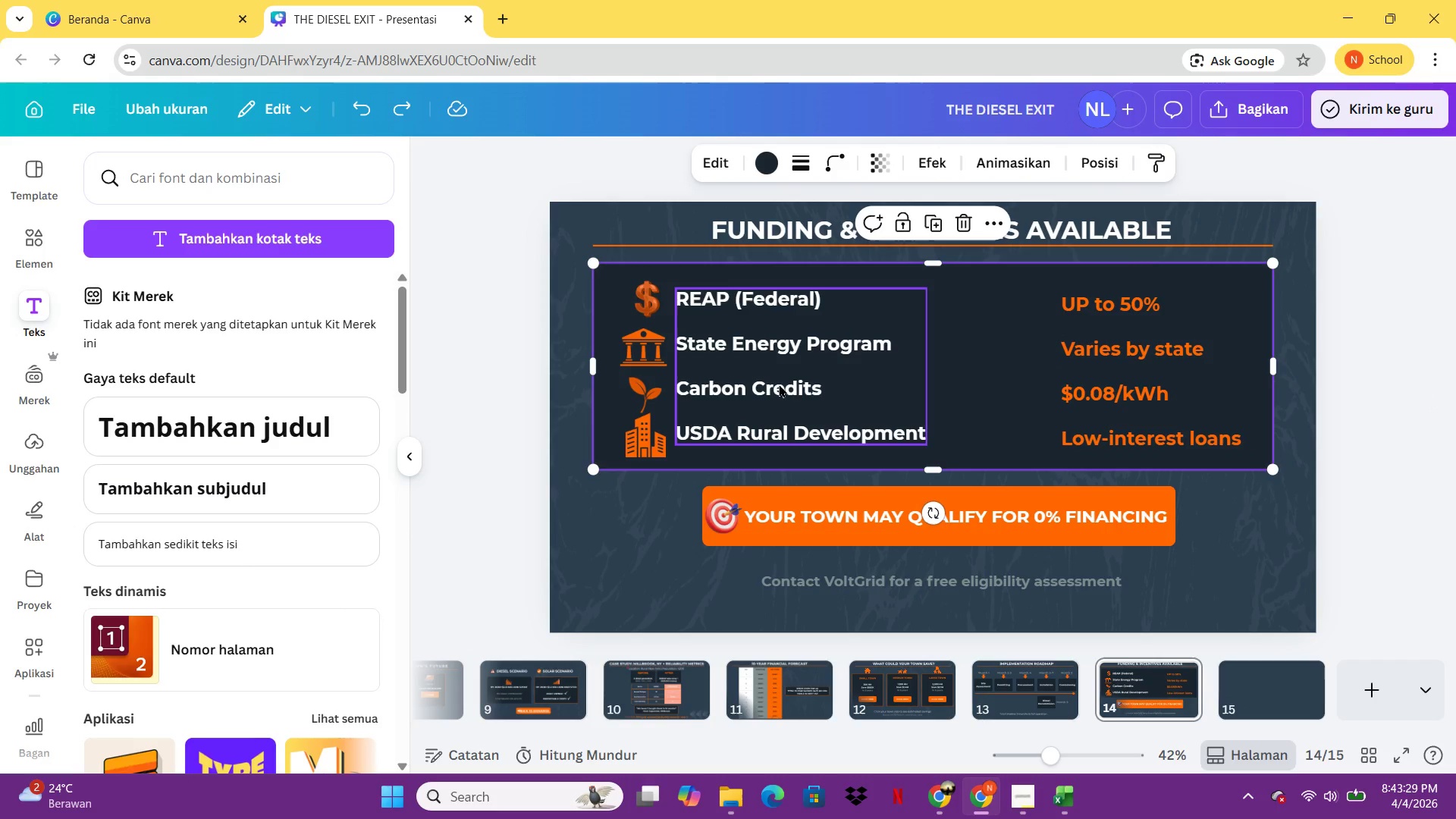 
hold_key(key=ShiftLeft, duration=5.55)
left_click([779, 384])
 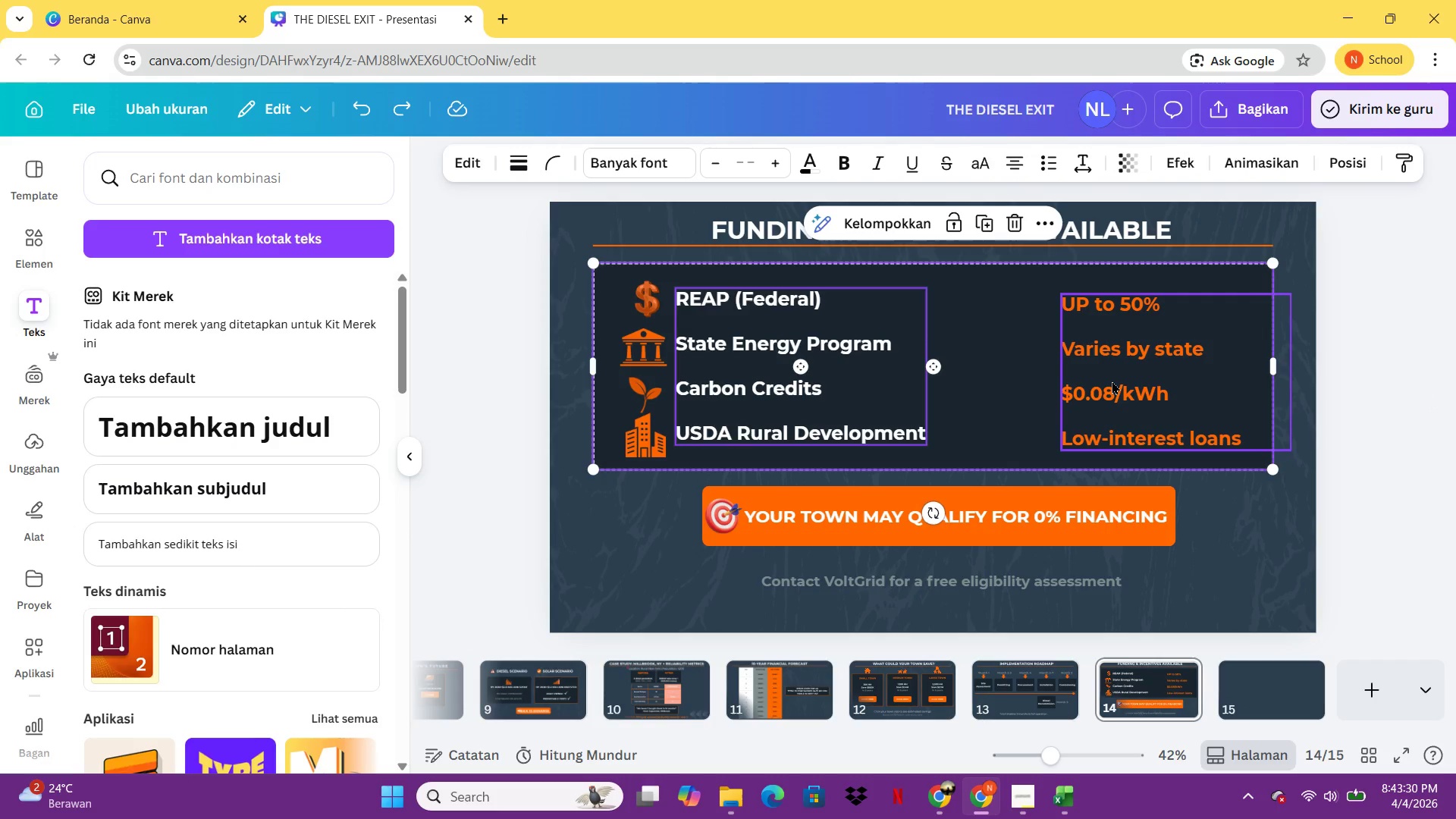 
left_click([1112, 381])
 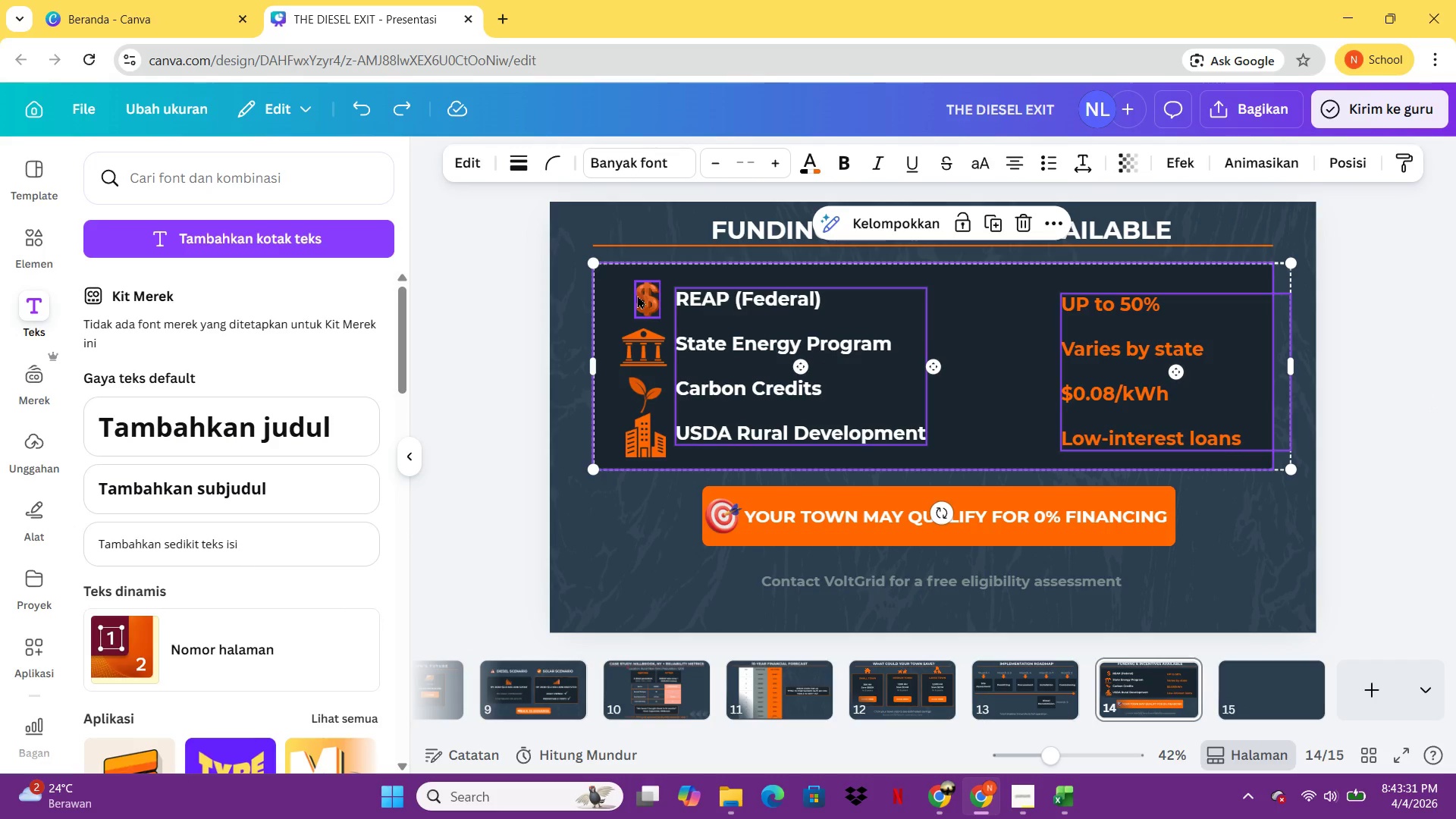 
left_click([637, 294])
 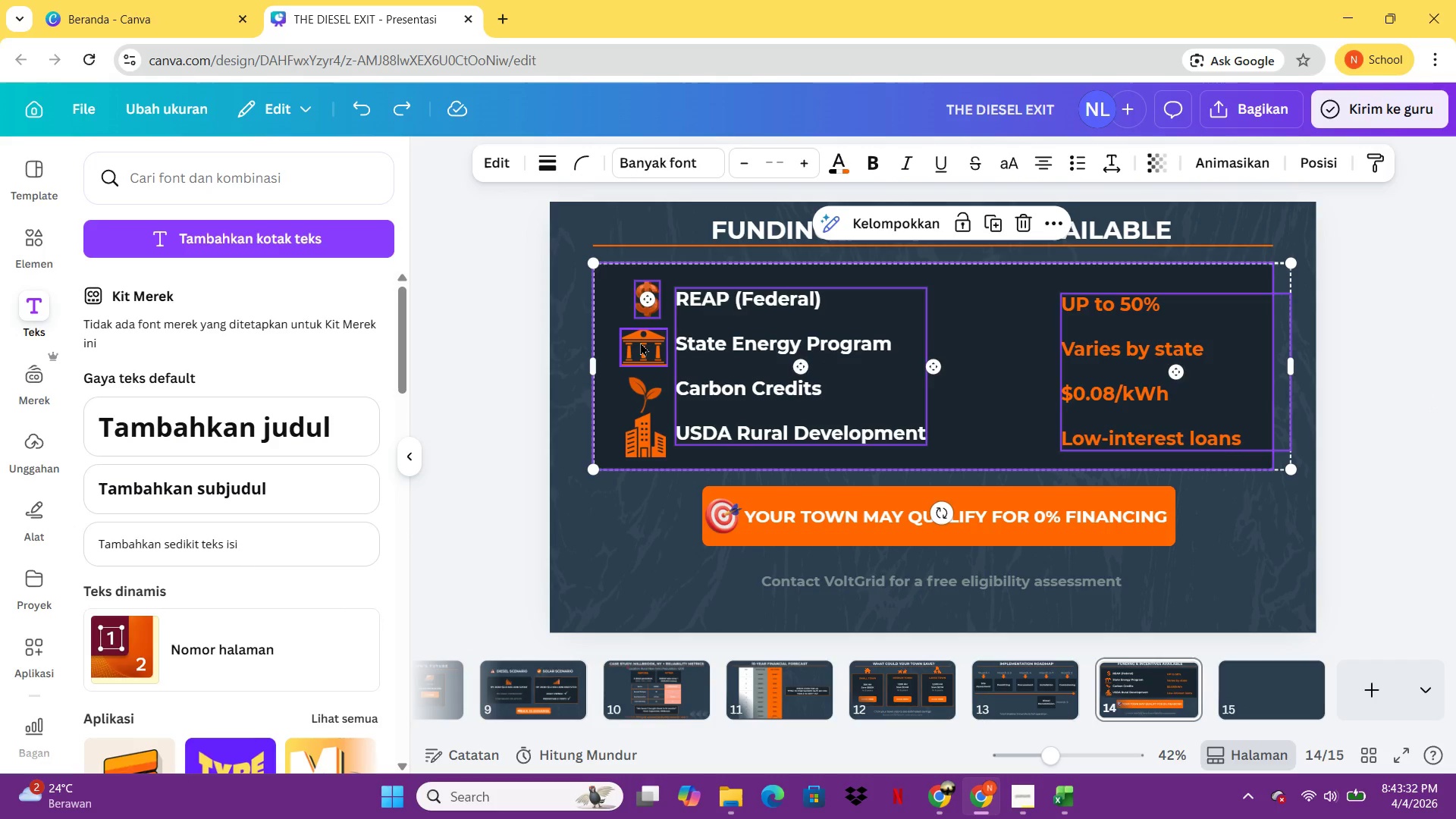 
left_click([640, 342])
 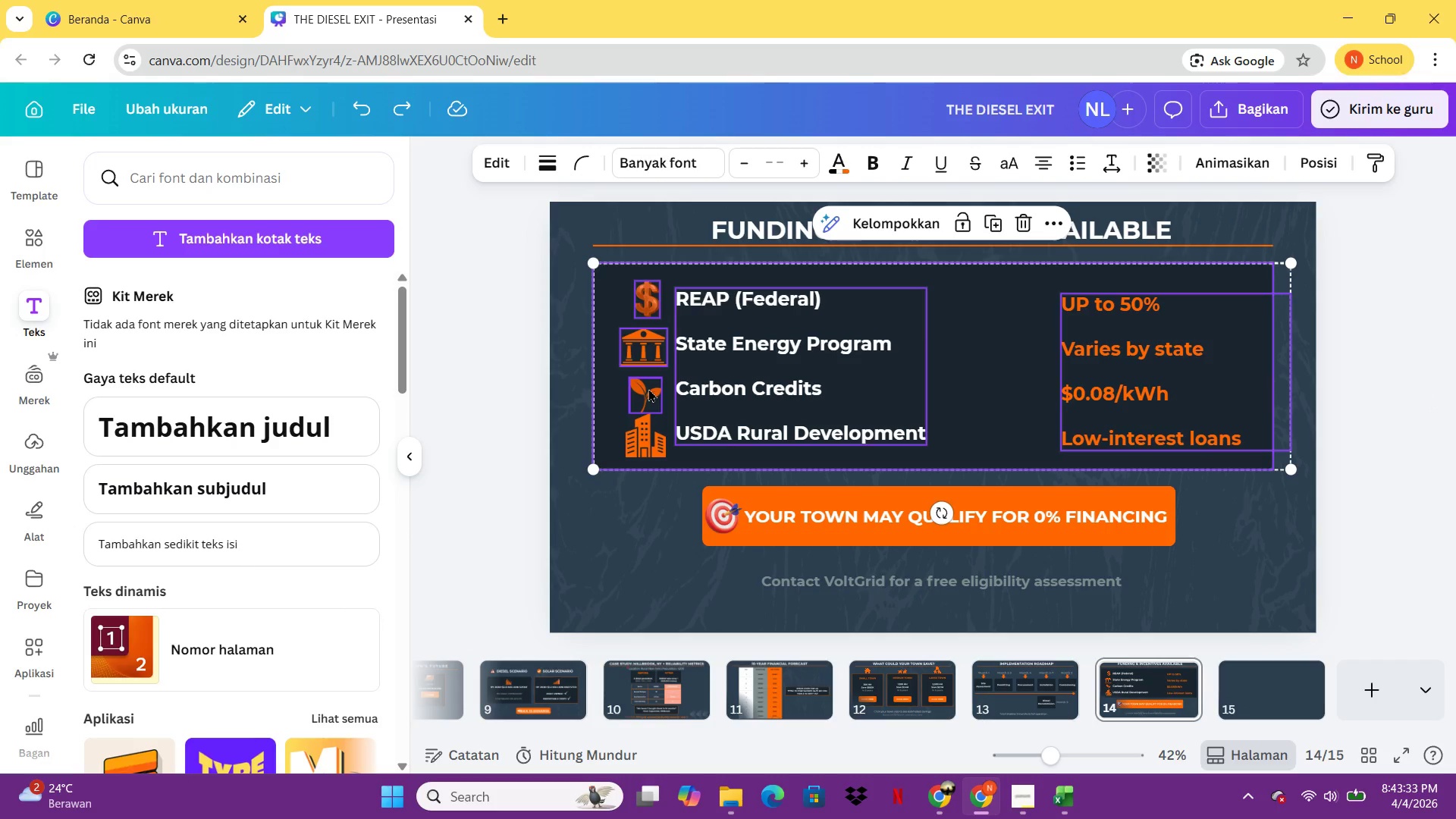 
left_click([648, 388])
 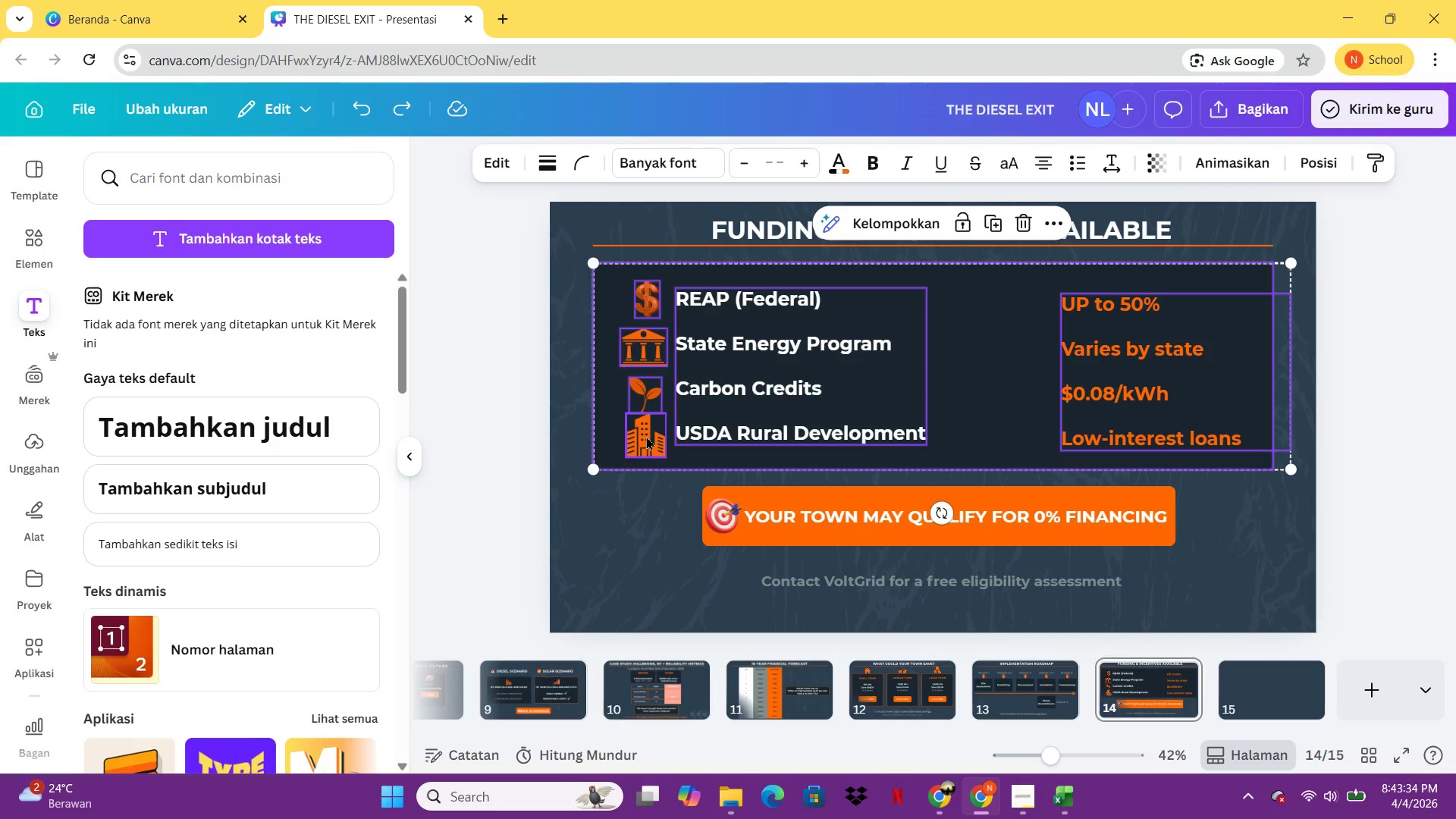 
left_click([646, 436])
 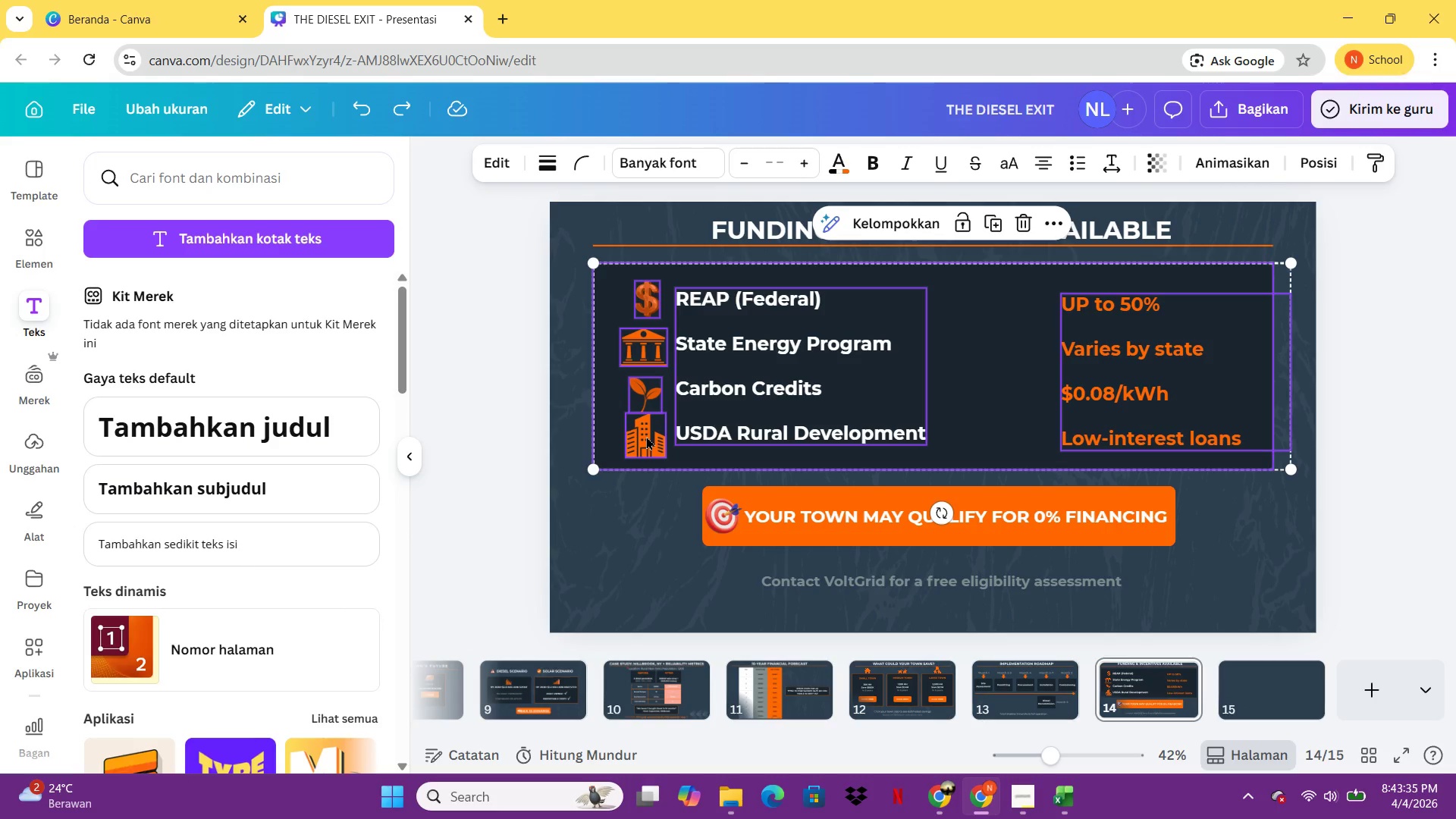 
key(Control+G)
 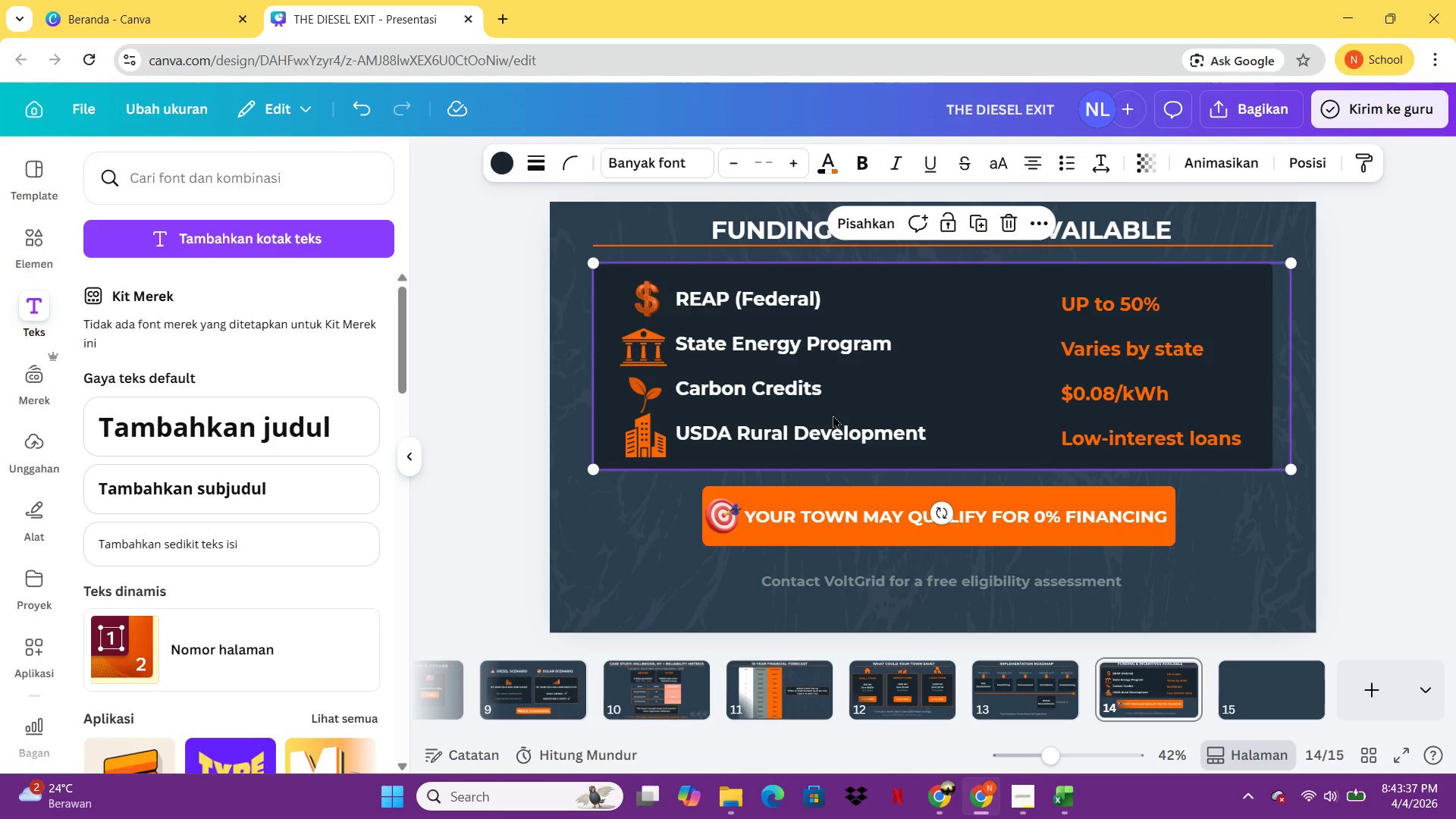 
left_click_drag(start_coordinate=[866, 388], to_coordinate=[843, 397])
 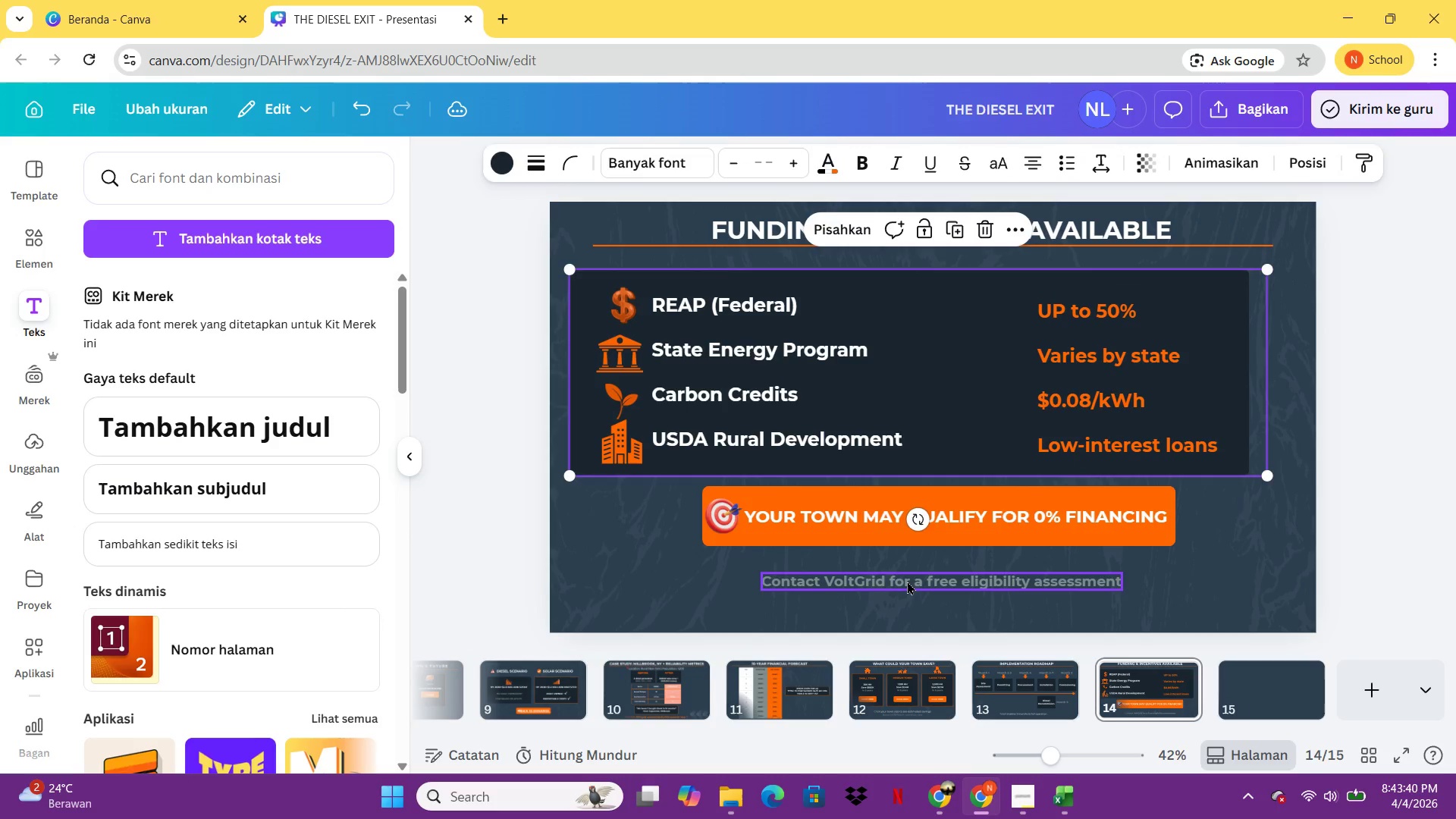 
left_click_drag(start_coordinate=[907, 581], to_coordinate=[905, 598])
 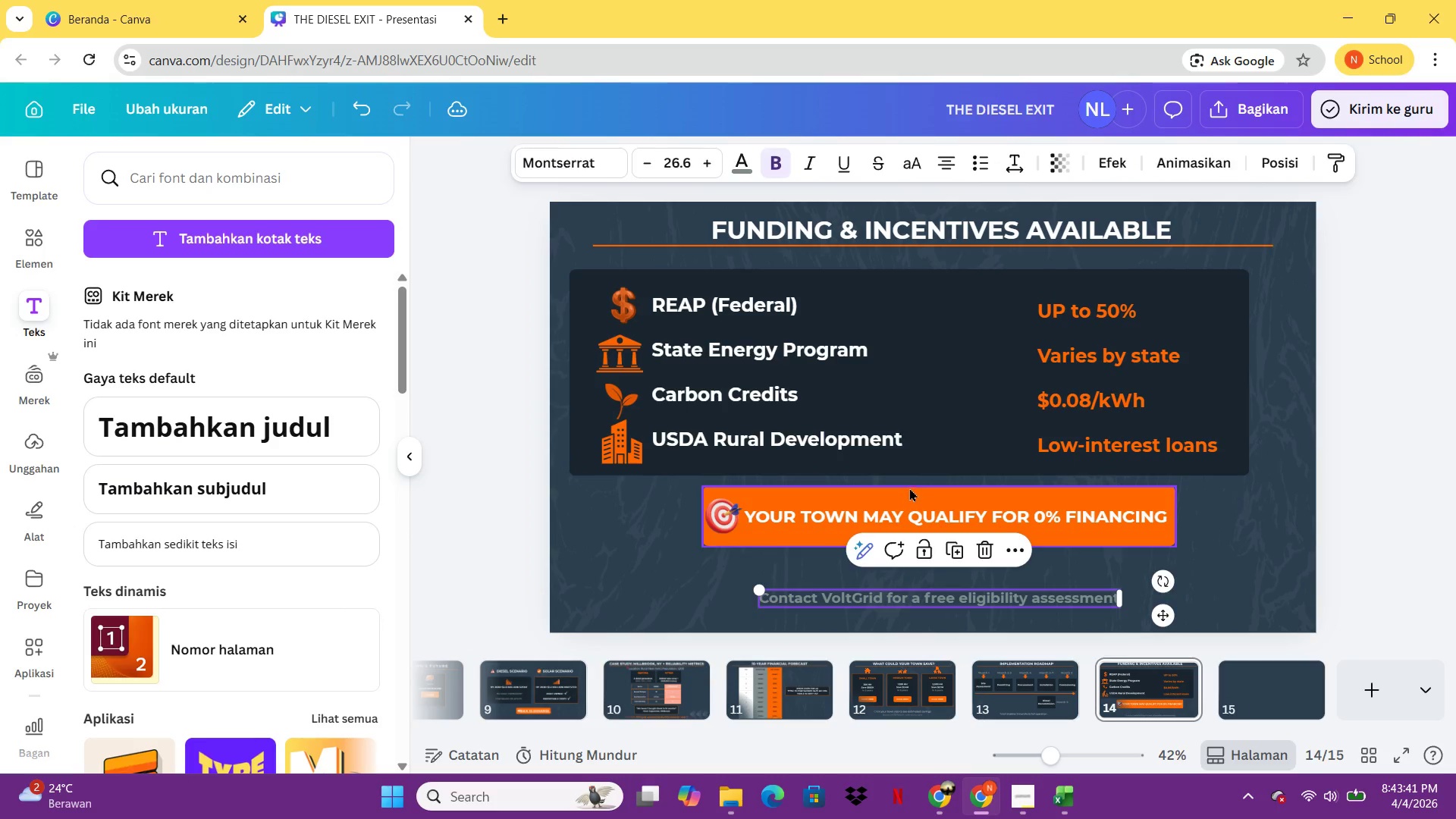 
left_click_drag(start_coordinate=[909, 488], to_coordinate=[915, 503])
 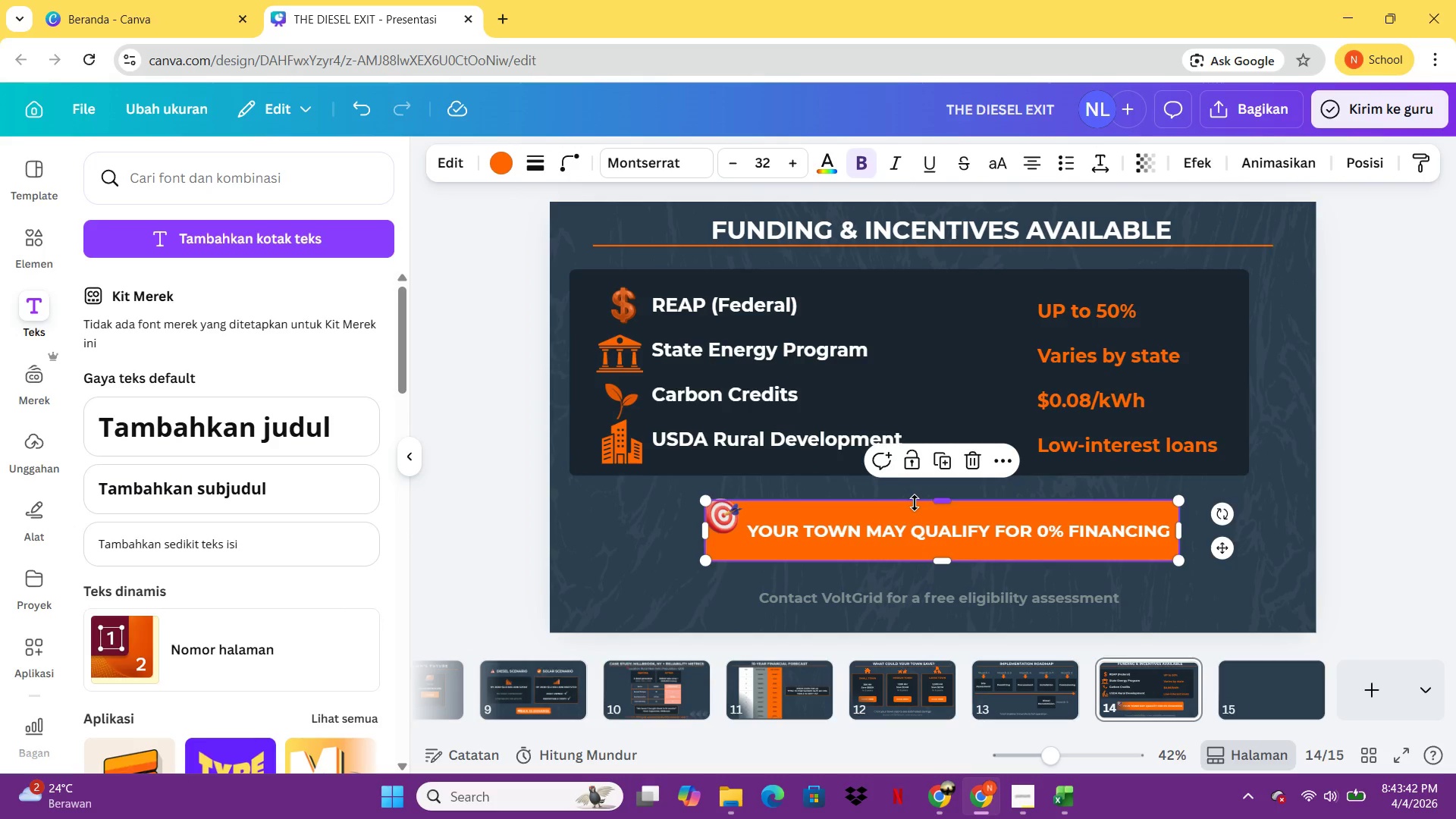 
left_click([915, 503])
 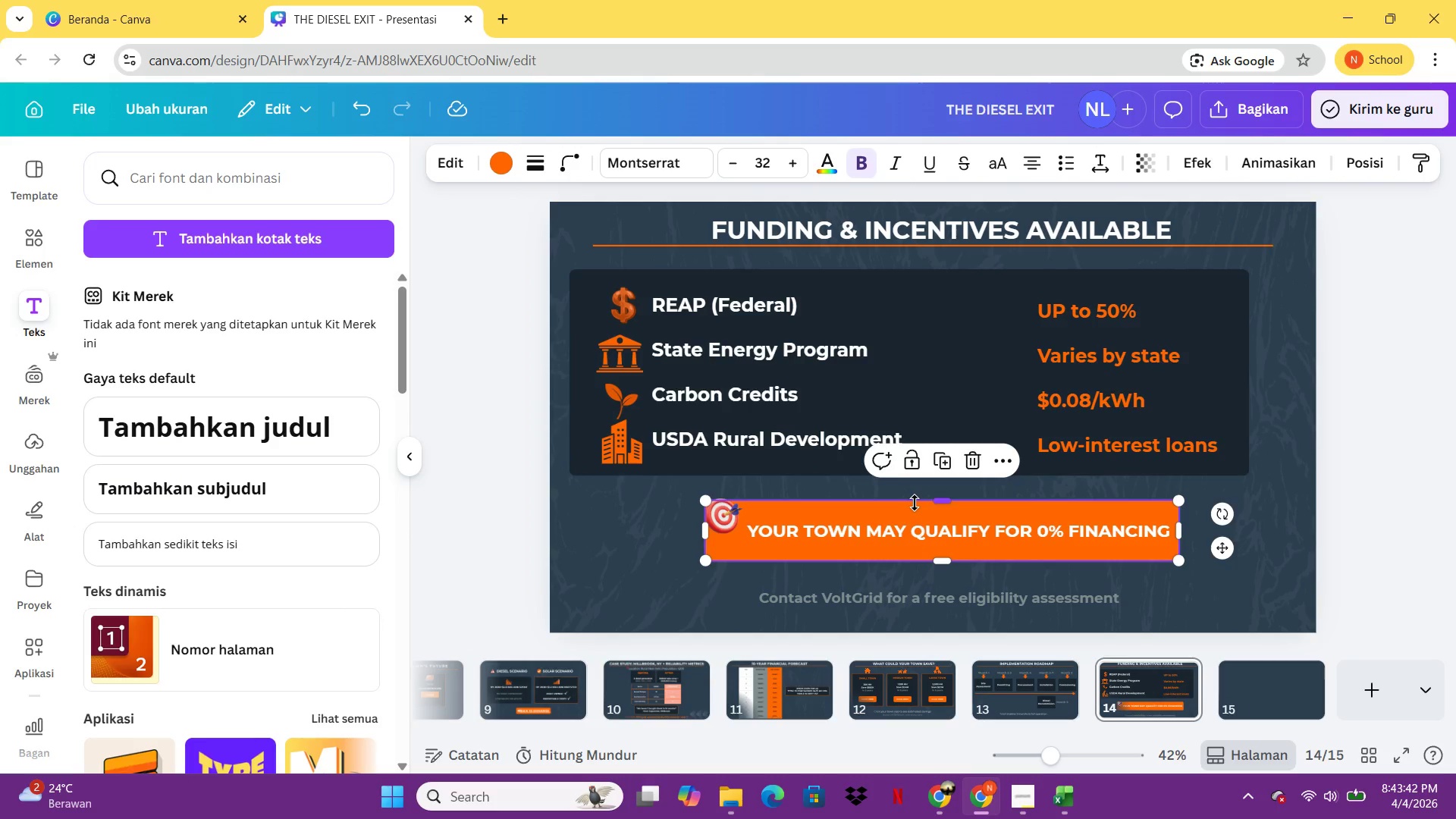 
key(Control+Z)
 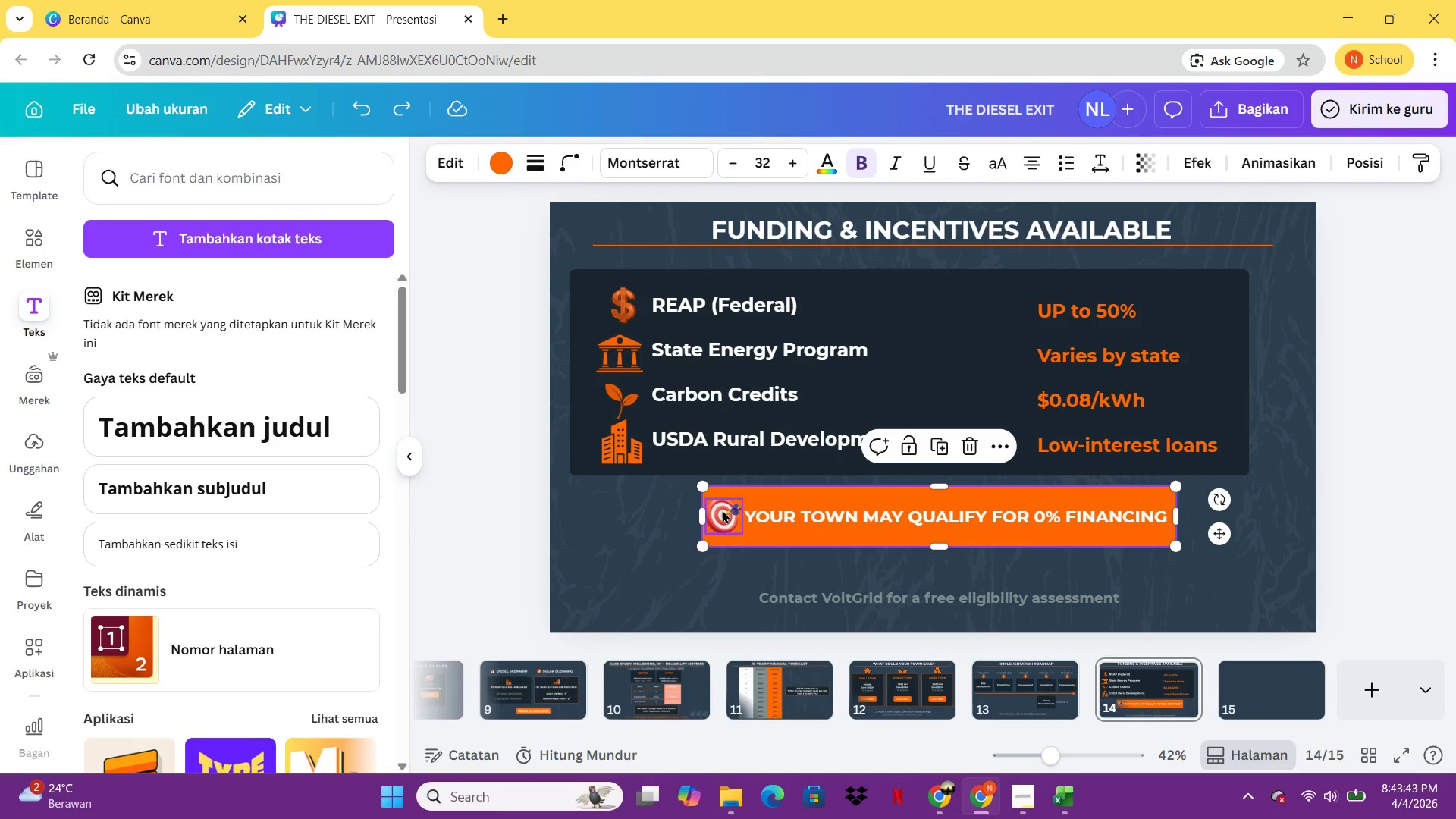 
double_click([722, 510])
 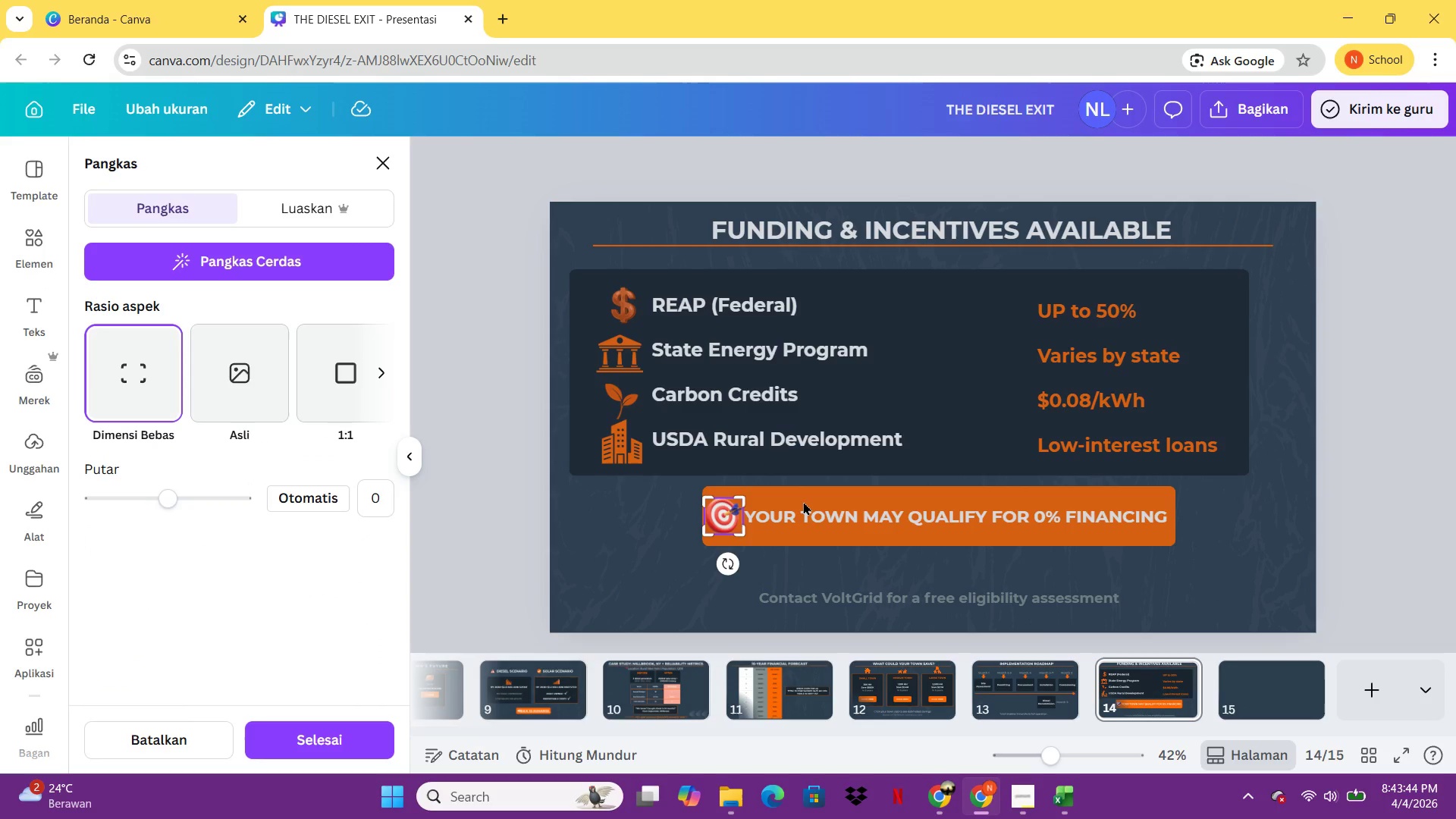 
left_click([803, 501])
 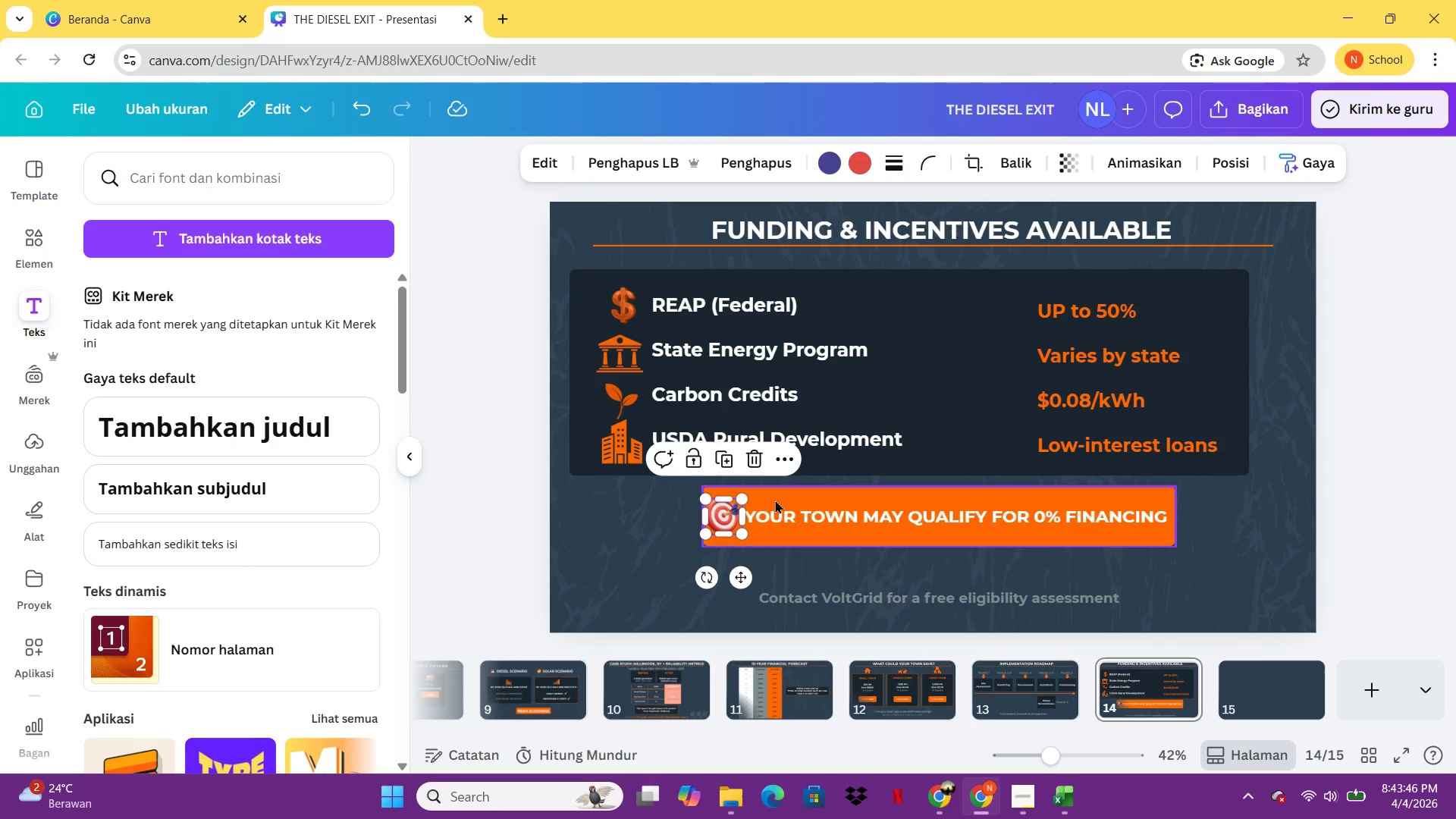 
hold_key(key=ShiftLeft, duration=2.09)
left_click([775, 500])
 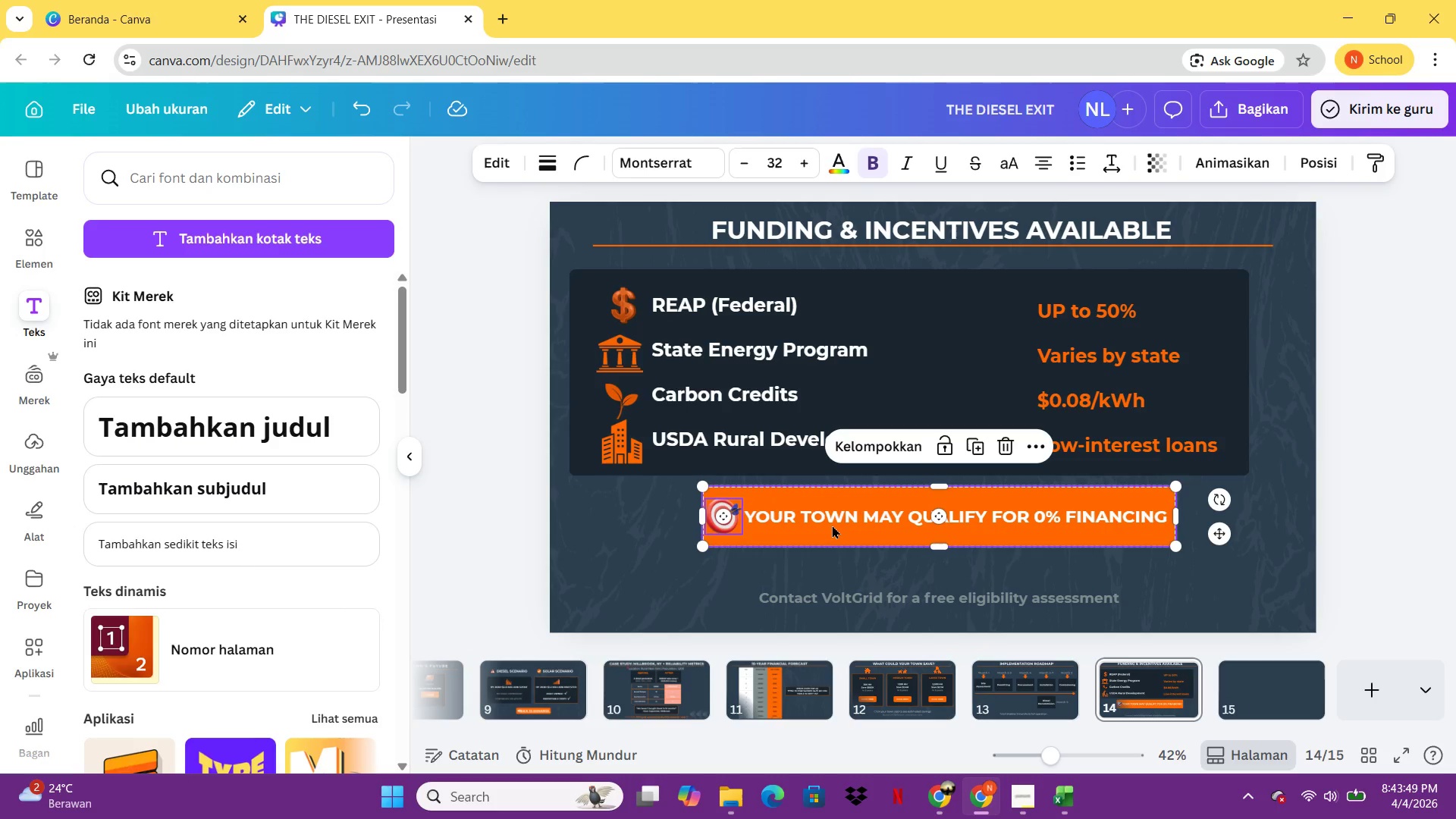 
key(Control+G)
 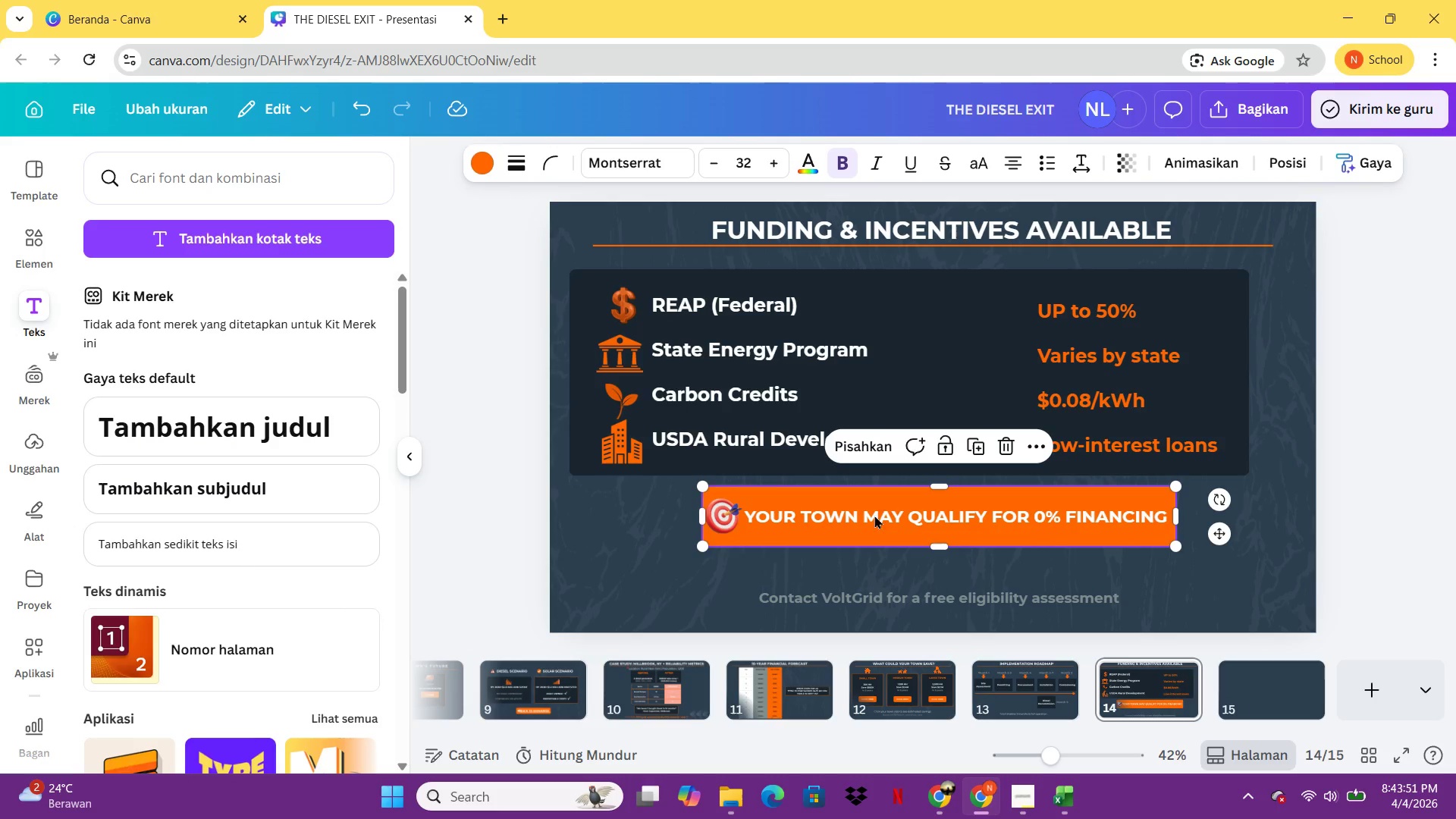 
left_click_drag(start_coordinate=[880, 509], to_coordinate=[886, 544])
 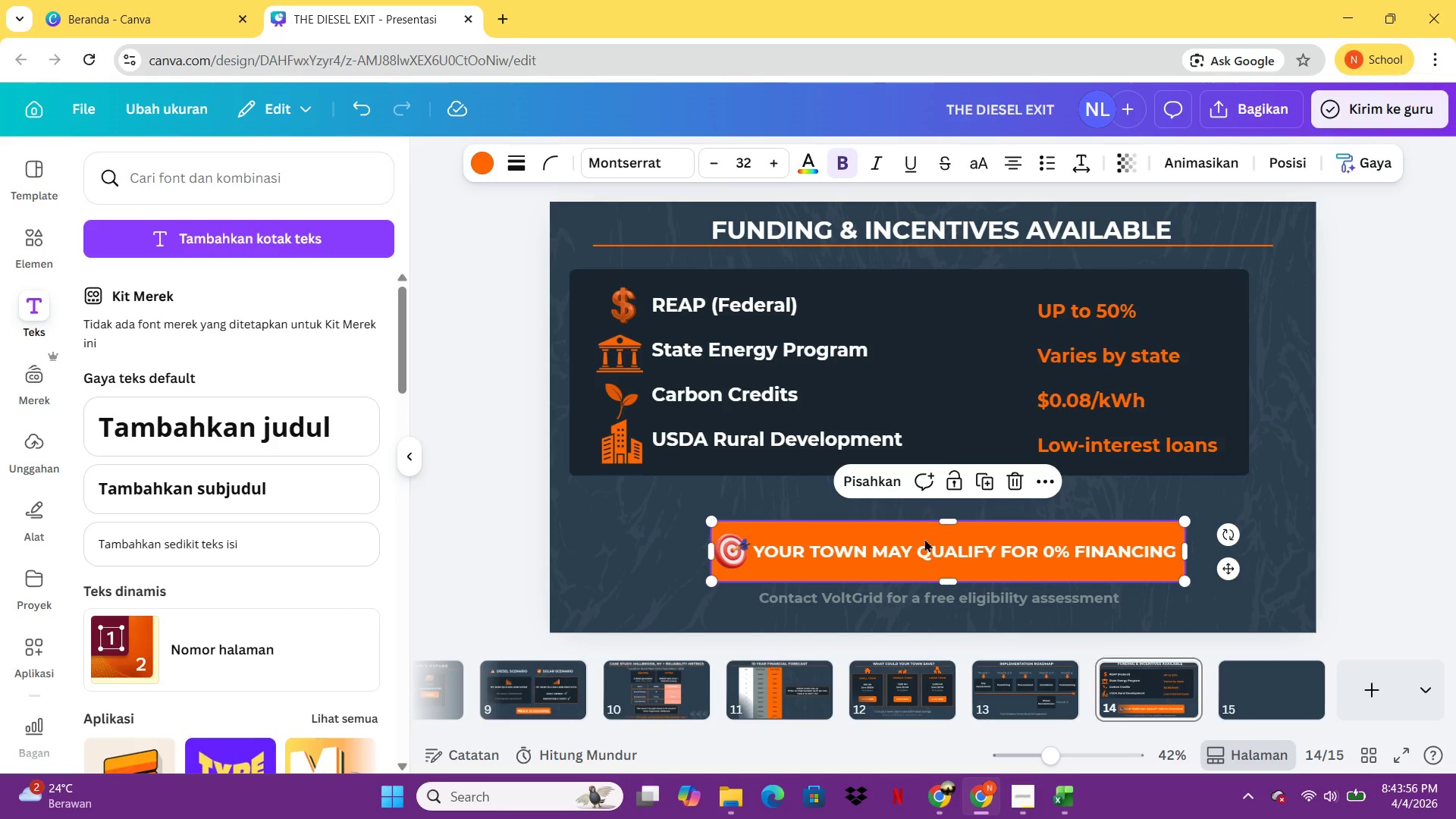 
left_click_drag(start_coordinate=[914, 538], to_coordinate=[900, 540])
 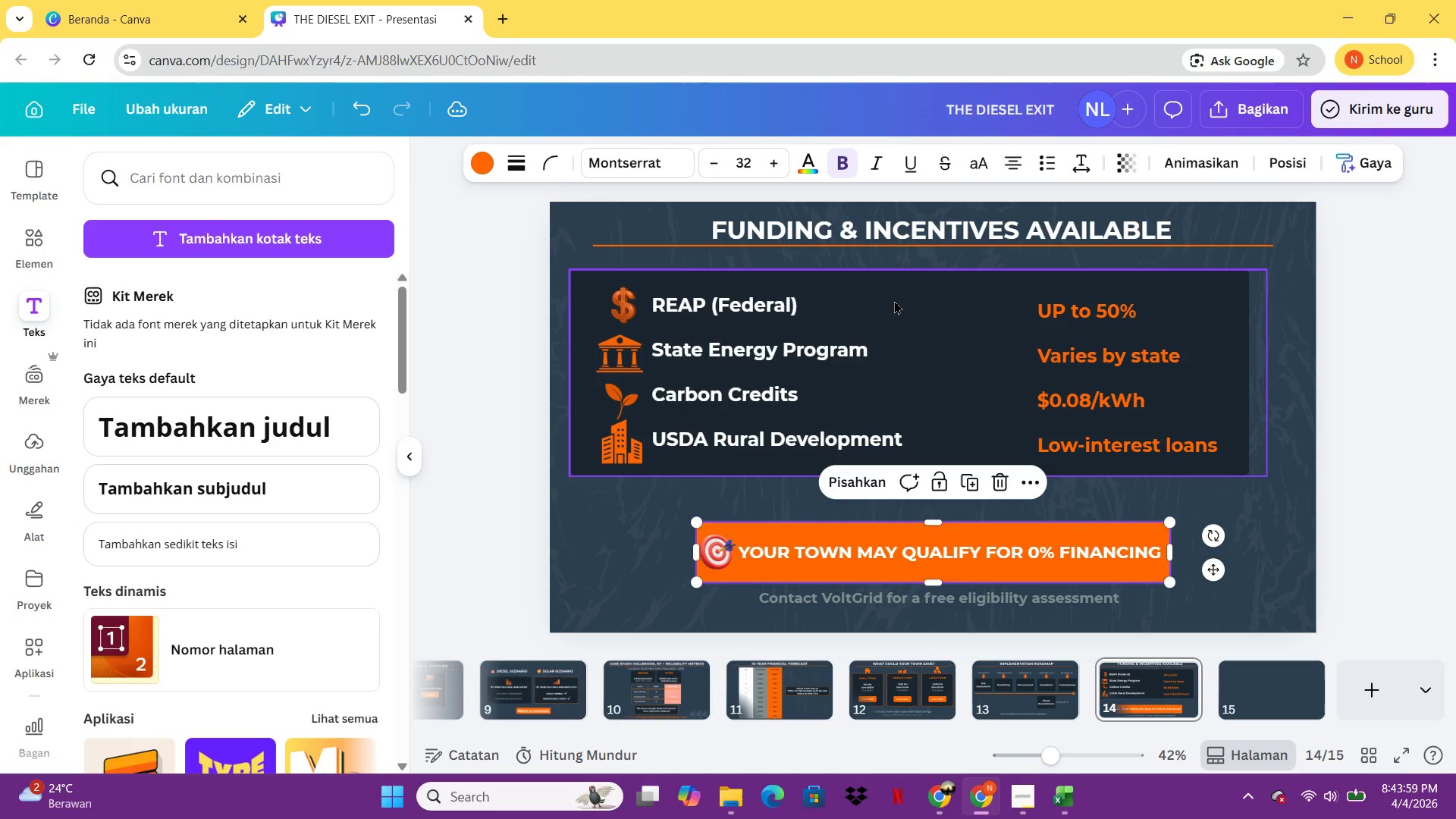 
left_click_drag(start_coordinate=[899, 308], to_coordinate=[927, 331])
 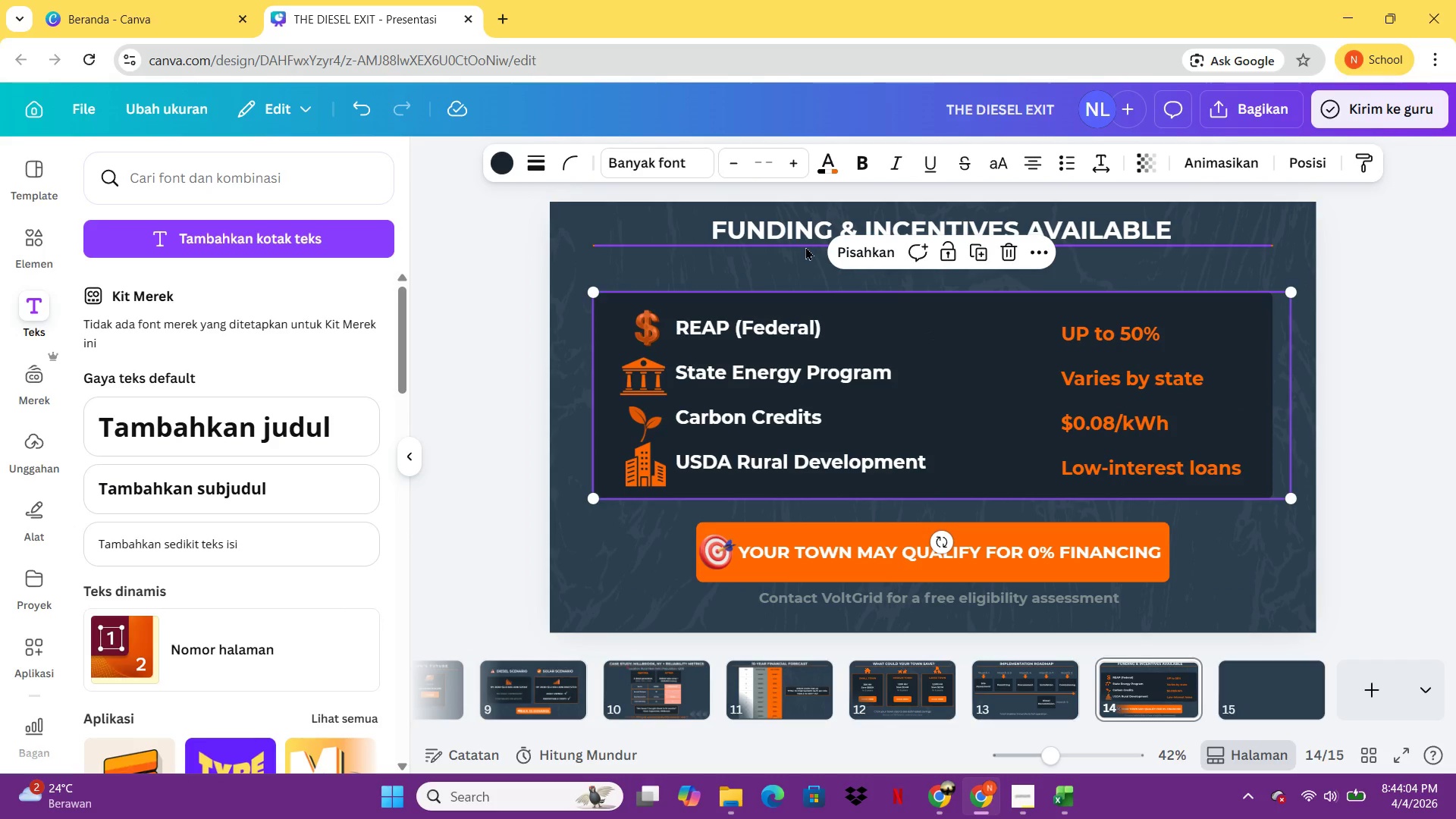 
left_click_drag(start_coordinate=[805, 246], to_coordinate=[803, 262])
 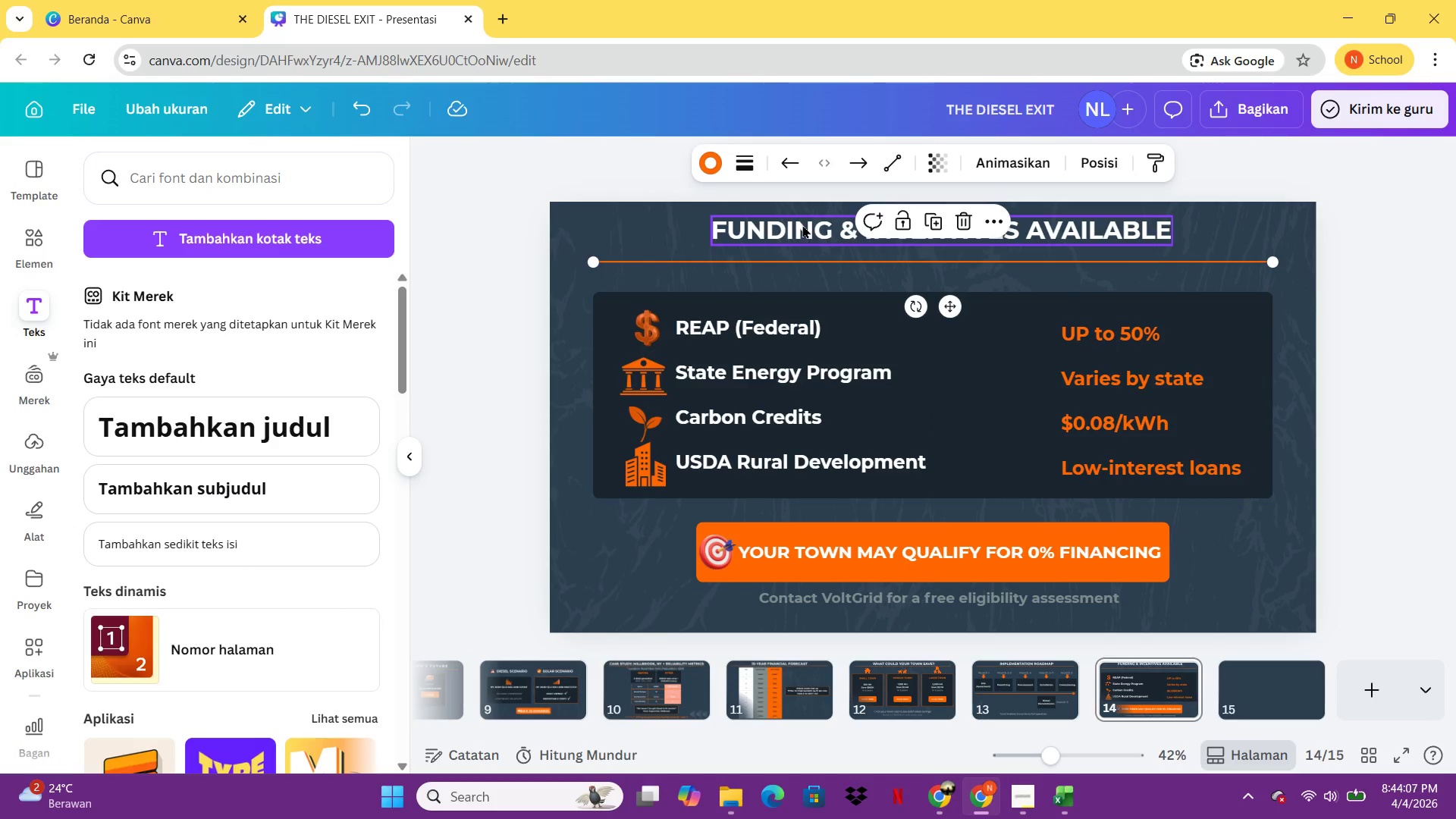 
left_click_drag(start_coordinate=[802, 224], to_coordinate=[802, 233])
 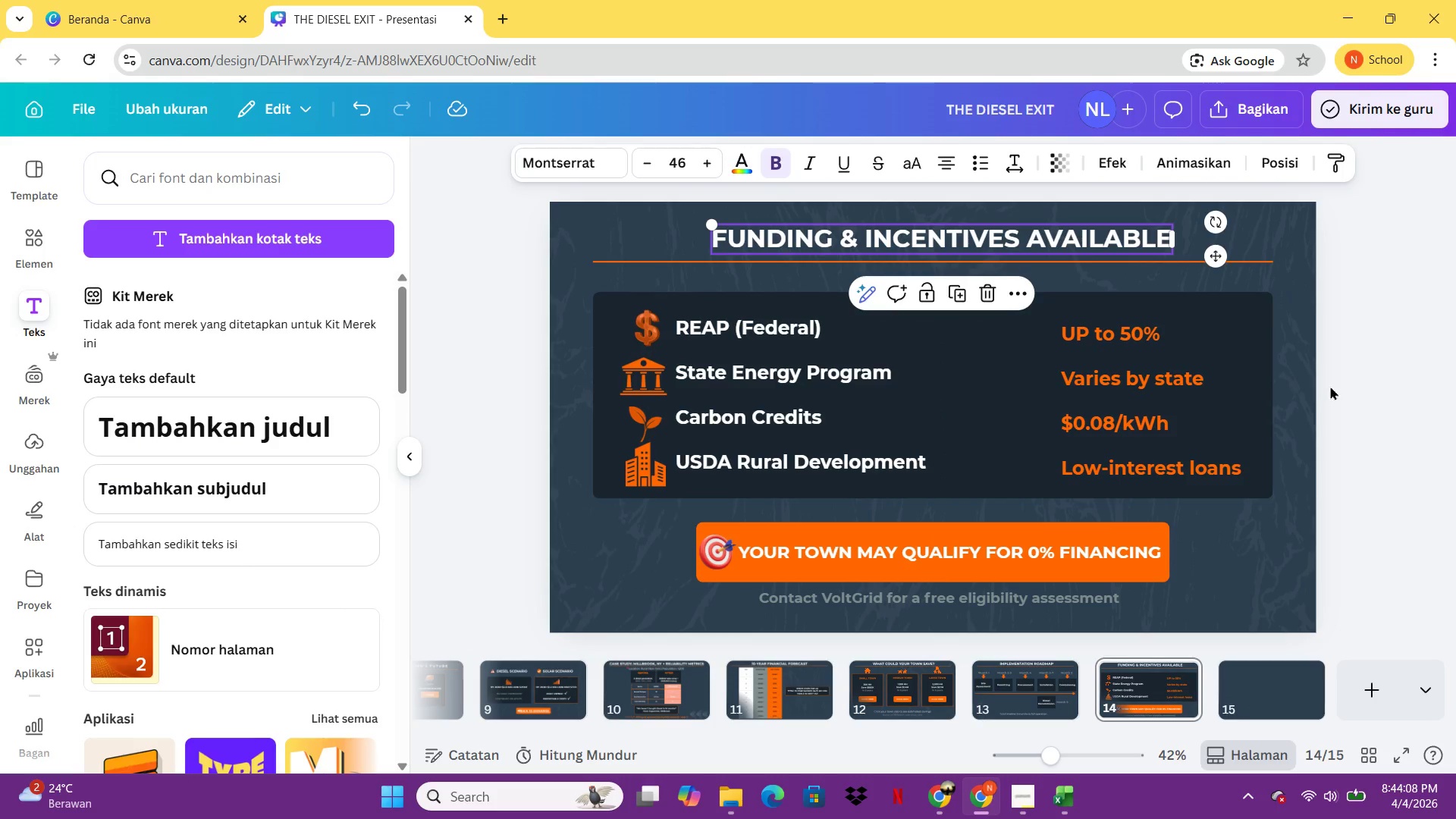 
left_click([1353, 394])
 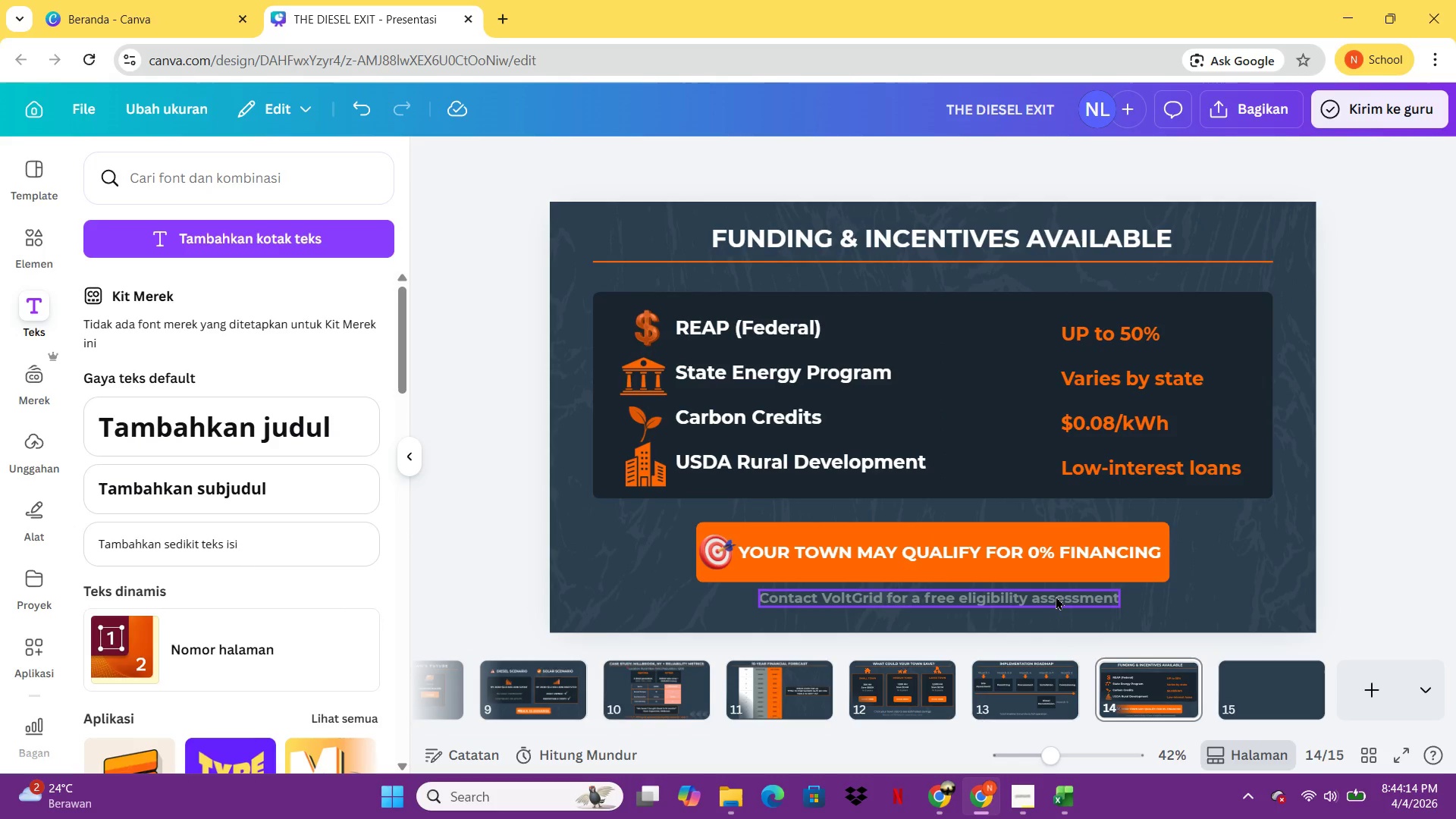 
wait(7.72)
 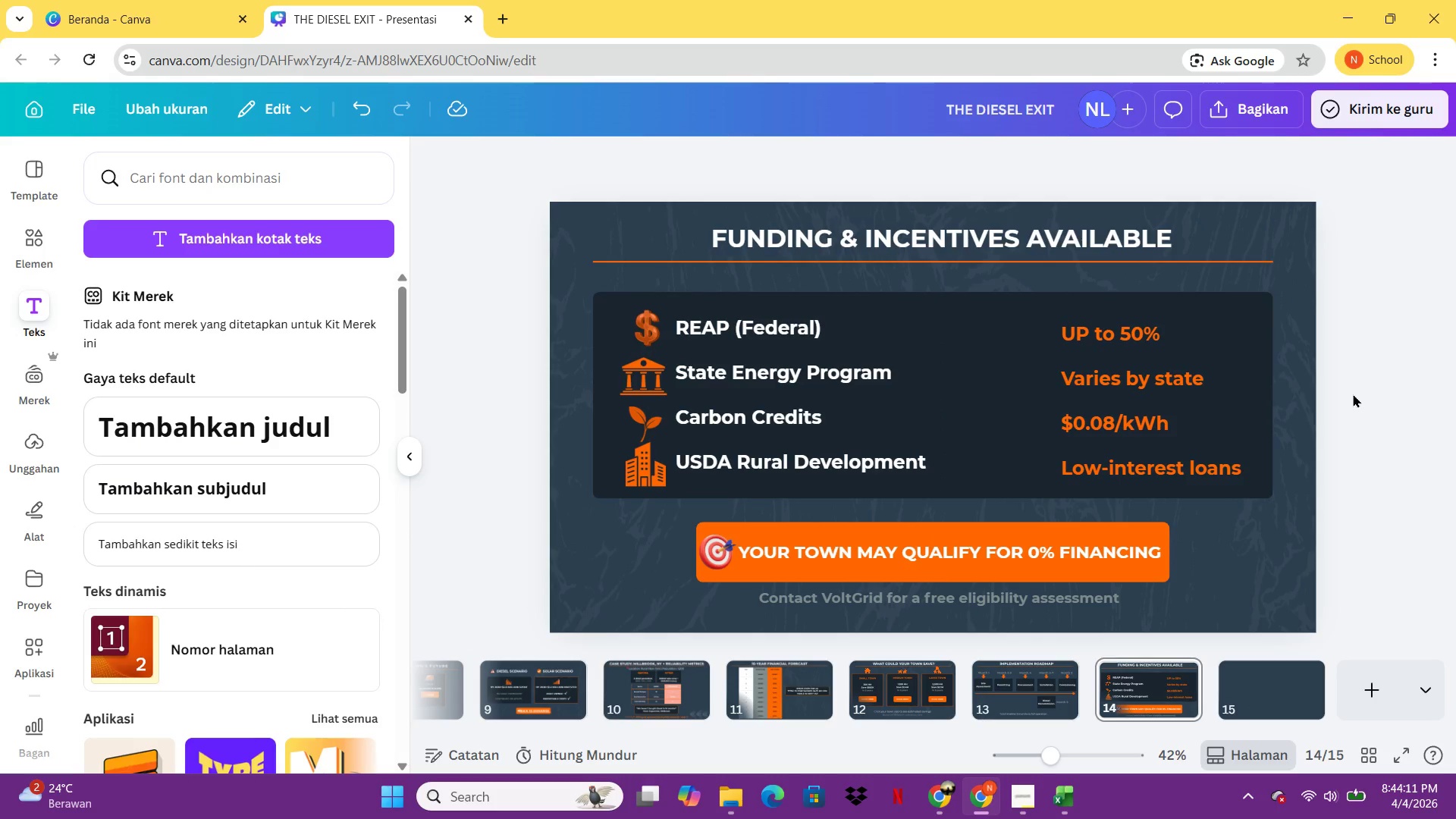 
left_click([1098, 604])
 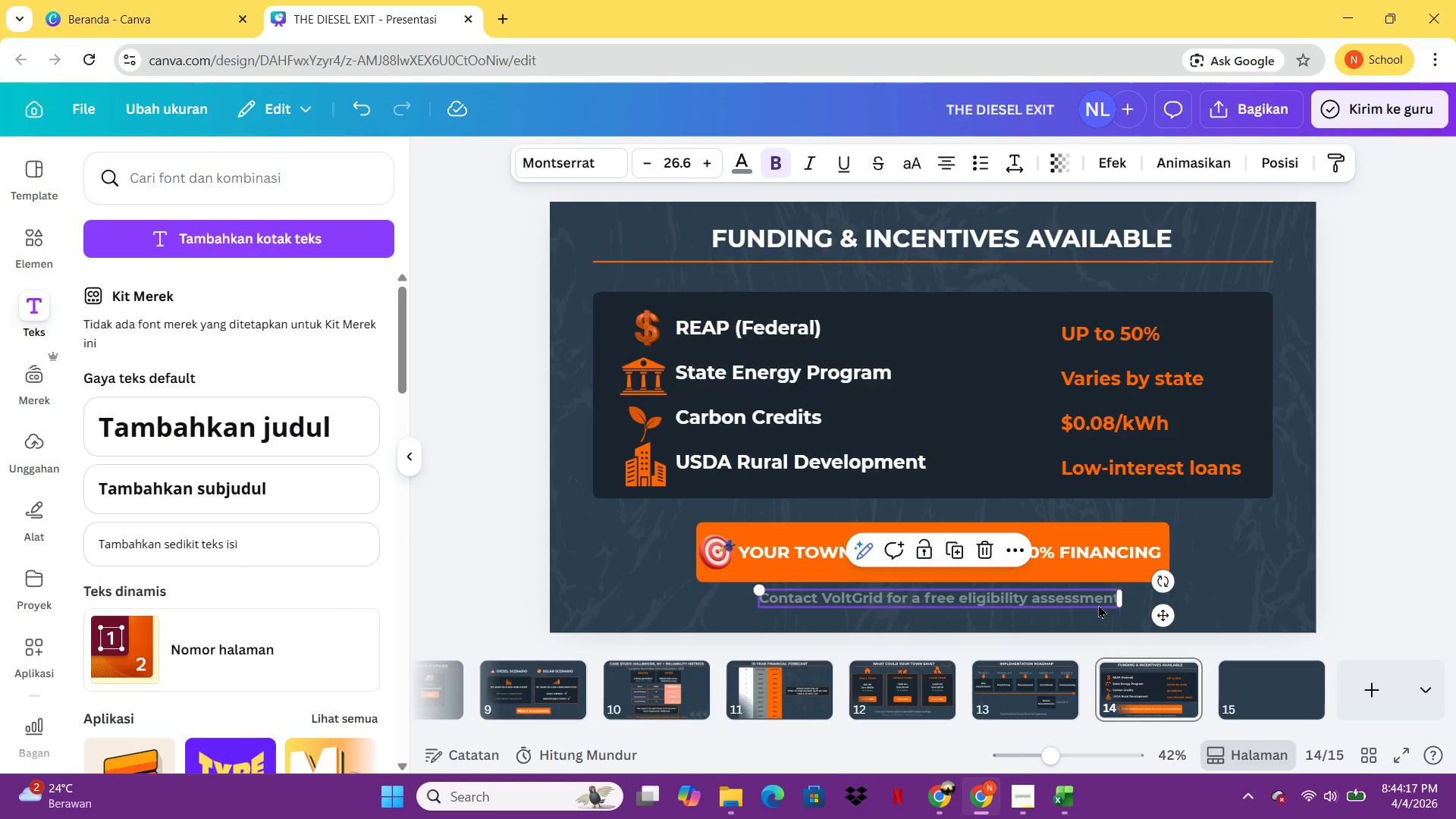 
key(ArrowLeft)
 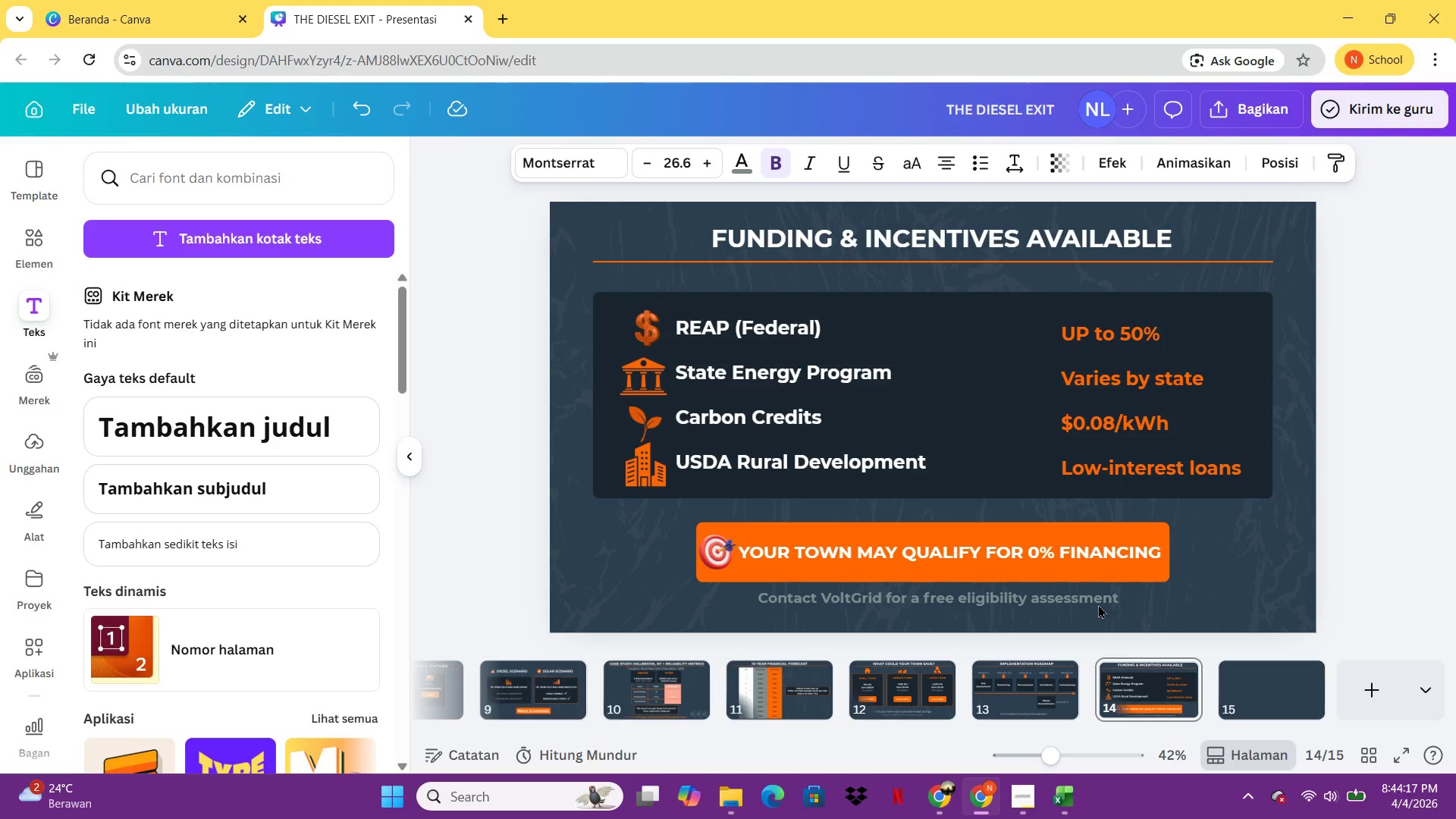 
key(ArrowLeft)
 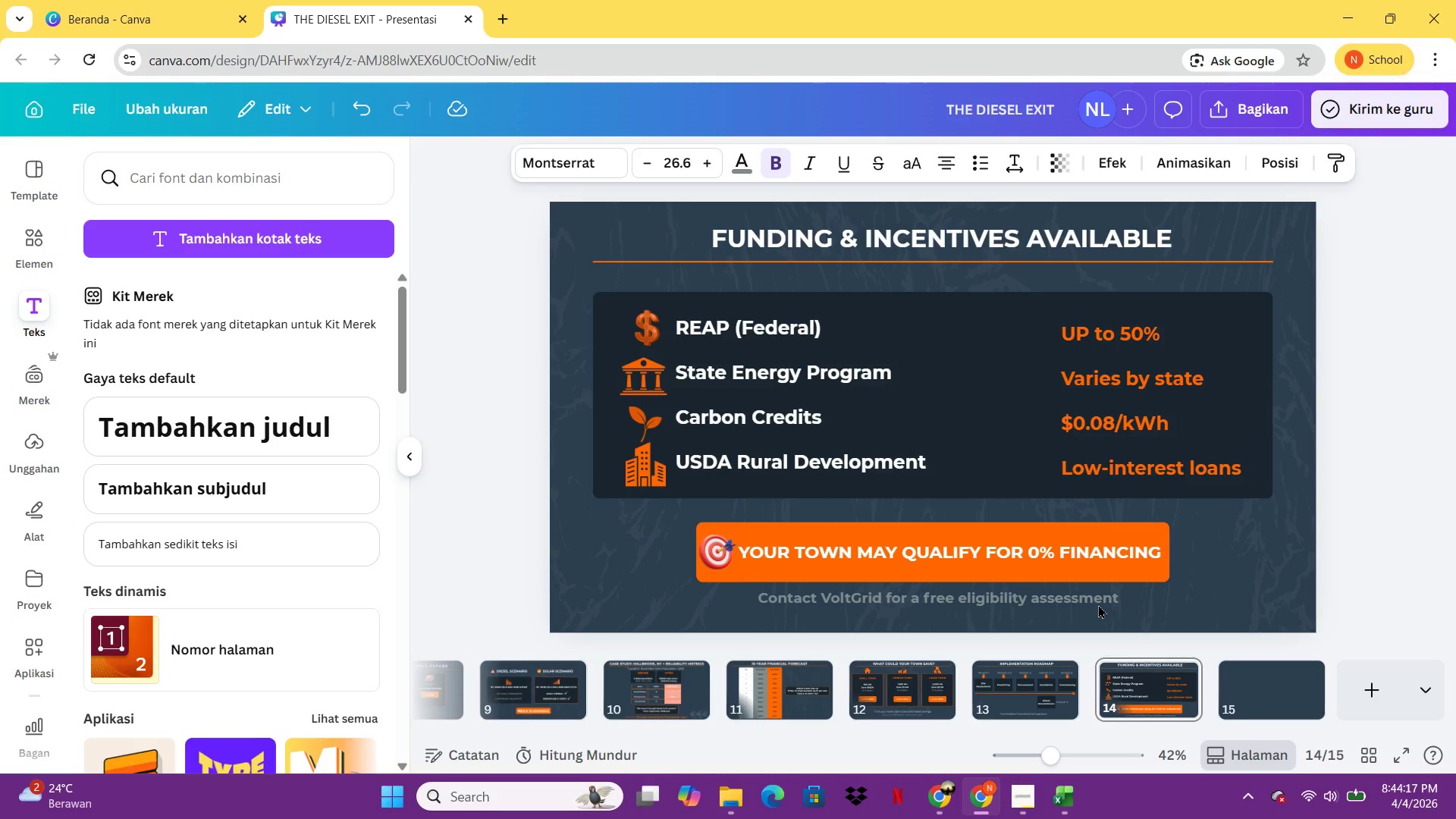 
key(ArrowLeft)
 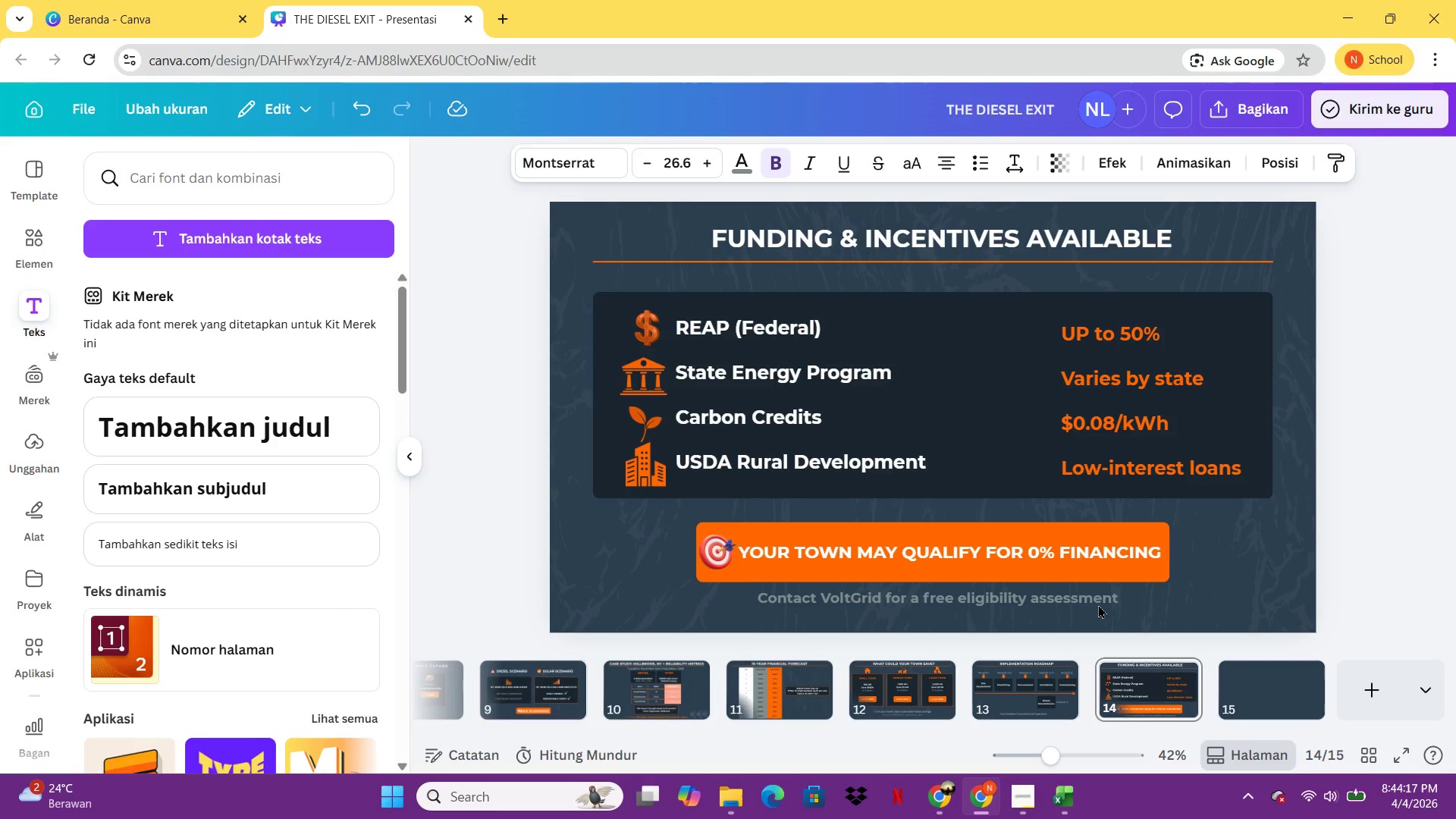 
key(ArrowLeft)
 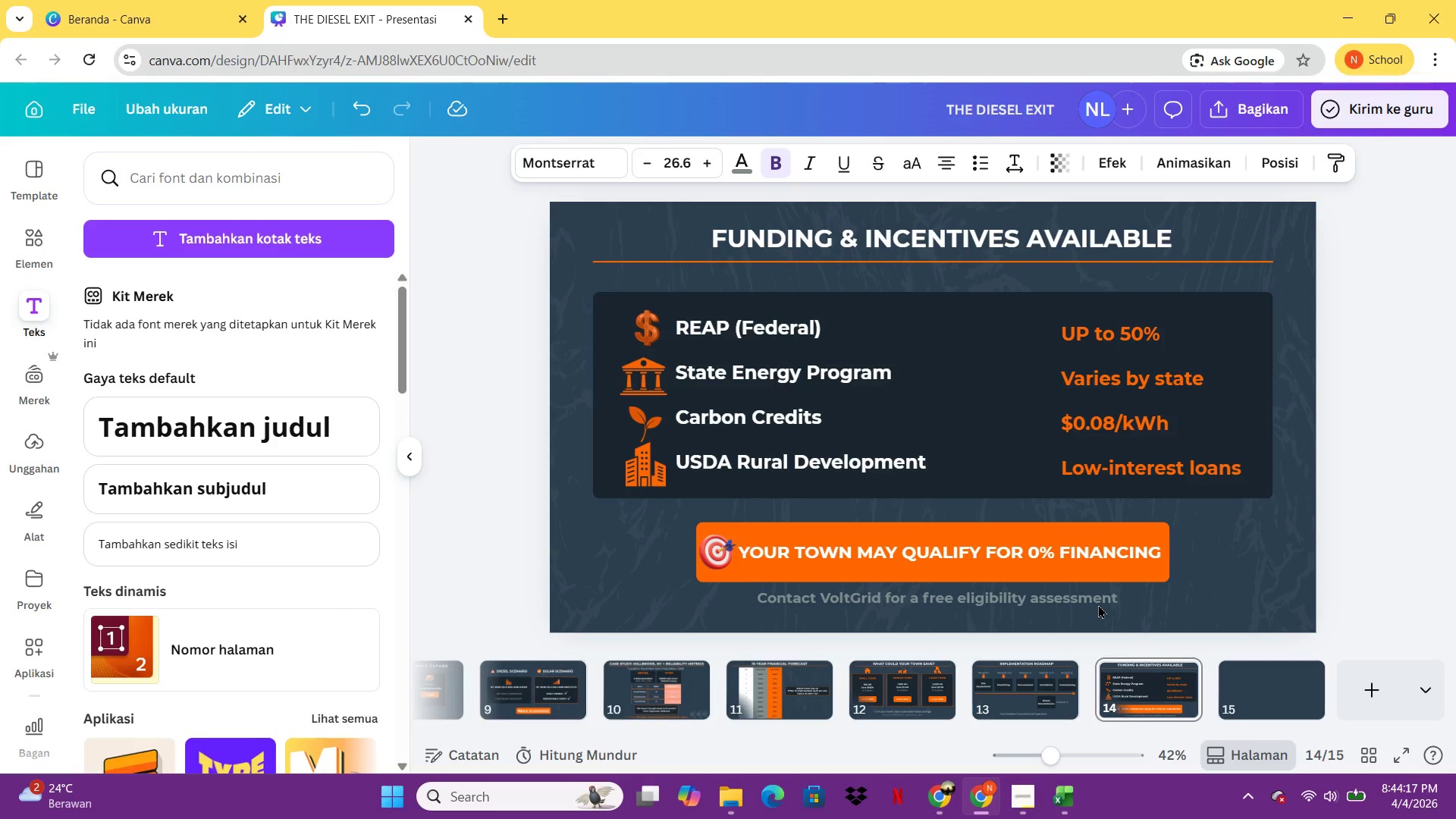 
key(ArrowLeft)
 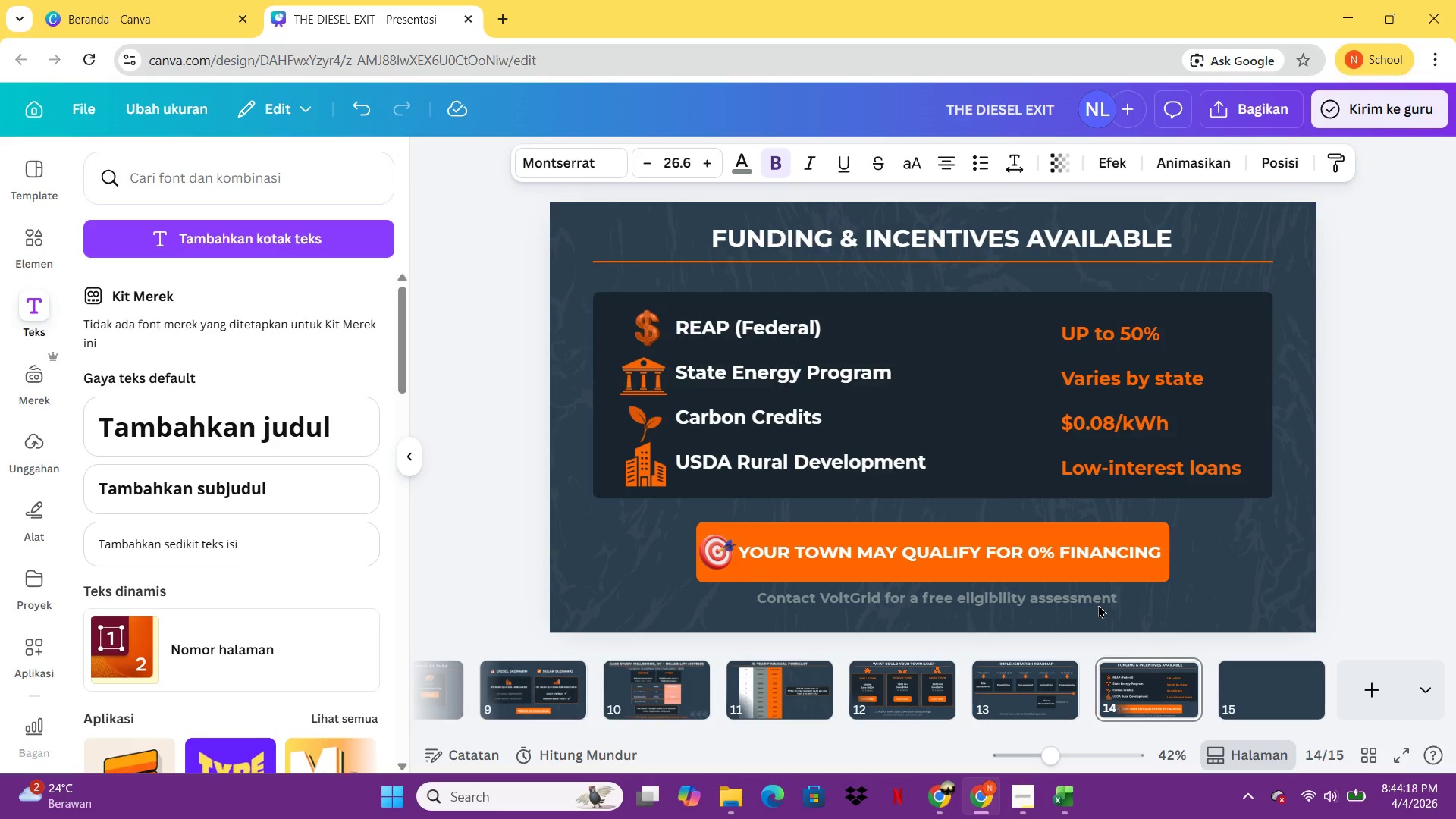 
key(ArrowLeft)
 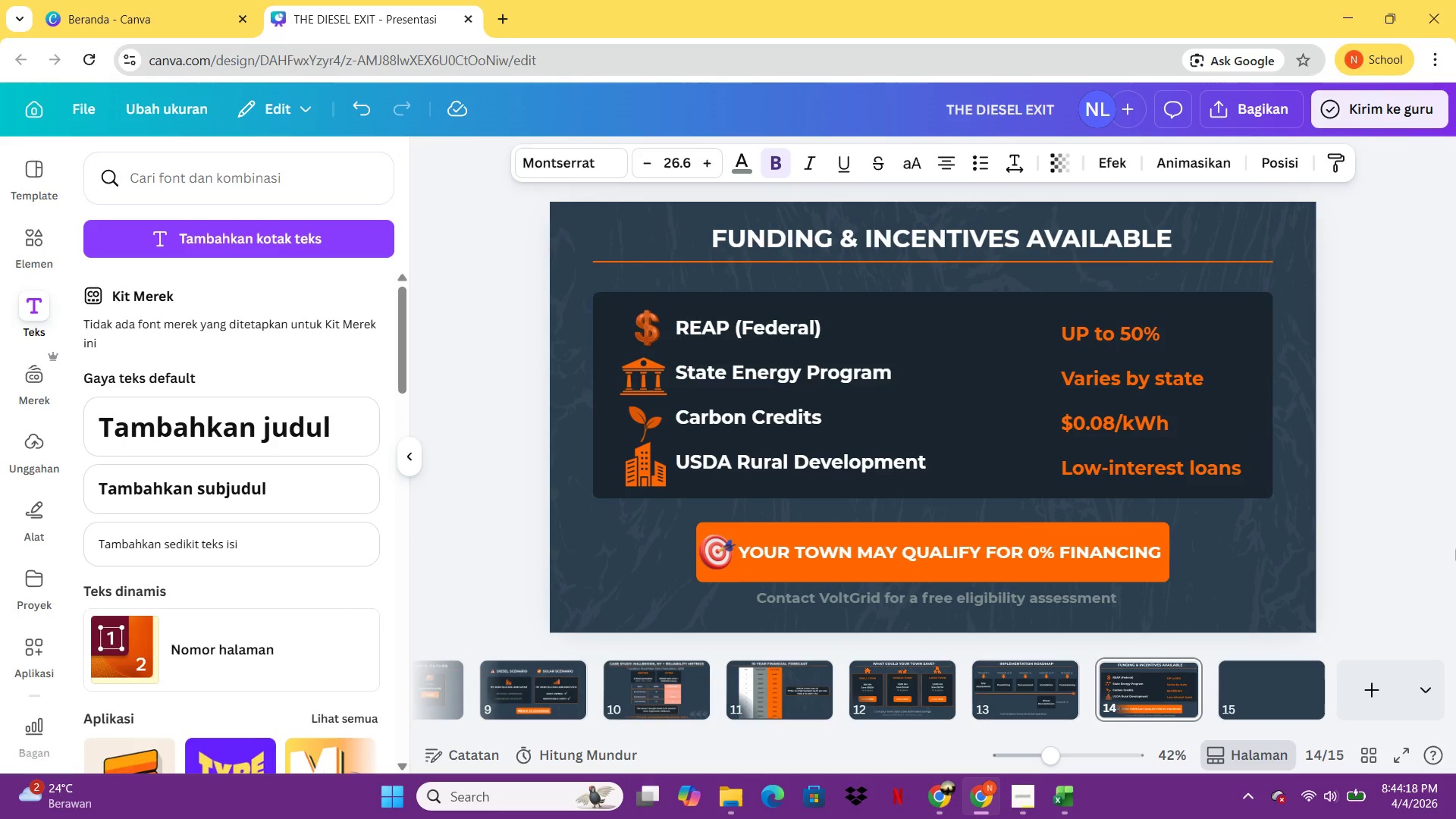 
left_click([1455, 548])
 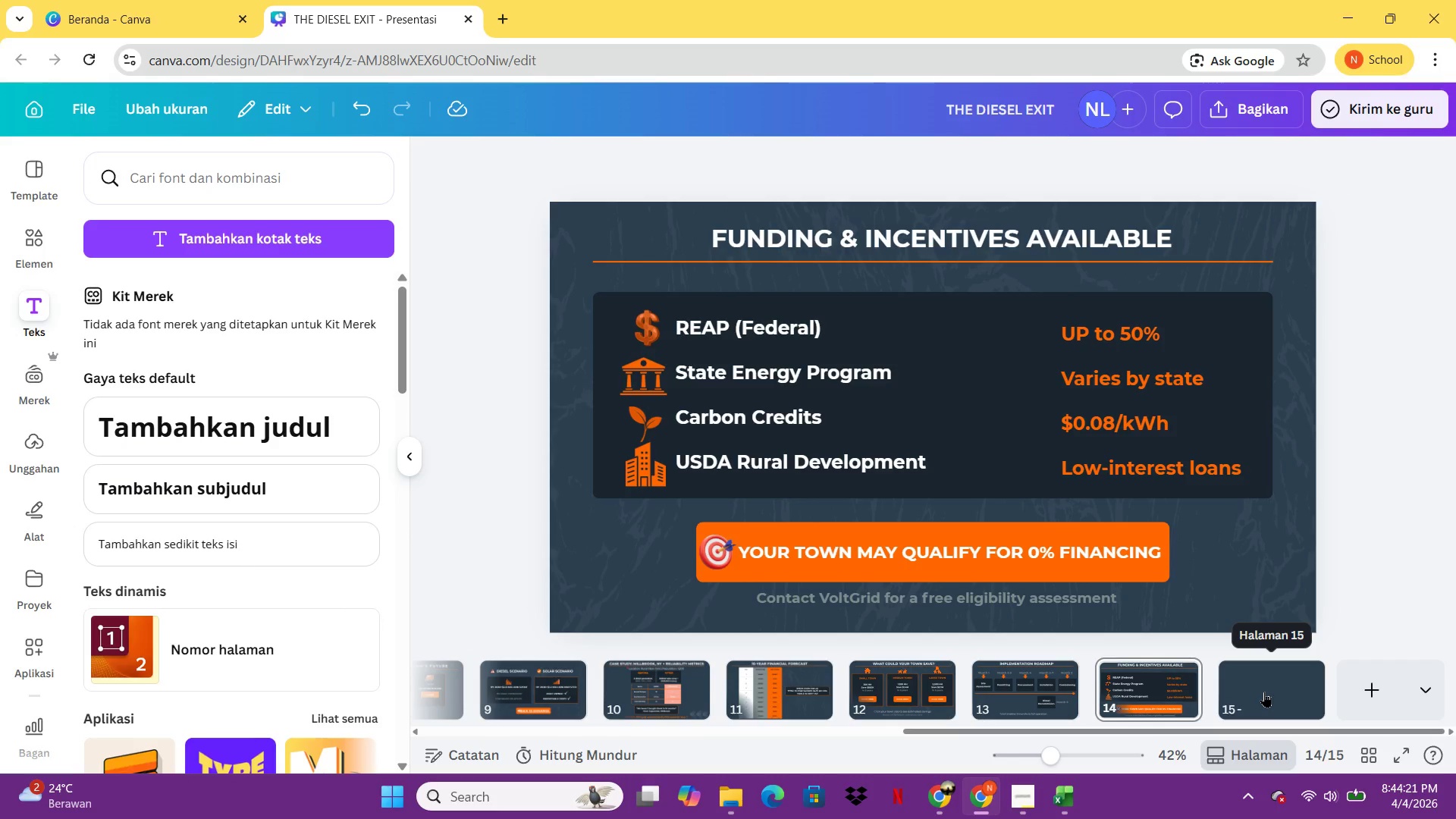 
left_click([1264, 692])
 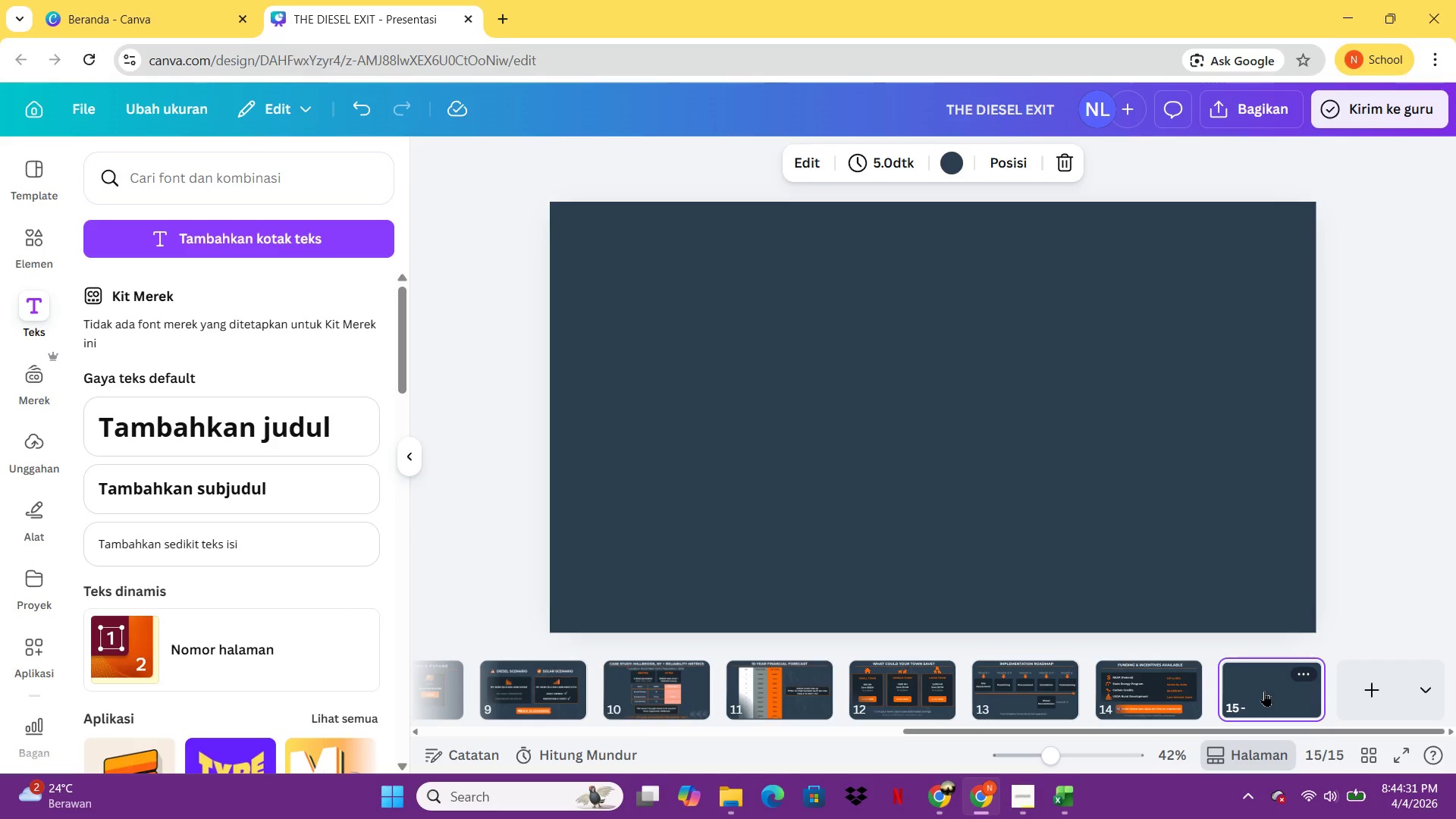 
wait(14.42)
 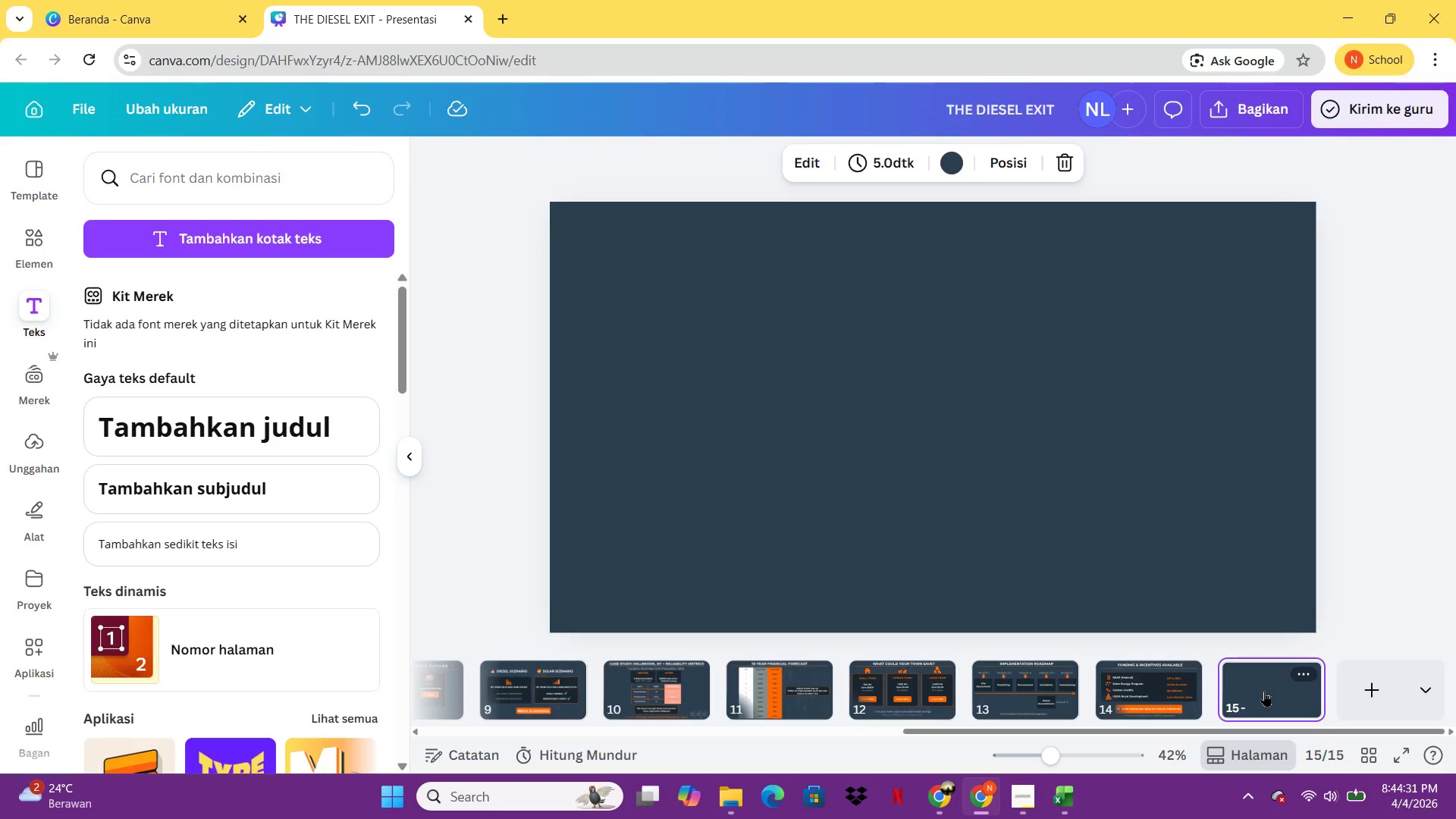 
mouse_move([1435, 824])
 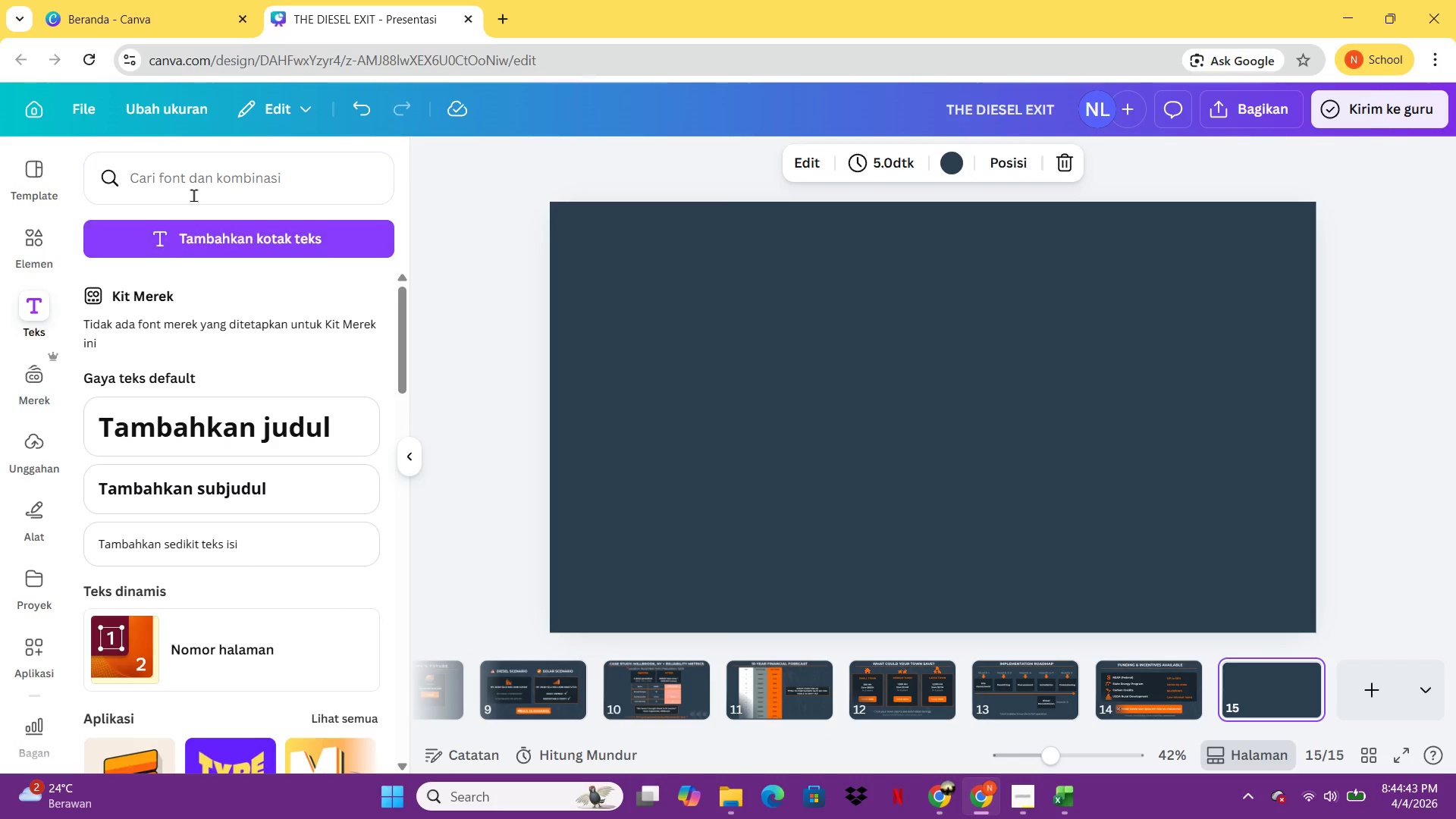 
wait(5.27)
 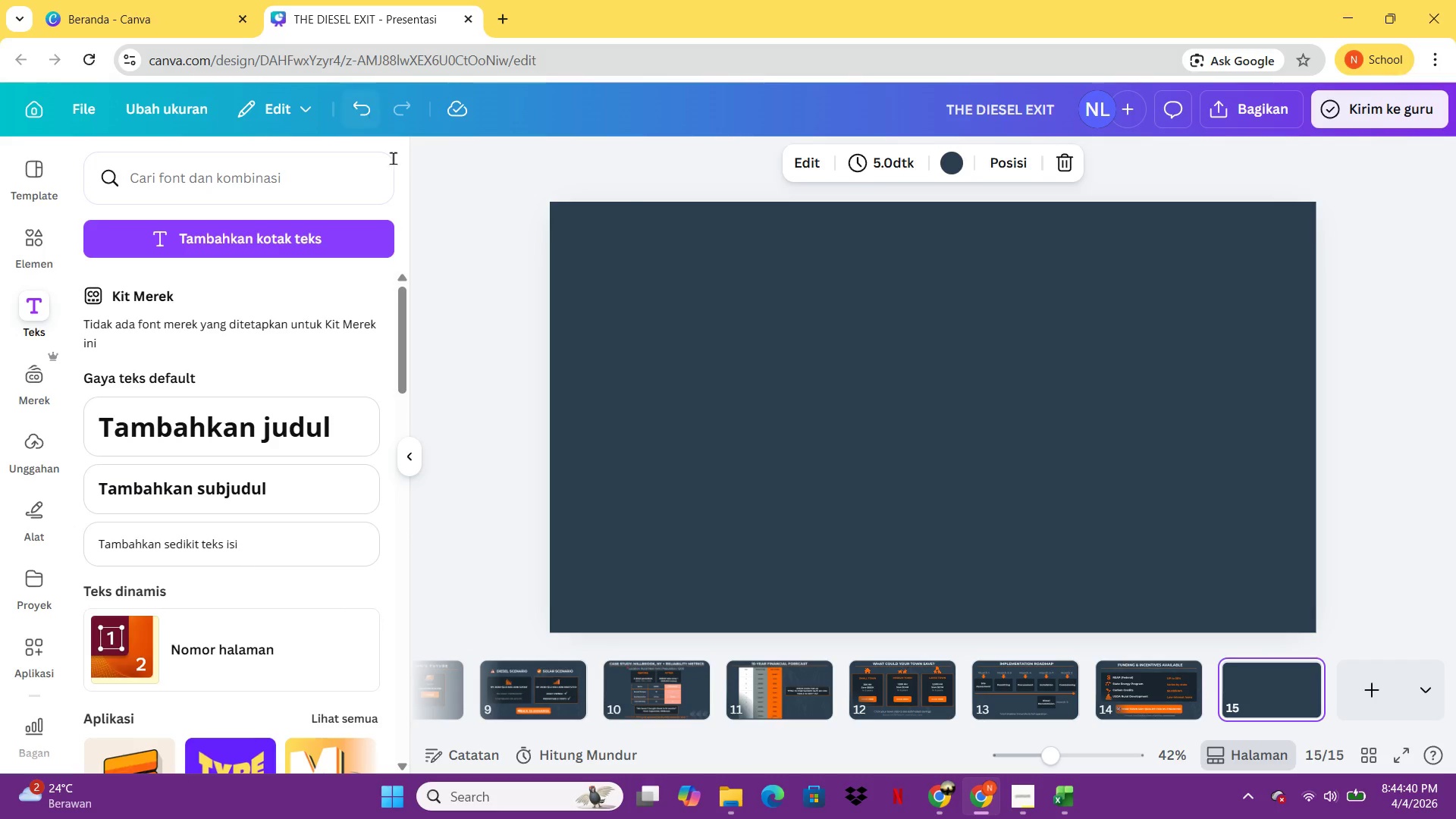 
left_click([1128, 692])
 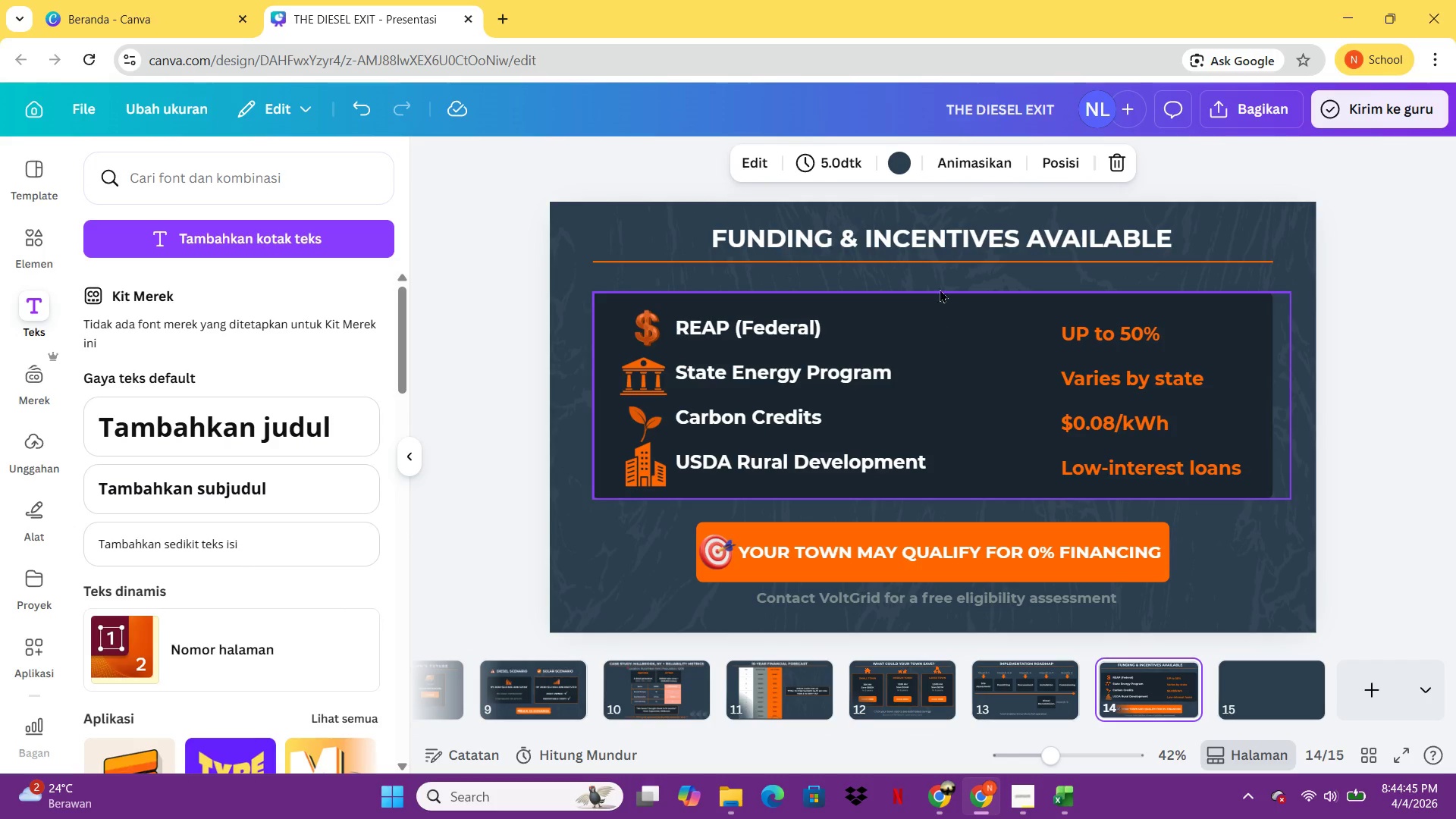 
left_click([934, 245])
 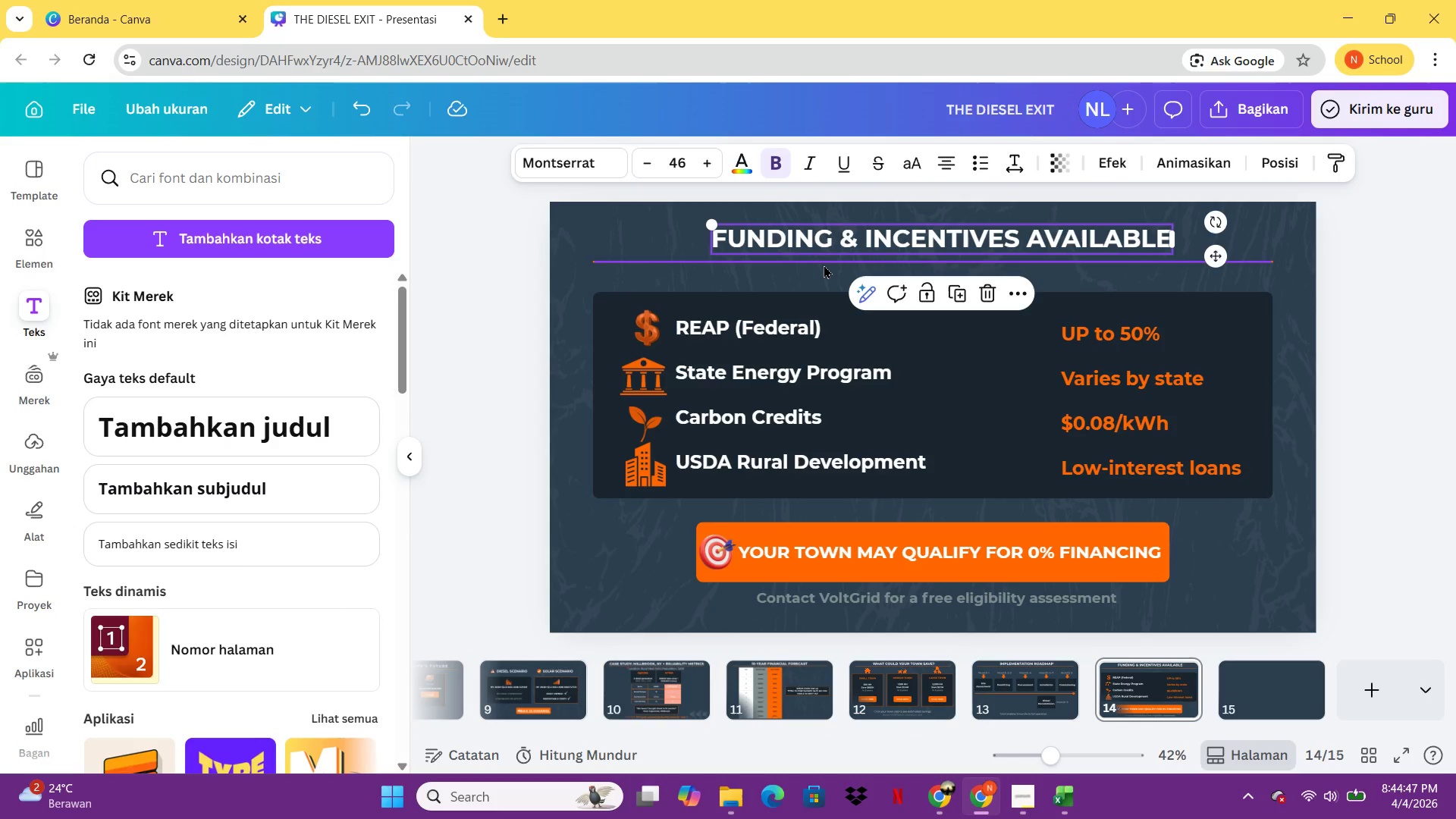 
hold_key(key=ShiftLeft, duration=0.59)
left_click([824, 265])
 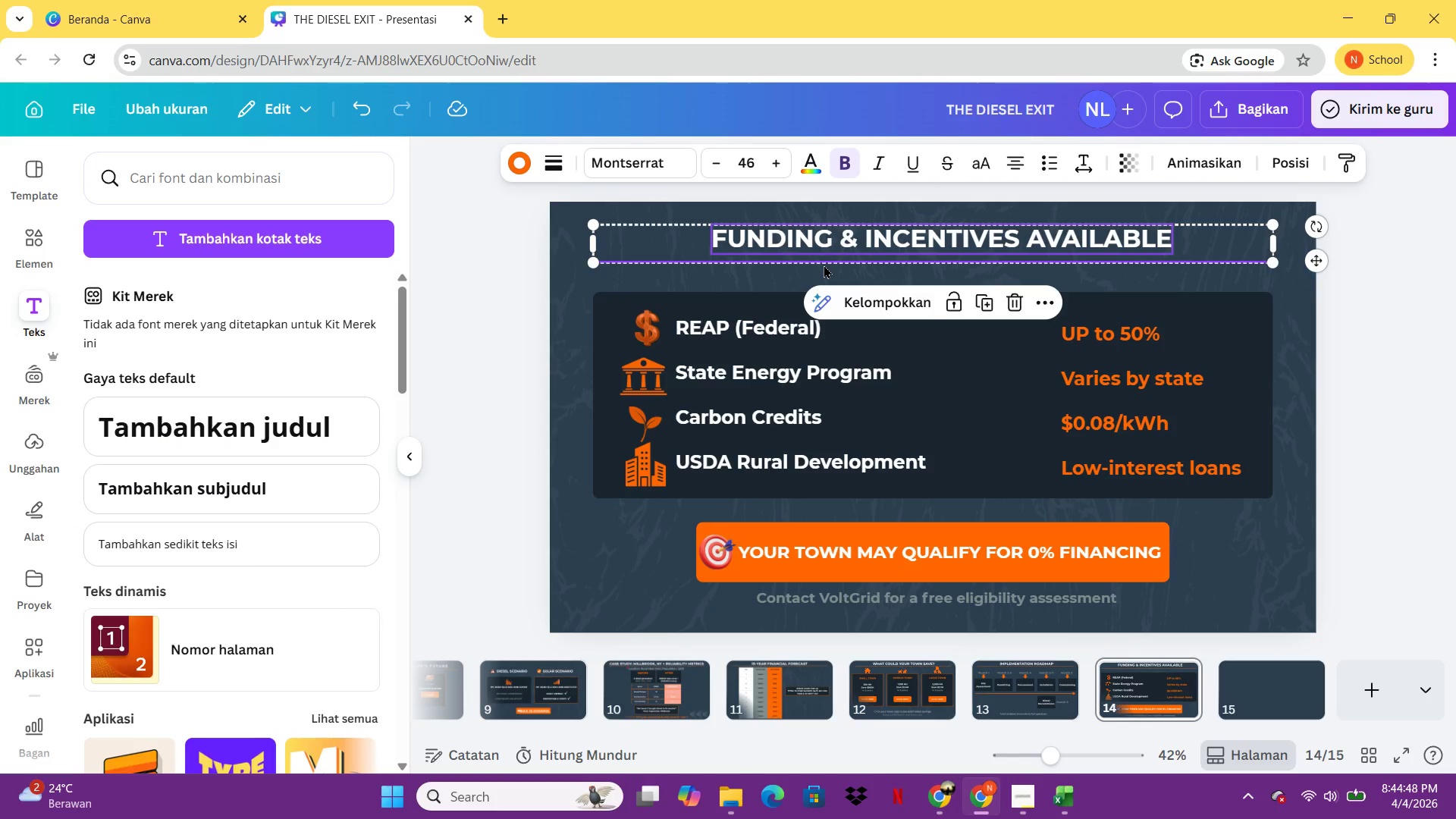 
key(Control+C)
 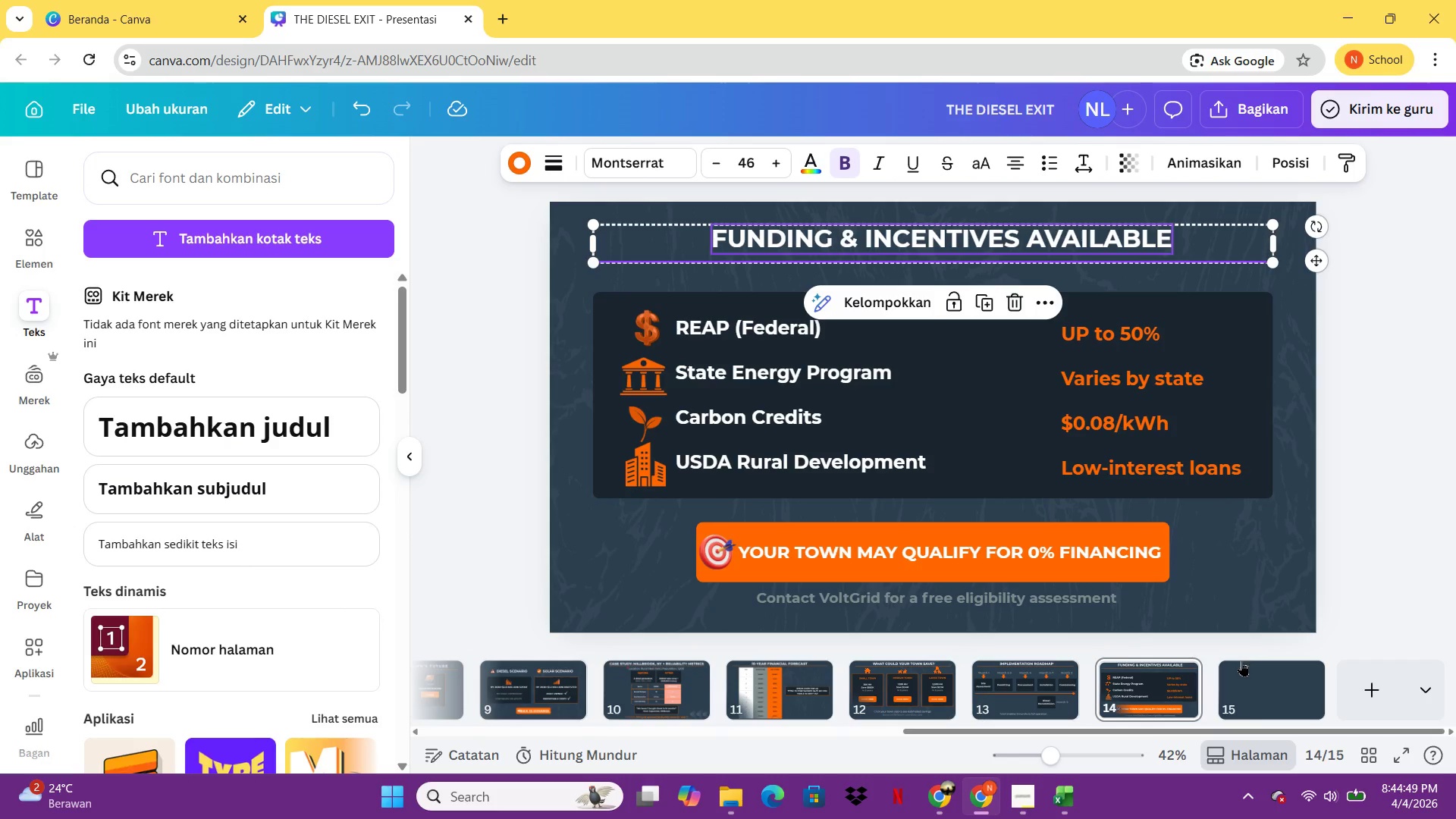 
left_click([1254, 701])
 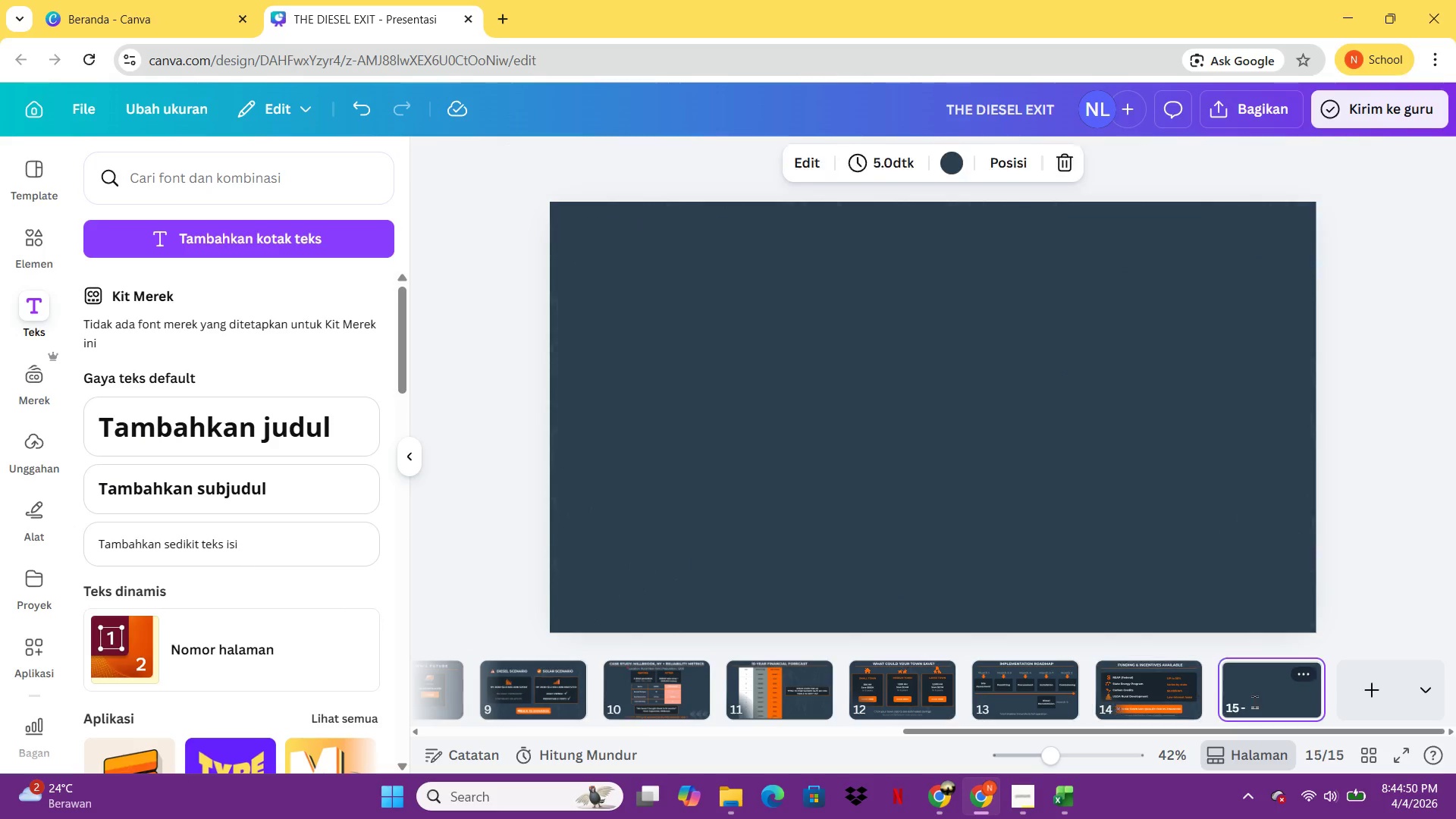 
key(Control+ControlLeft)
 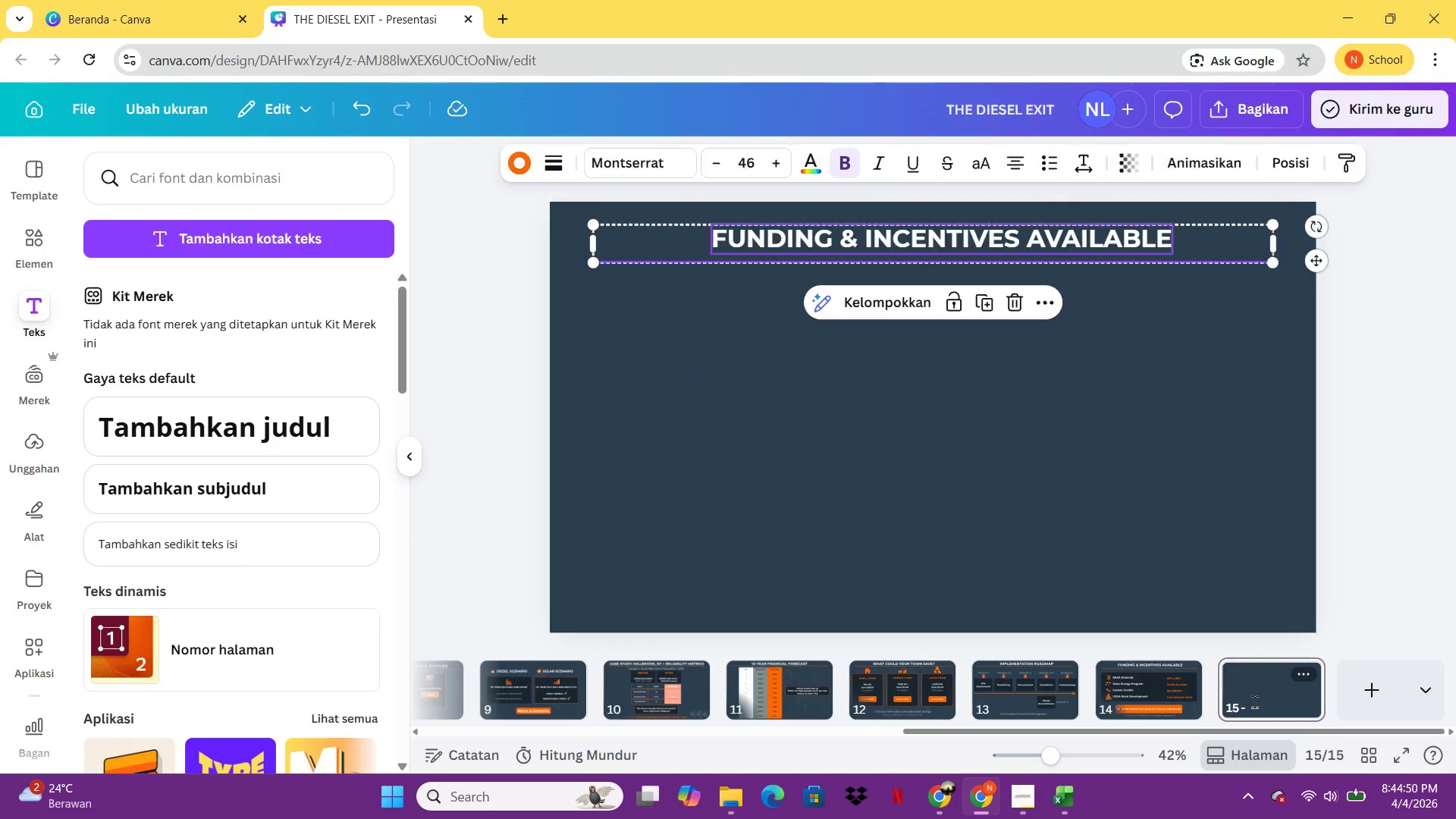 
key(Control+V)
 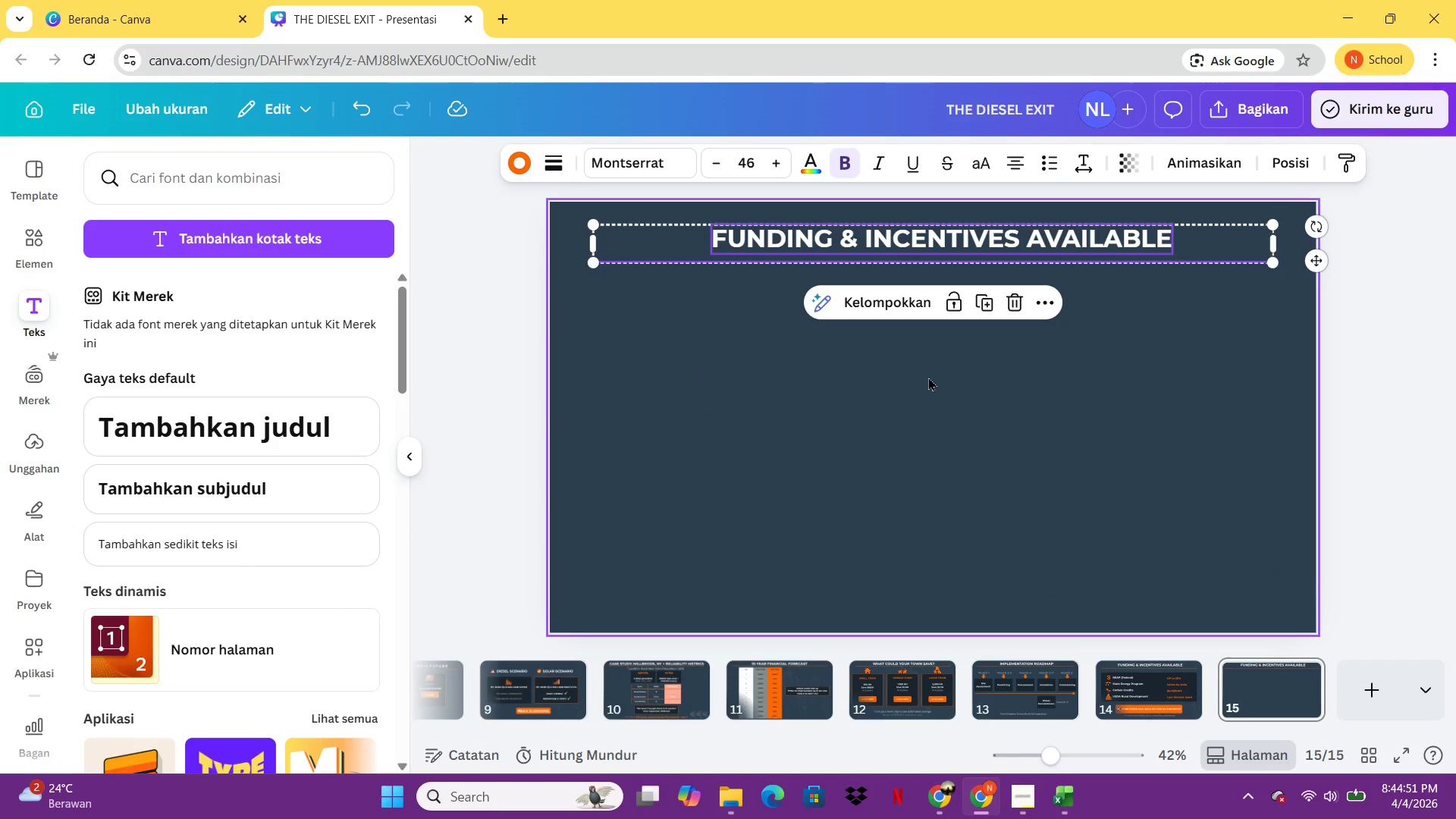 
left_click([928, 376])
 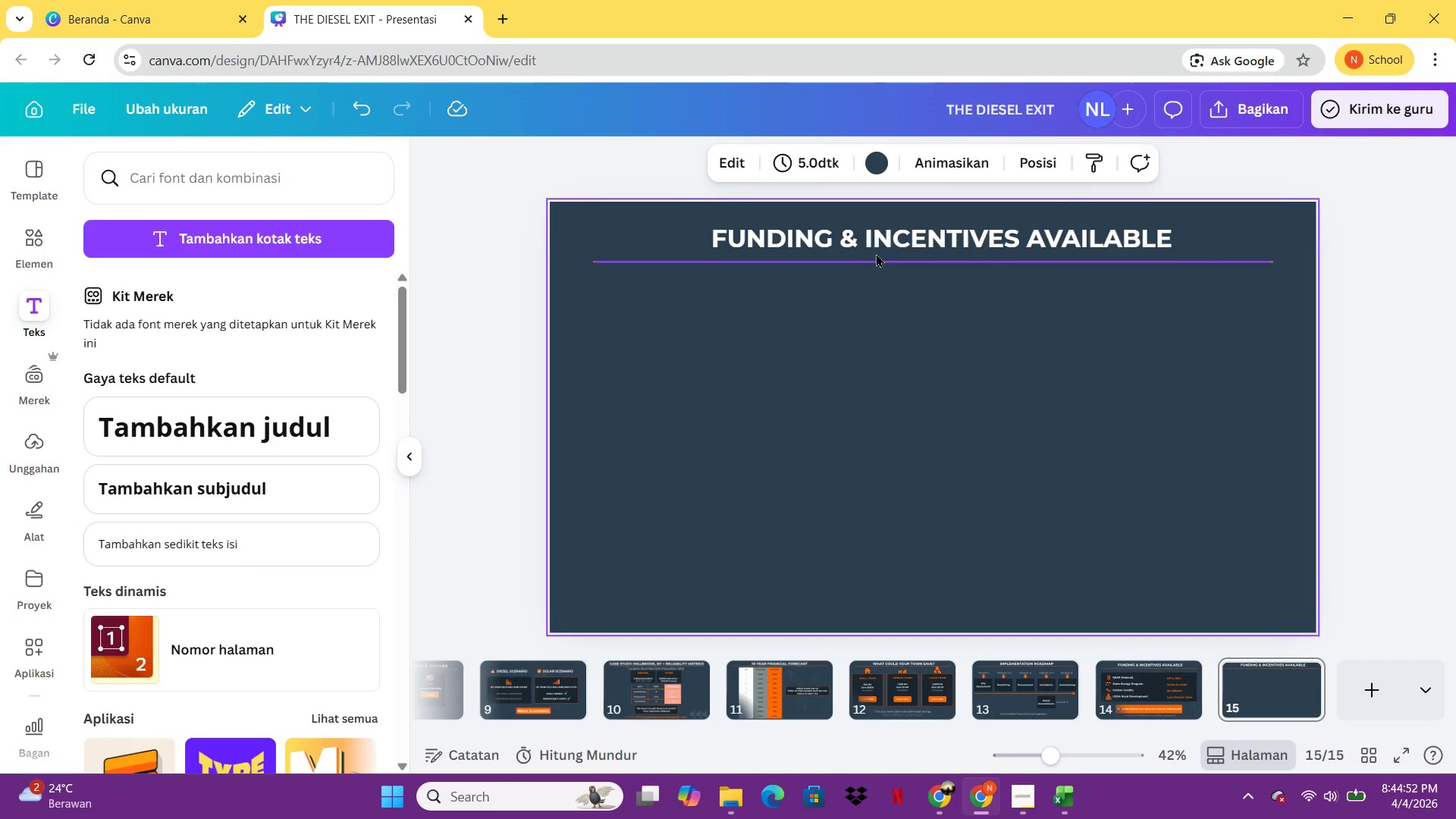 
double_click([876, 253])
 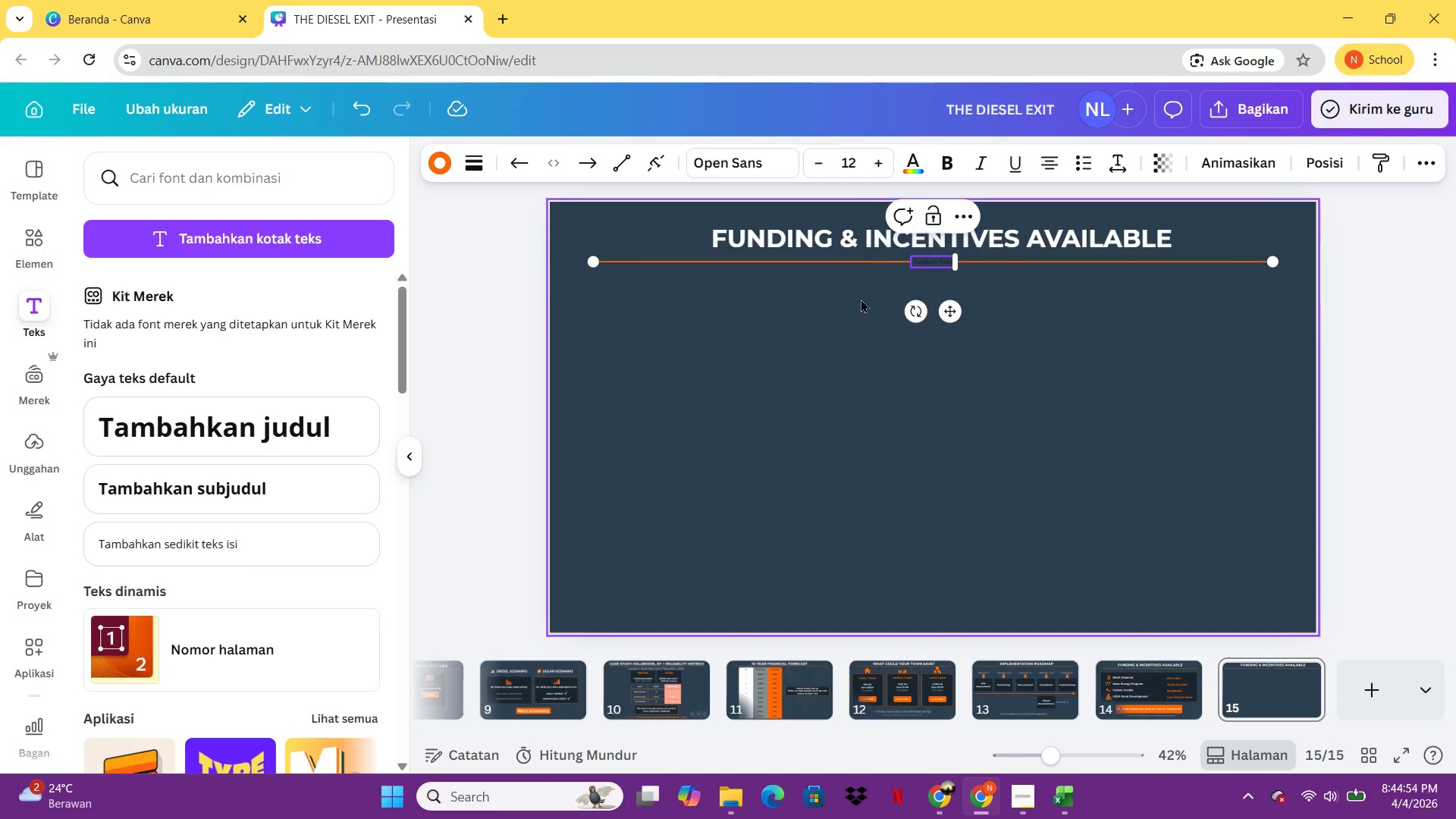 
left_click([858, 316])
 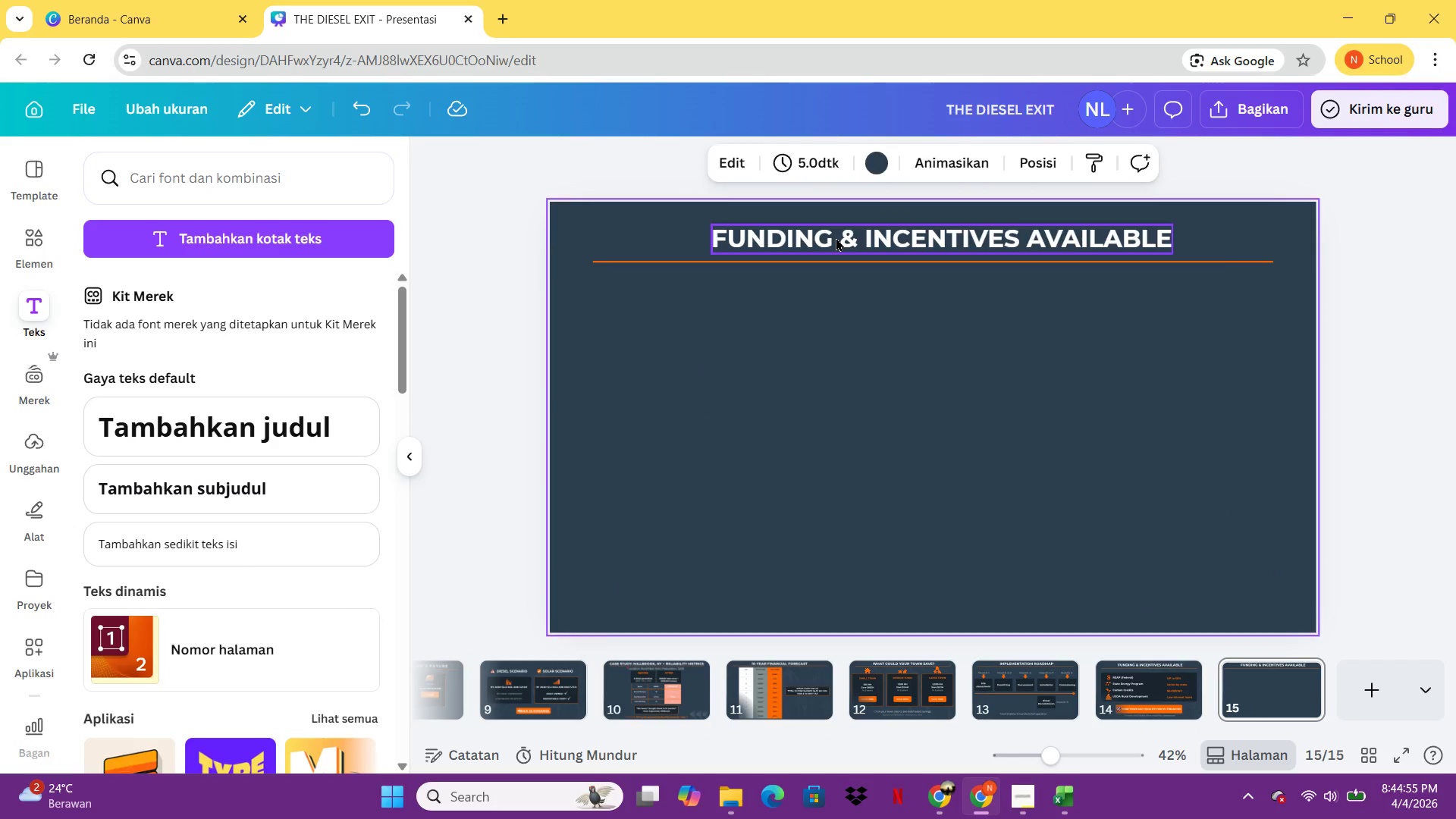 
double_click([836, 237])
 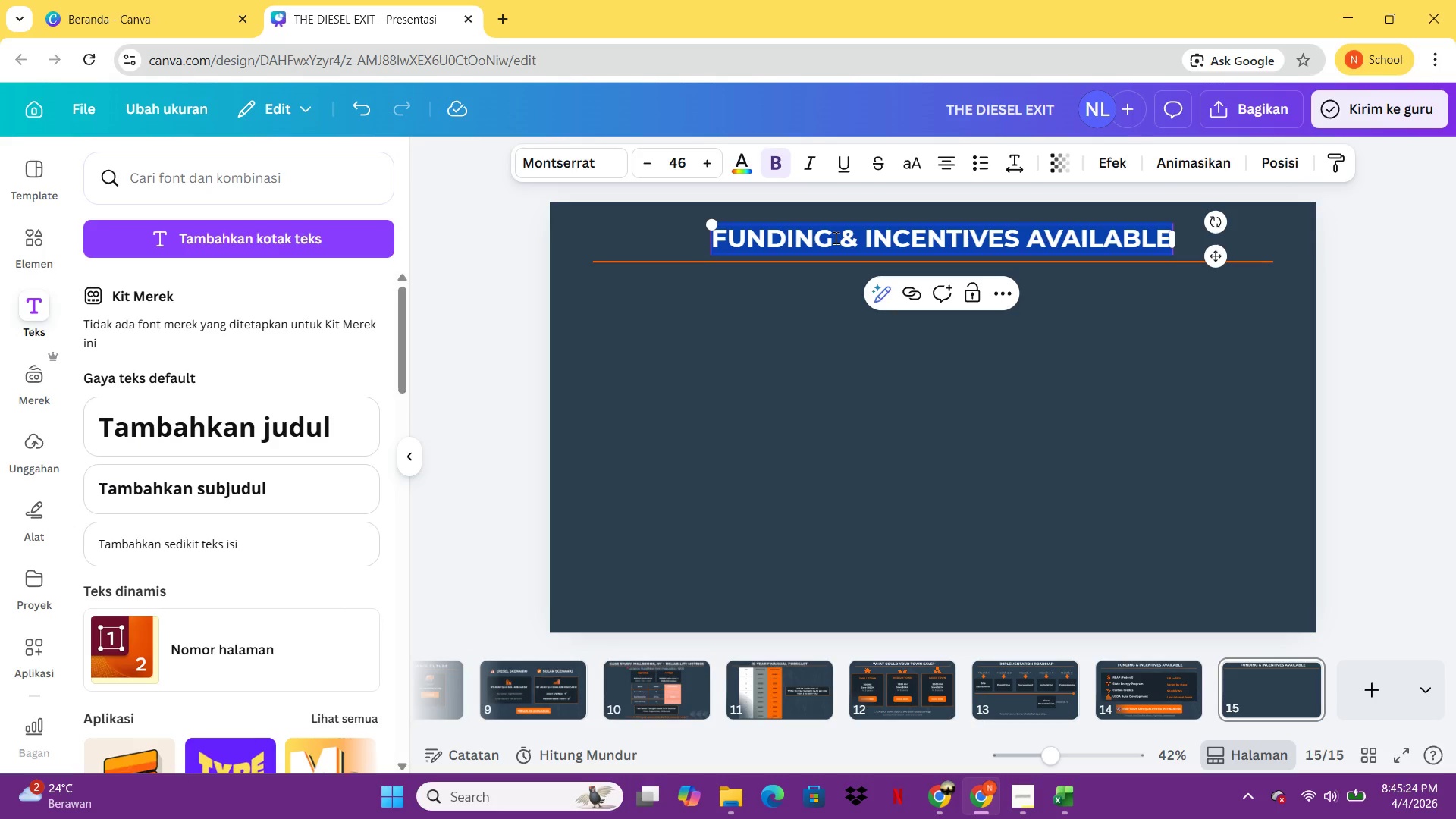 
wait(33.42)
 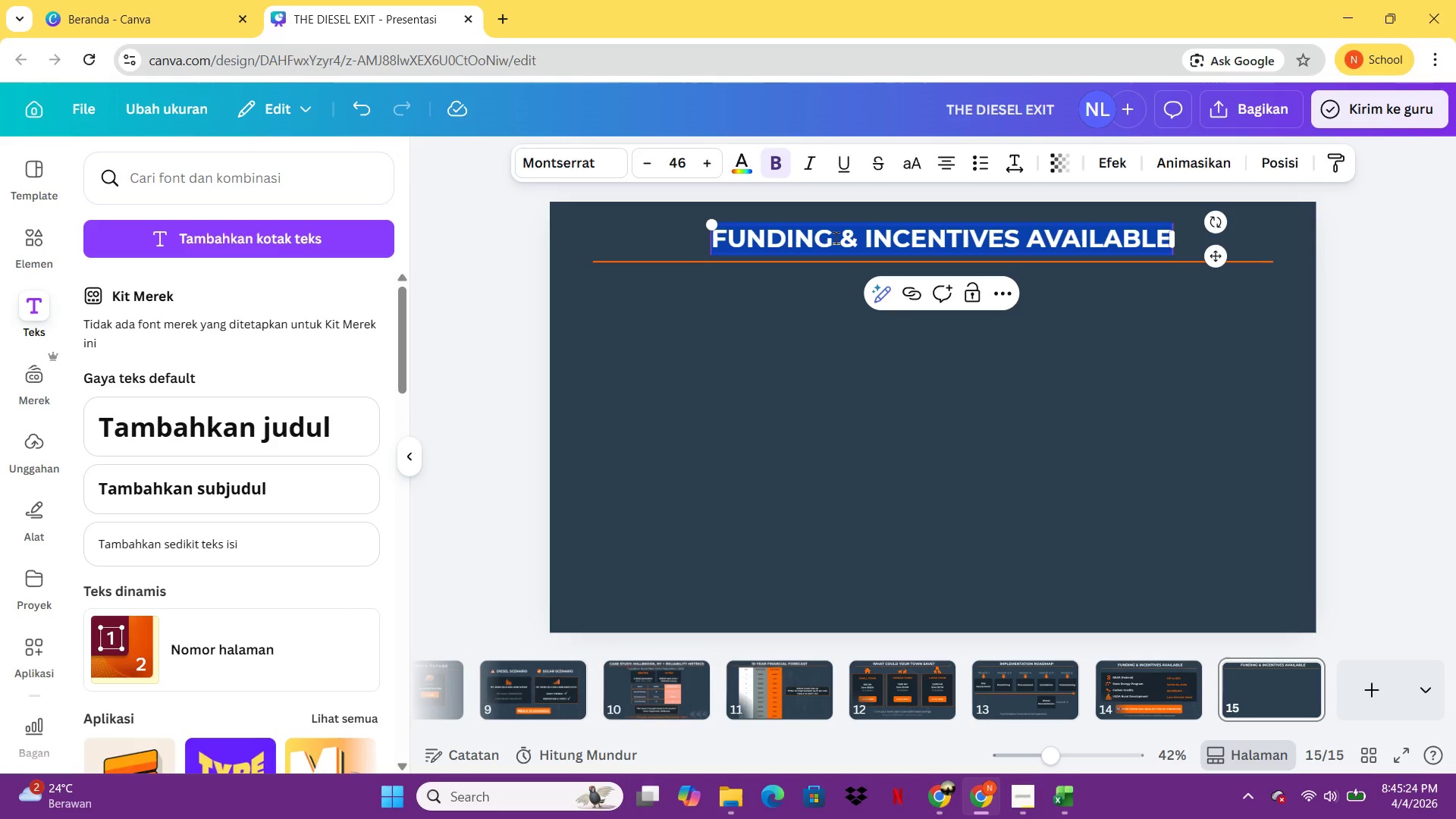 
type(let)
key(Backspace)
key(Backspace)
key(Backspace)
type(LETS)
key(Backspace)
type('S MAP YOUR DIESEL)
 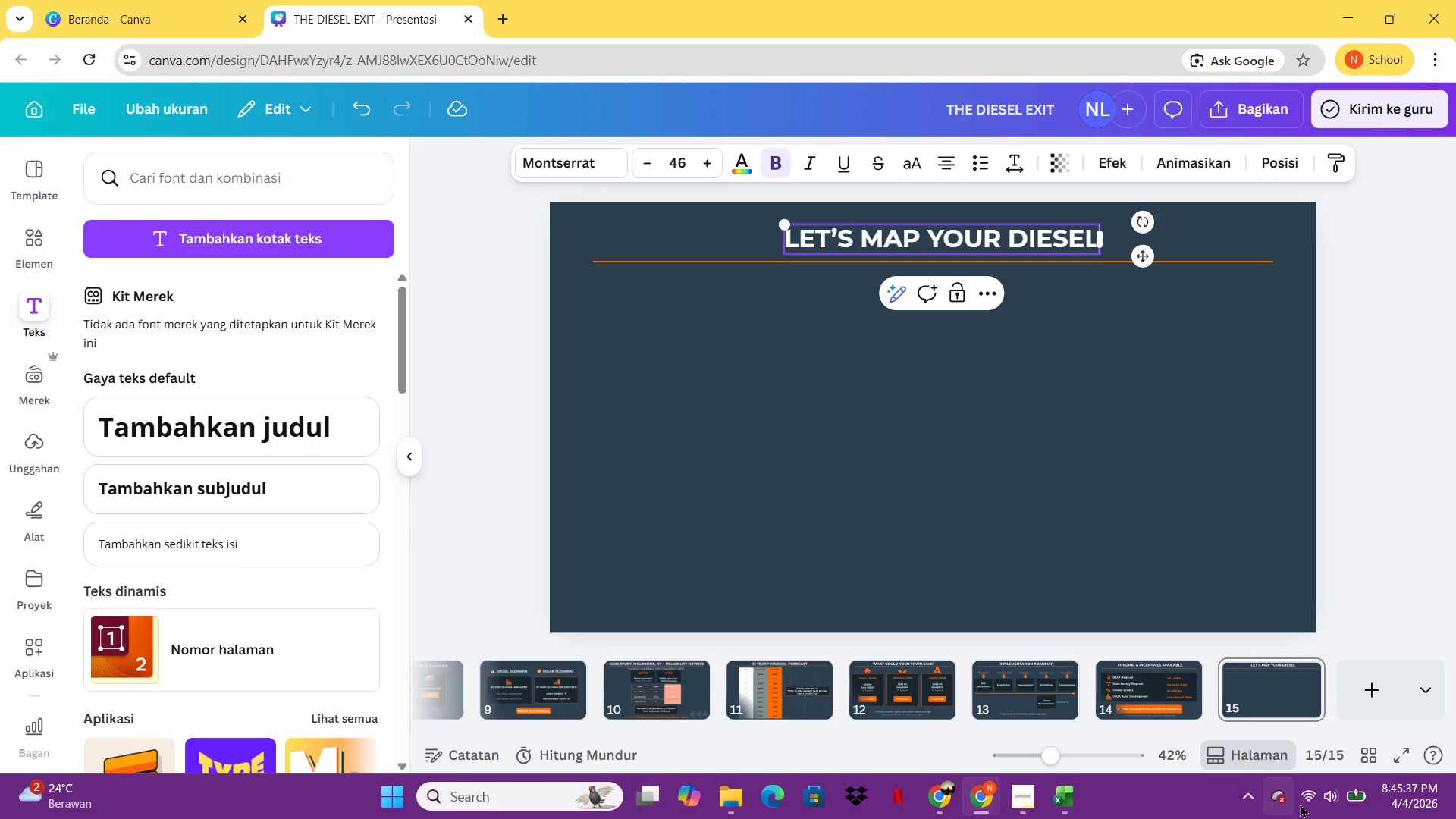 
double_click([1360, 799])
 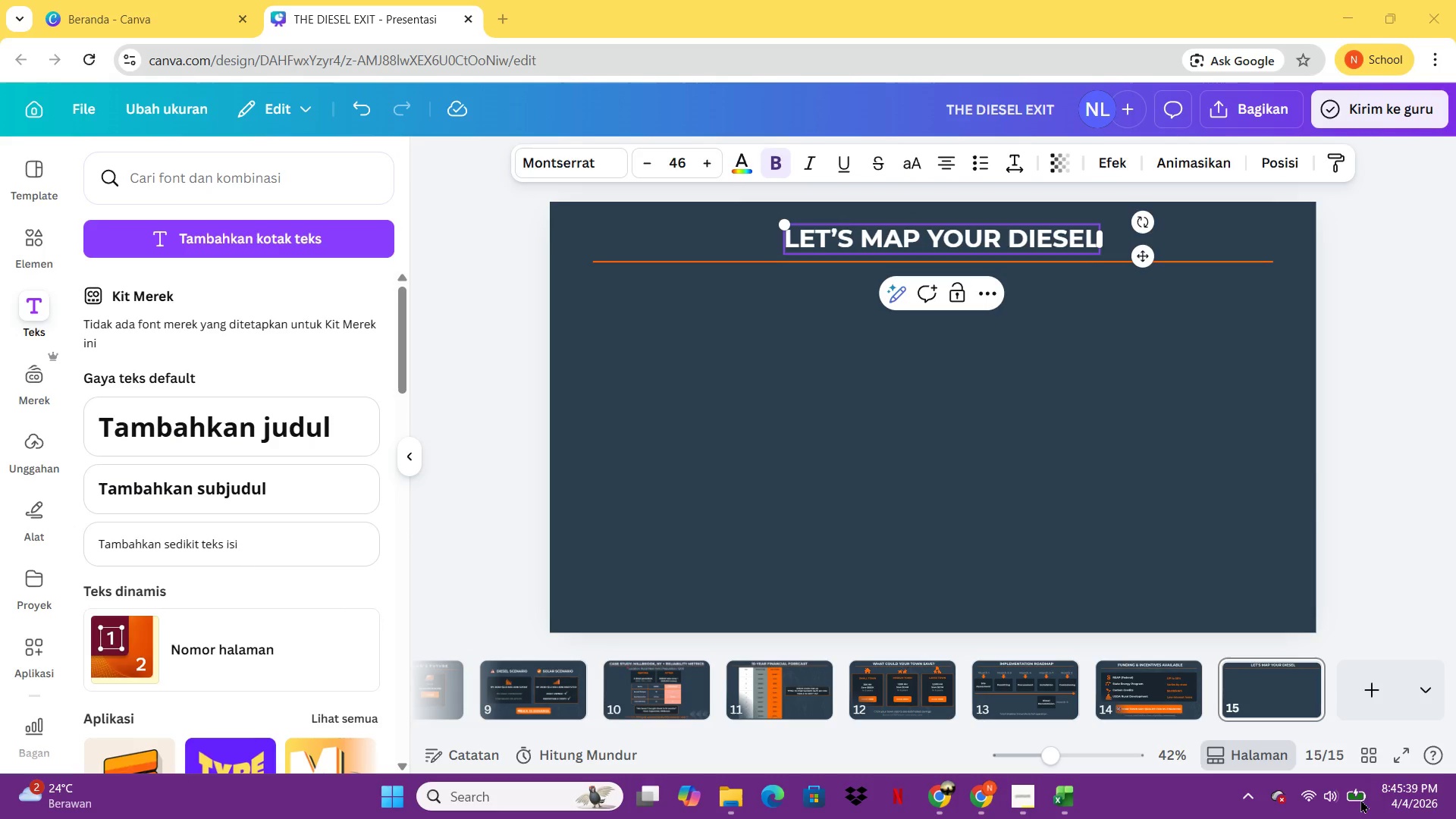 
double_click([1360, 799])
 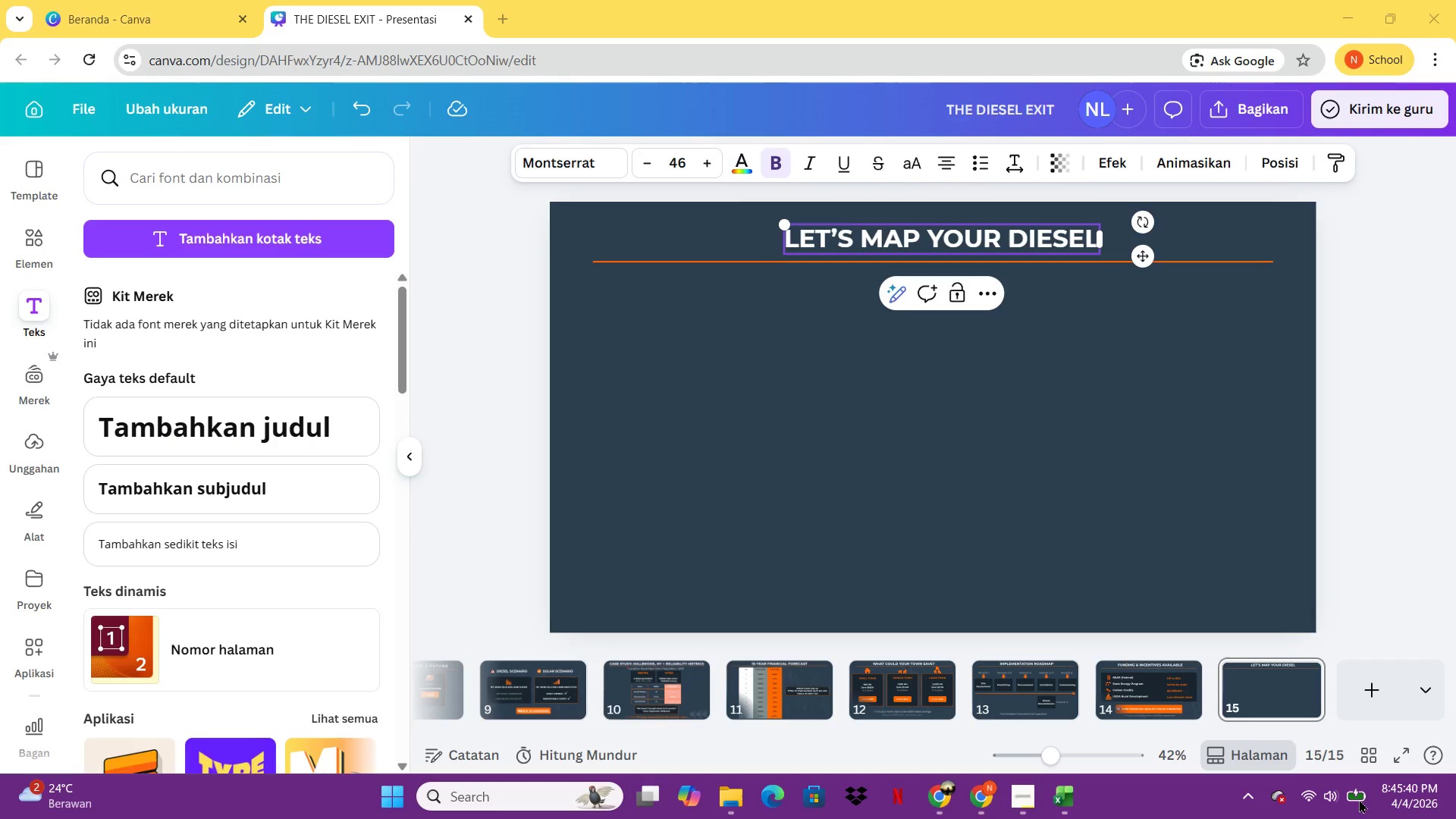 
left_click([1359, 799])
 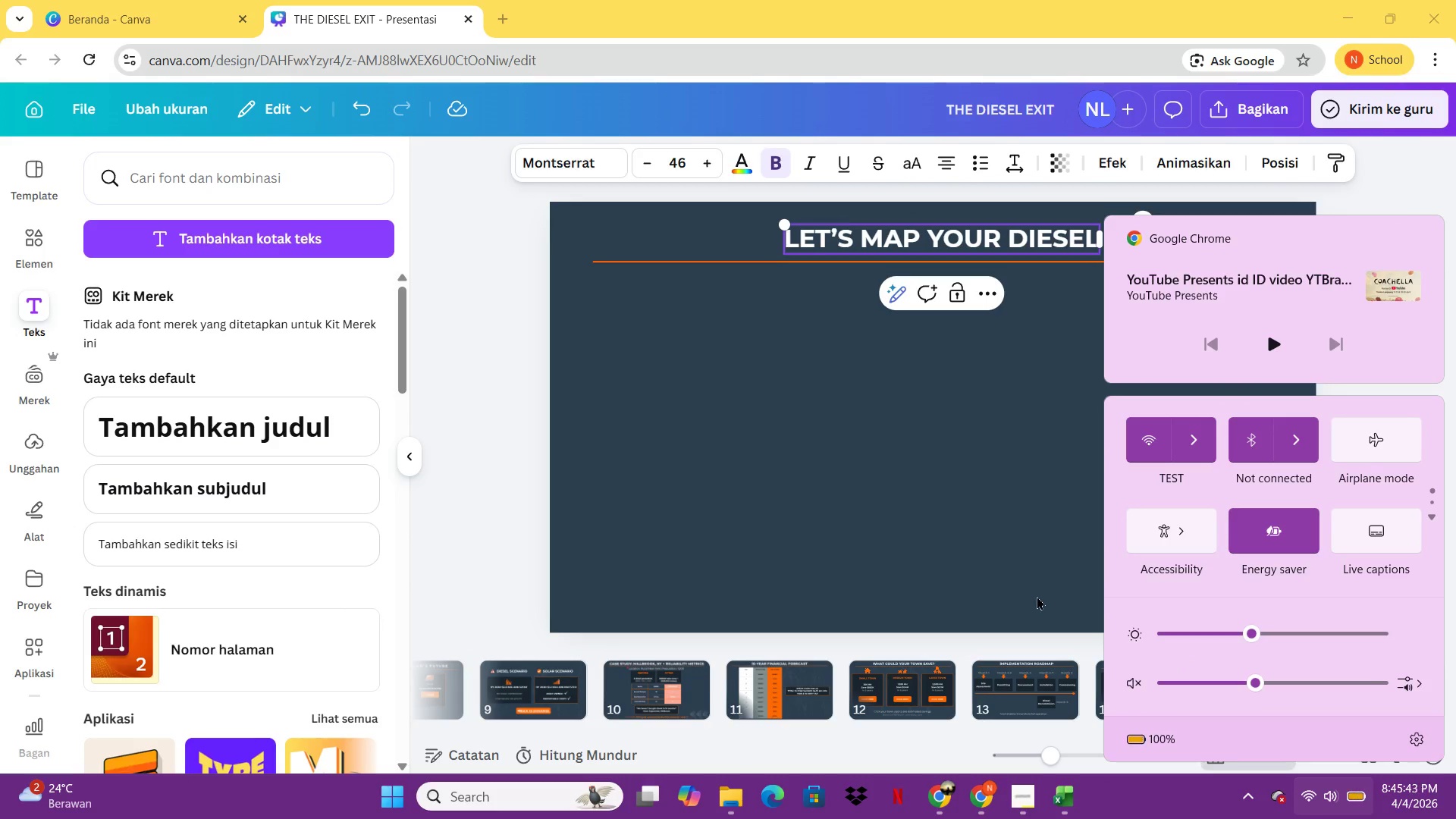 
left_click([961, 519])
 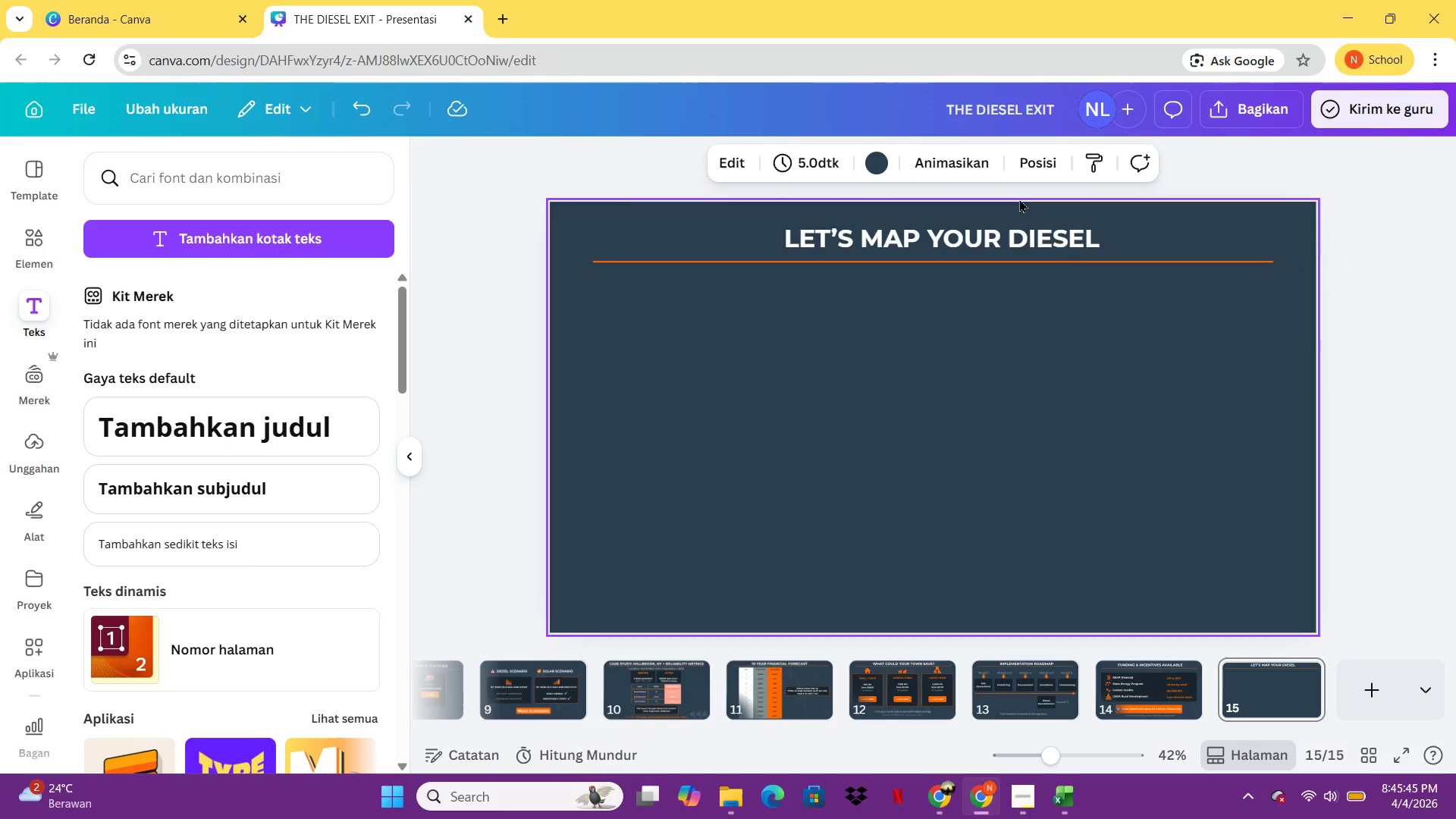 
double_click([1075, 246])
 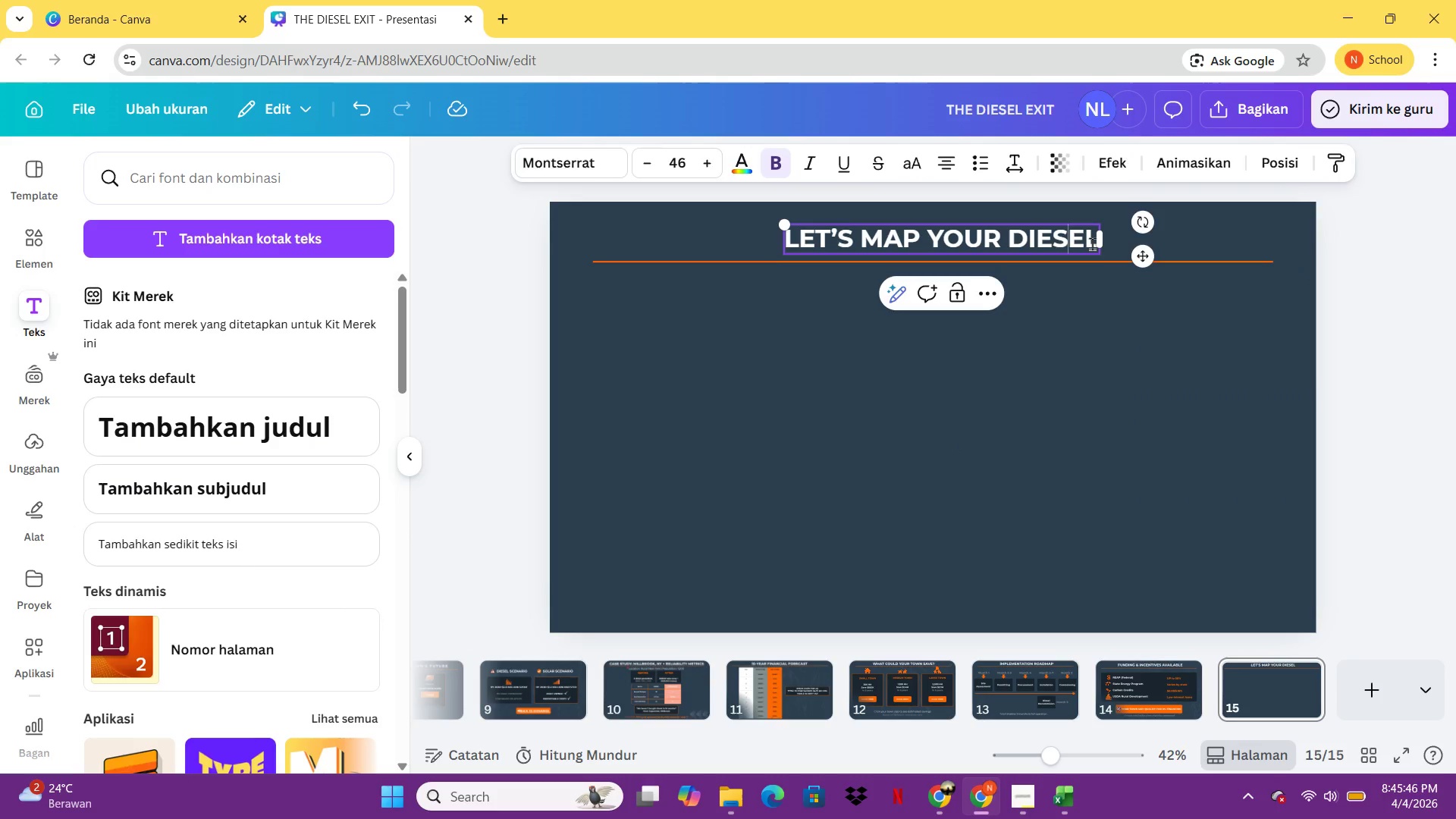 
left_click([1092, 243])
 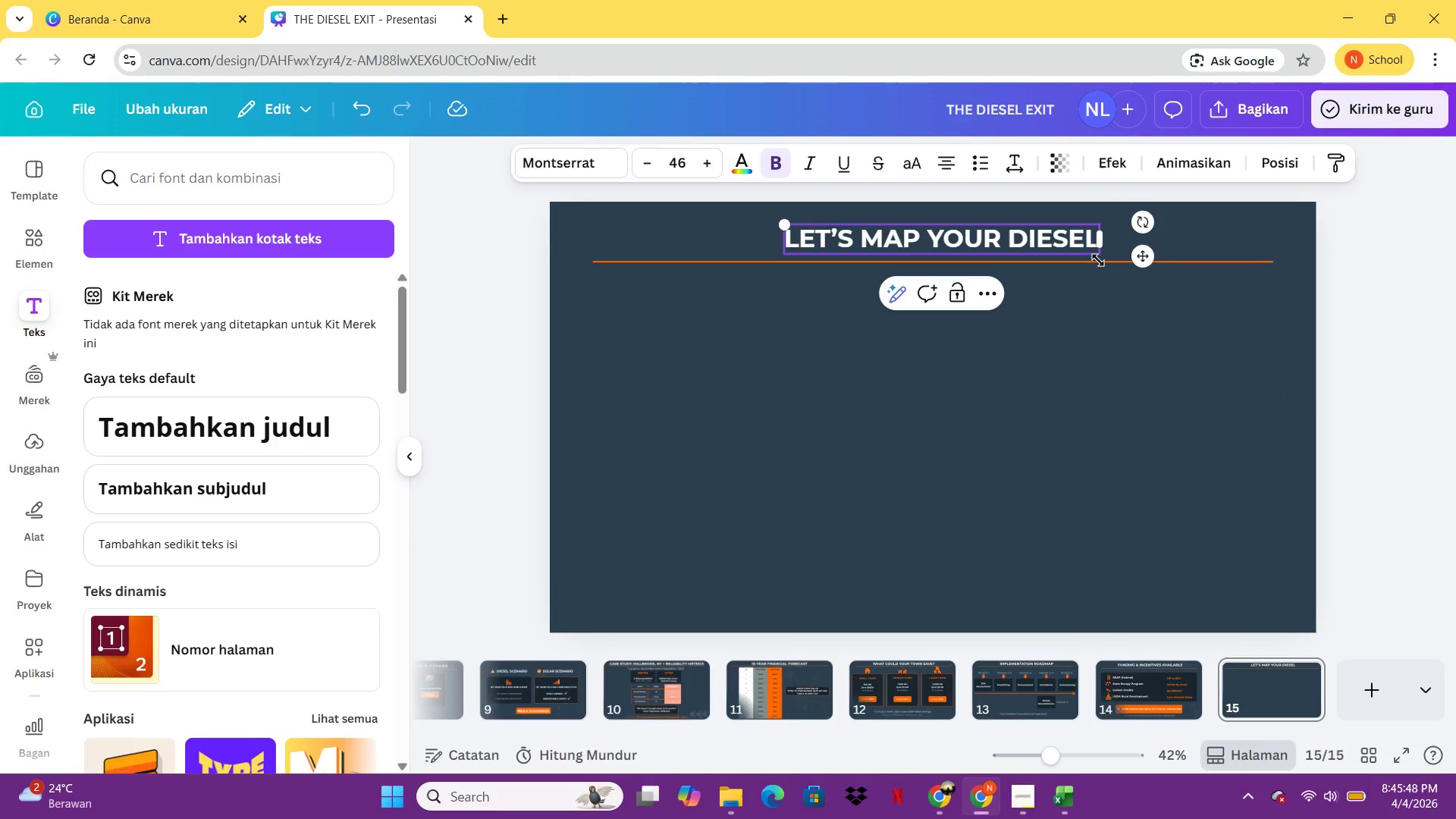 
type( EXIT)
 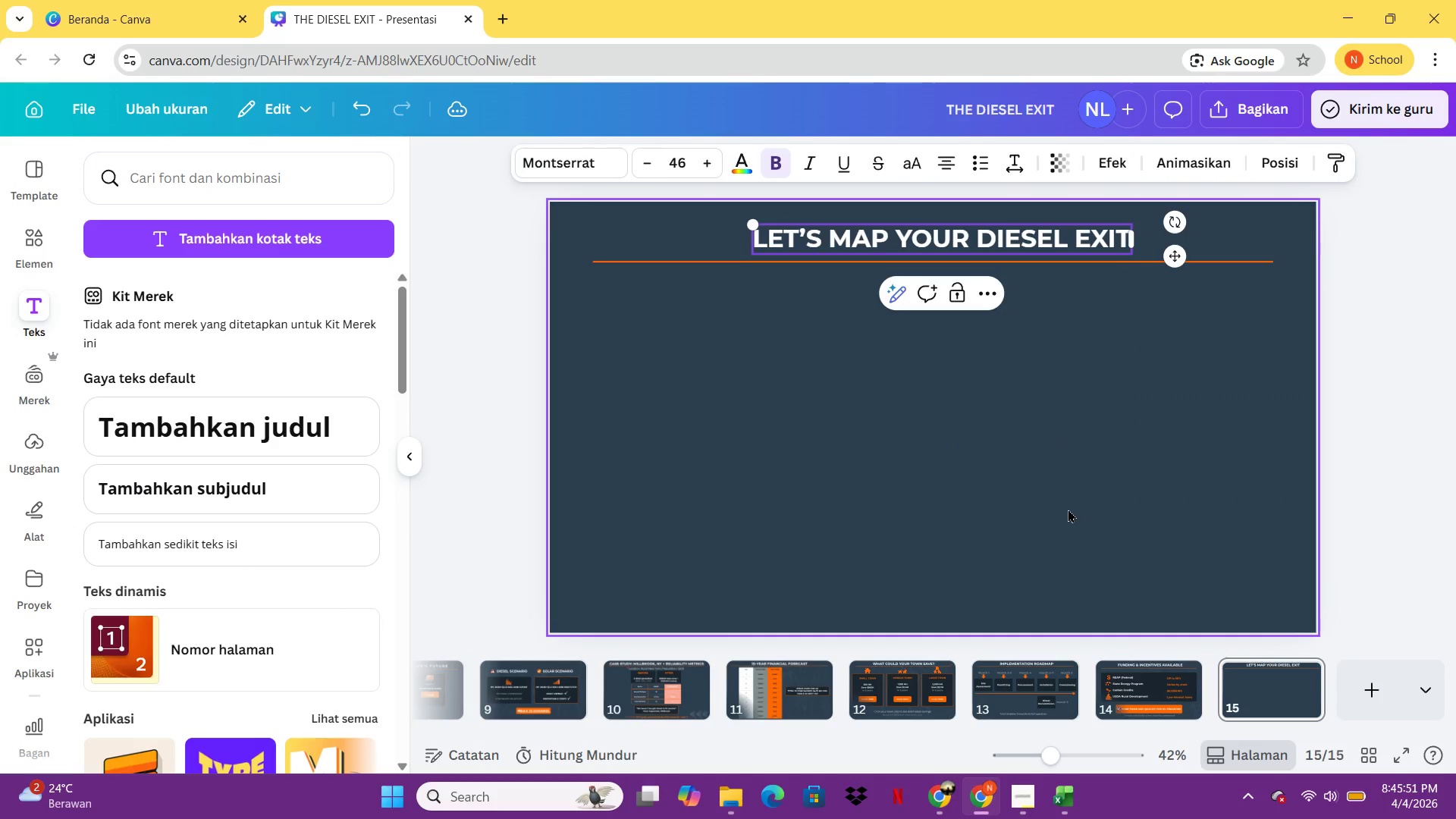 
left_click([1068, 509])
 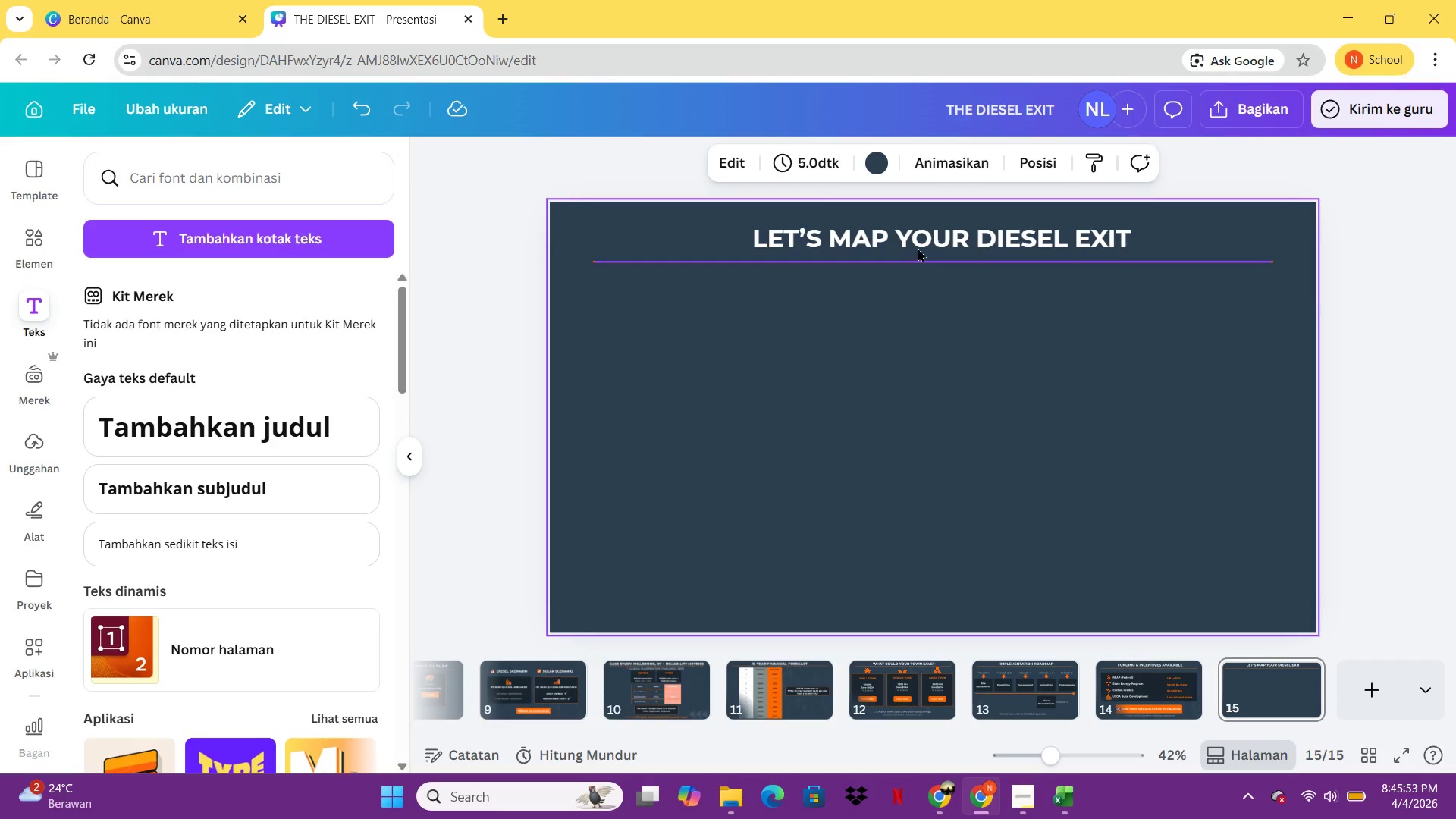 
left_click_drag(start_coordinate=[911, 243], to_coordinate=[897, 243])
 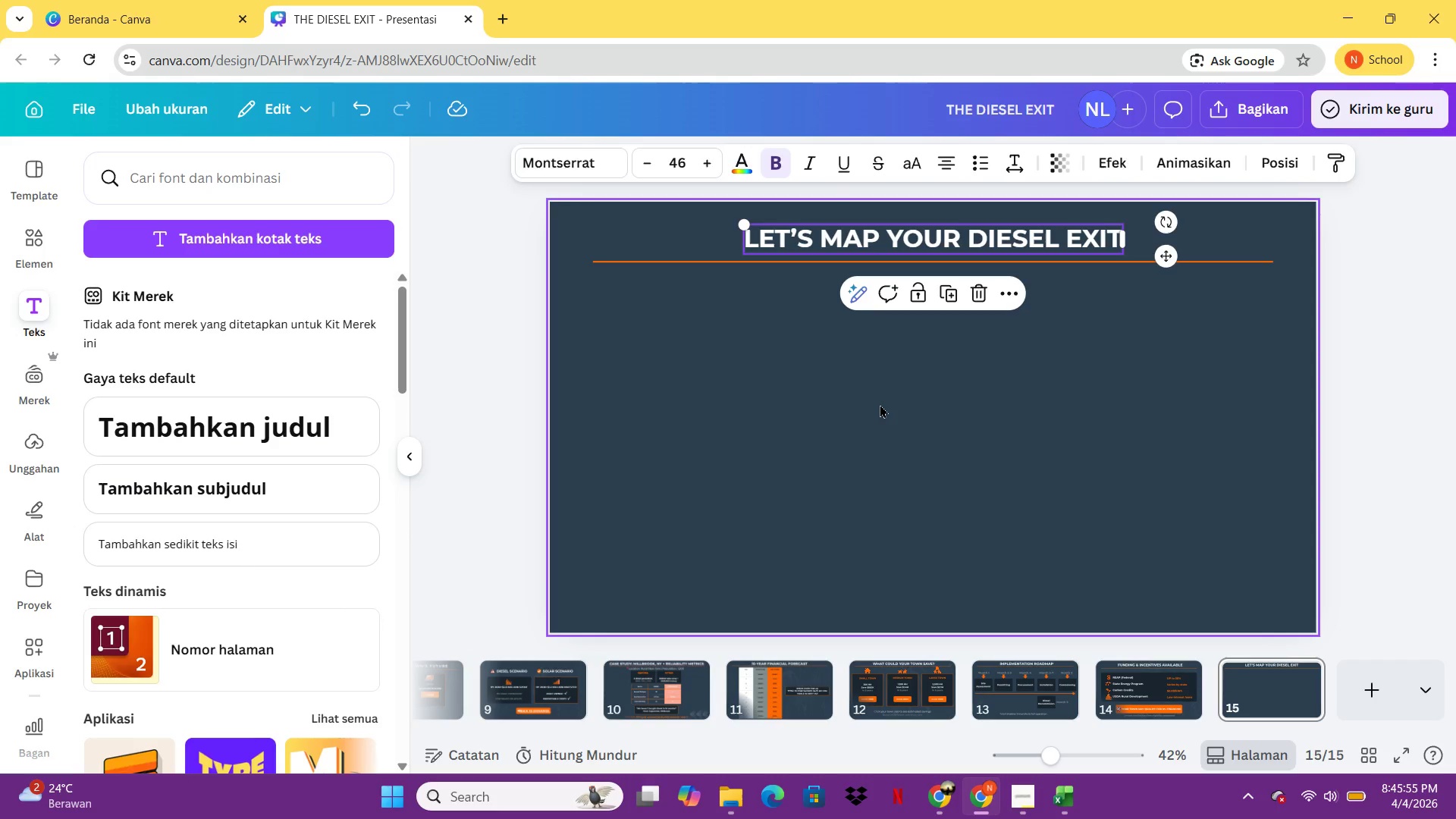 
left_click([880, 404])
 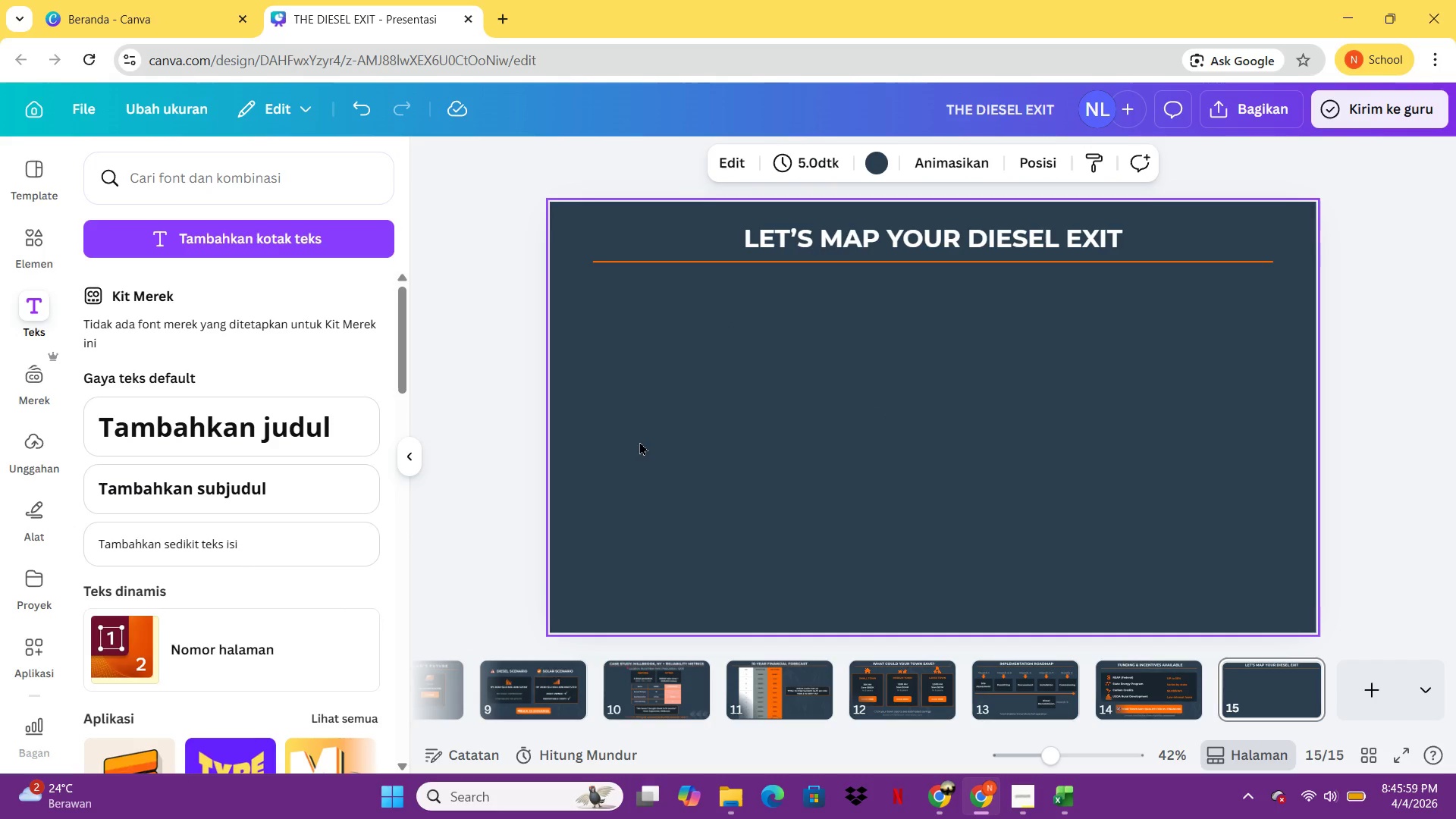 
wait(8.83)
 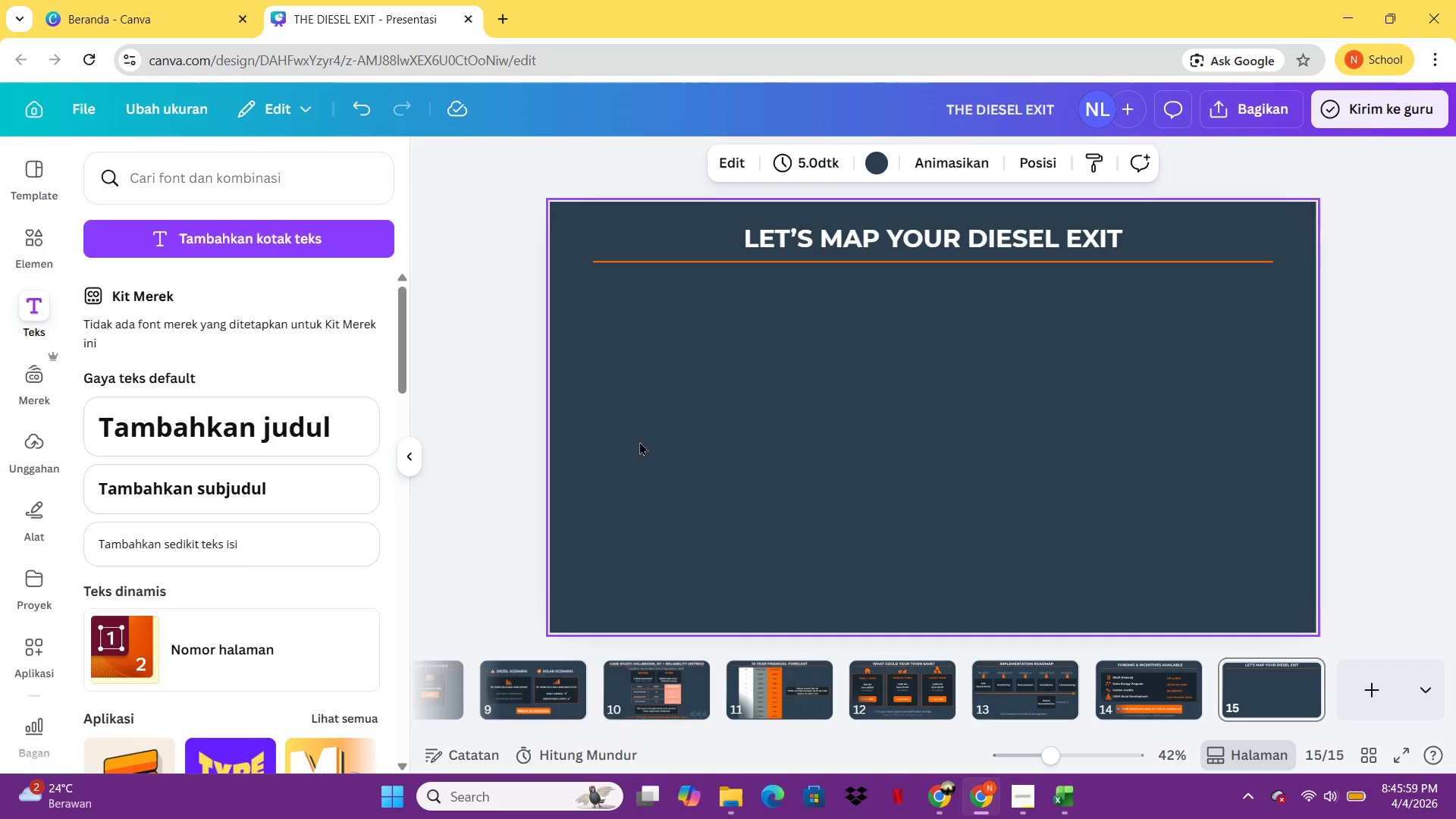 
left_click([877, 695])
 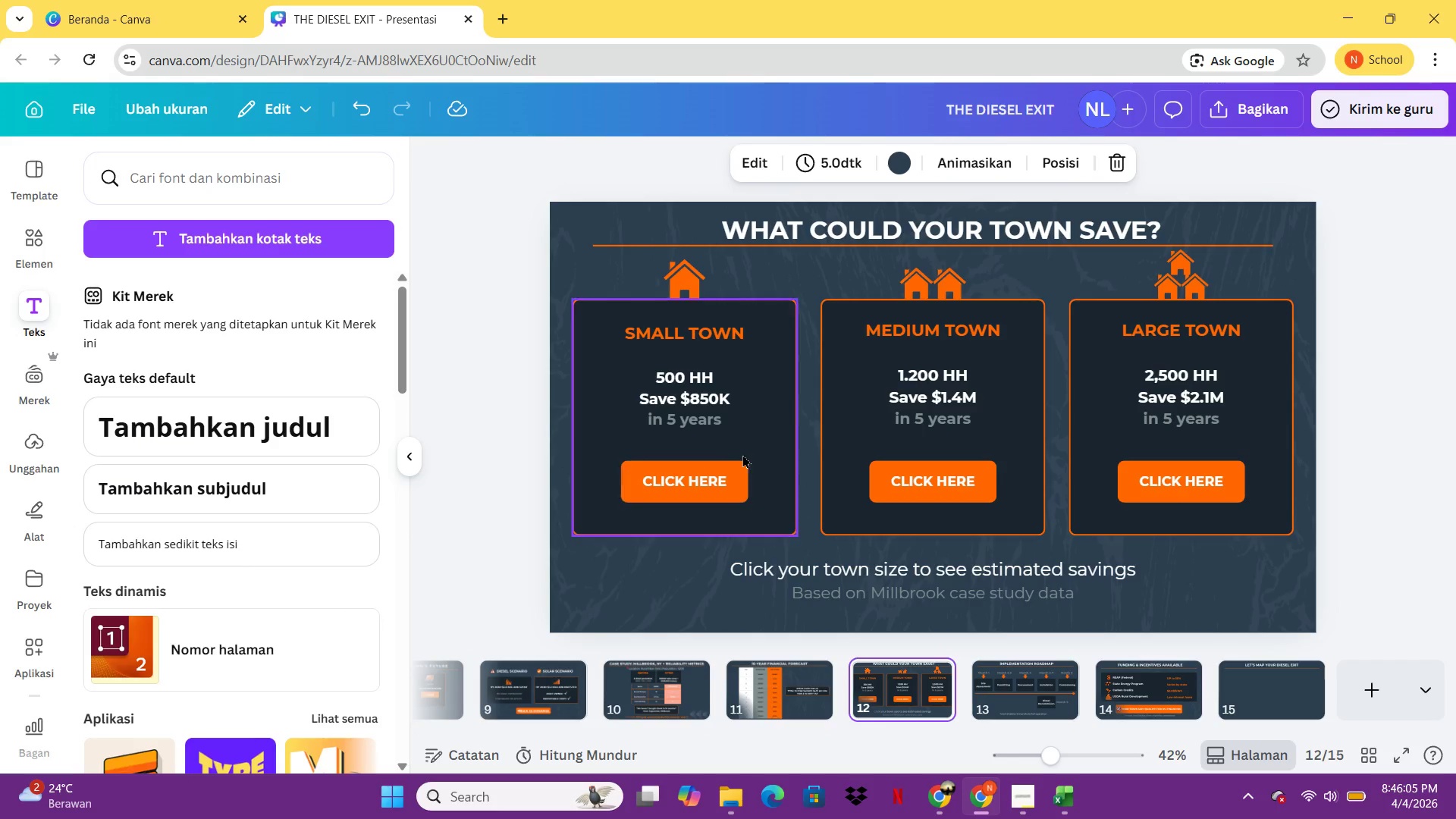 
left_click([743, 453])
 